 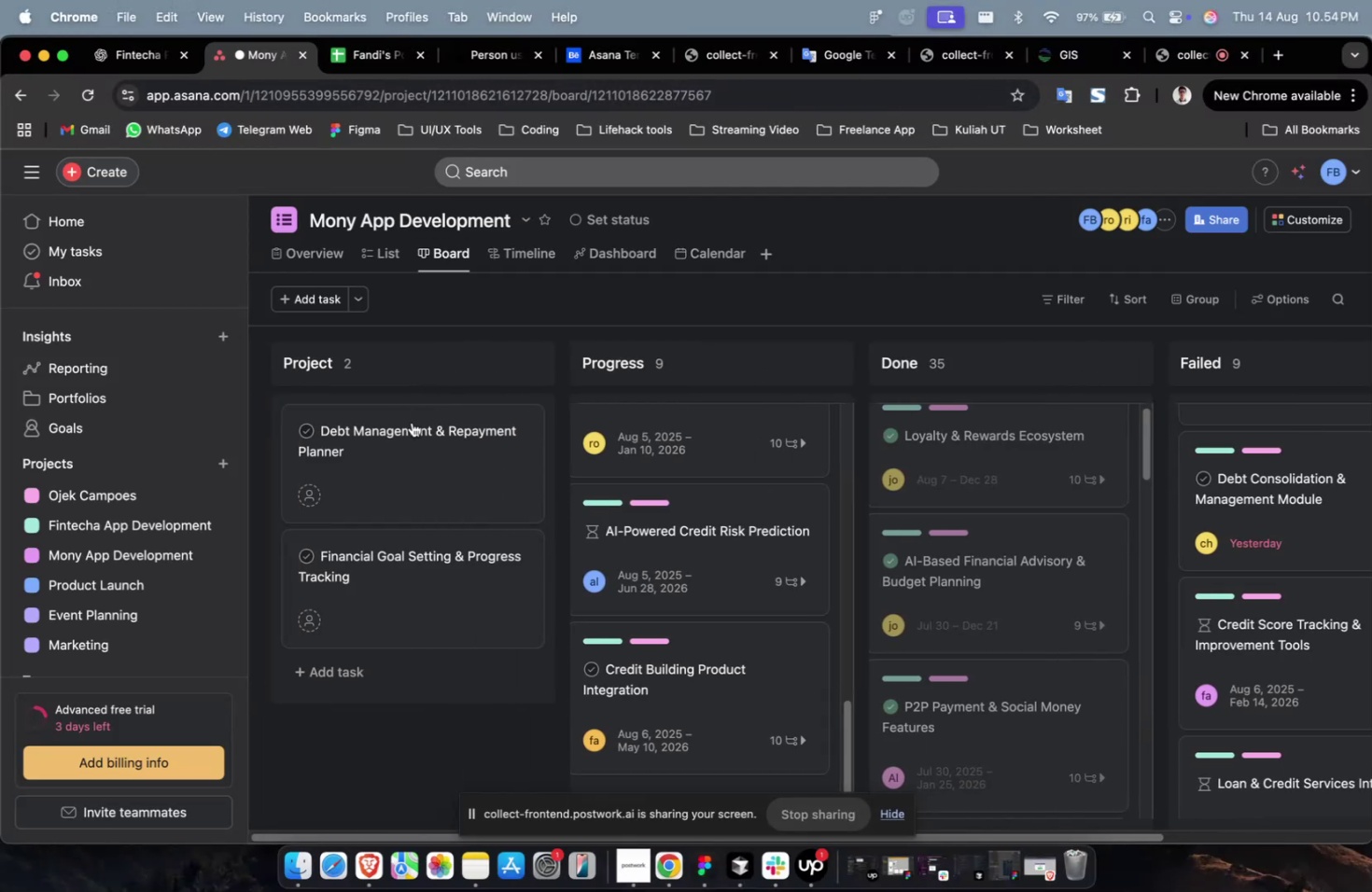 
left_click([414, 561])
 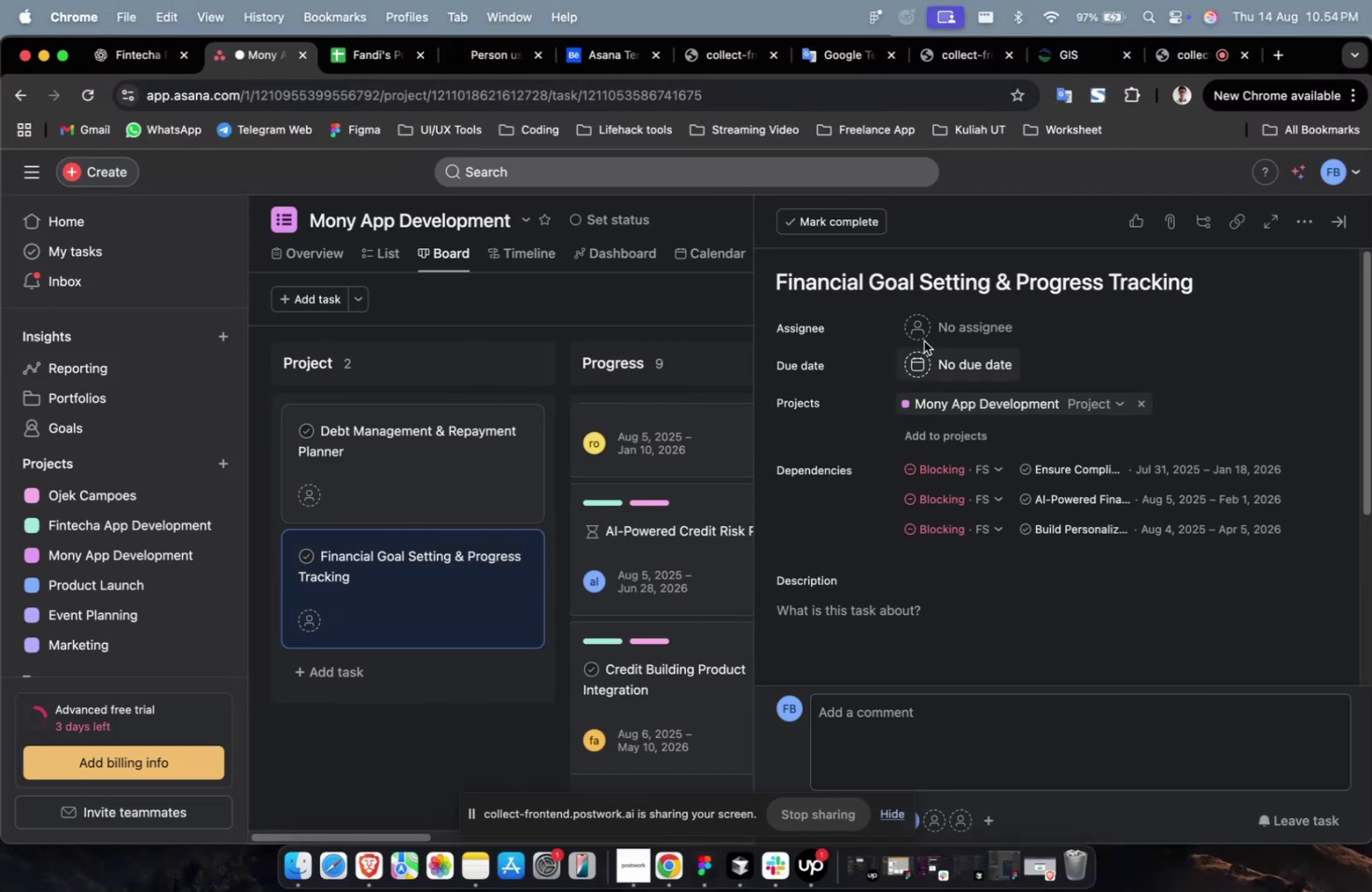 
left_click([927, 291])
 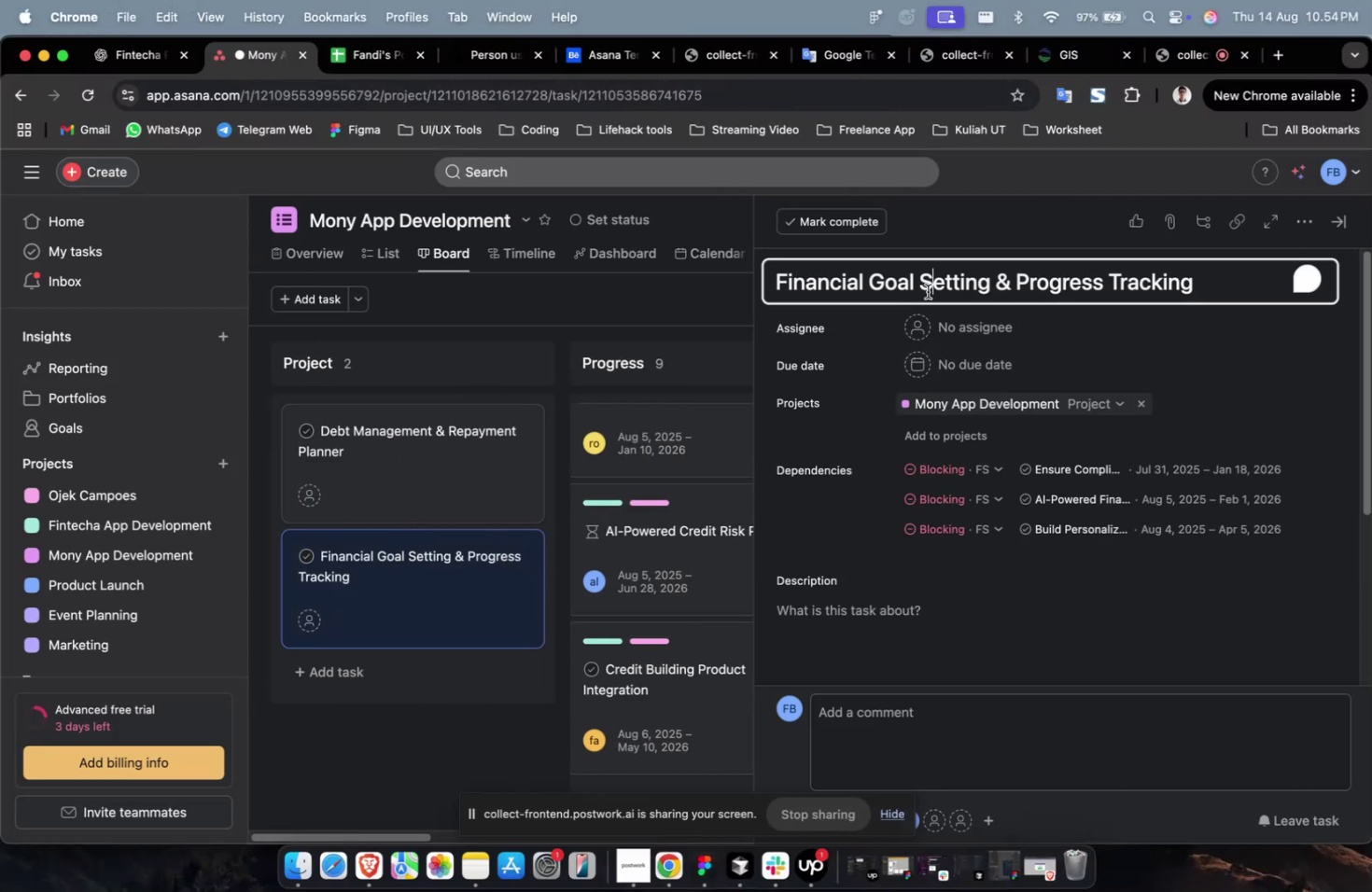 
key(Meta+A)
 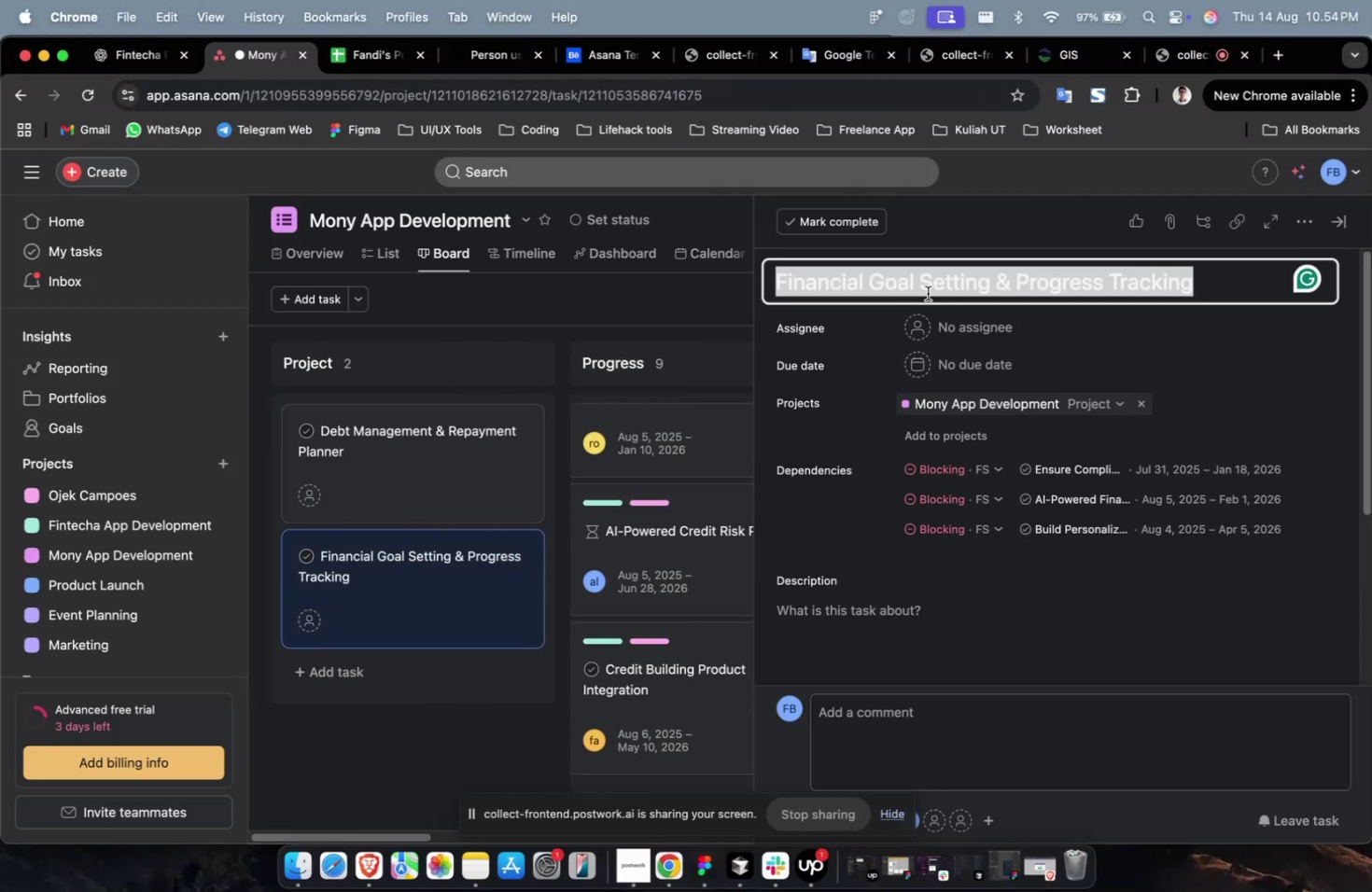 
key(Meta+C)
 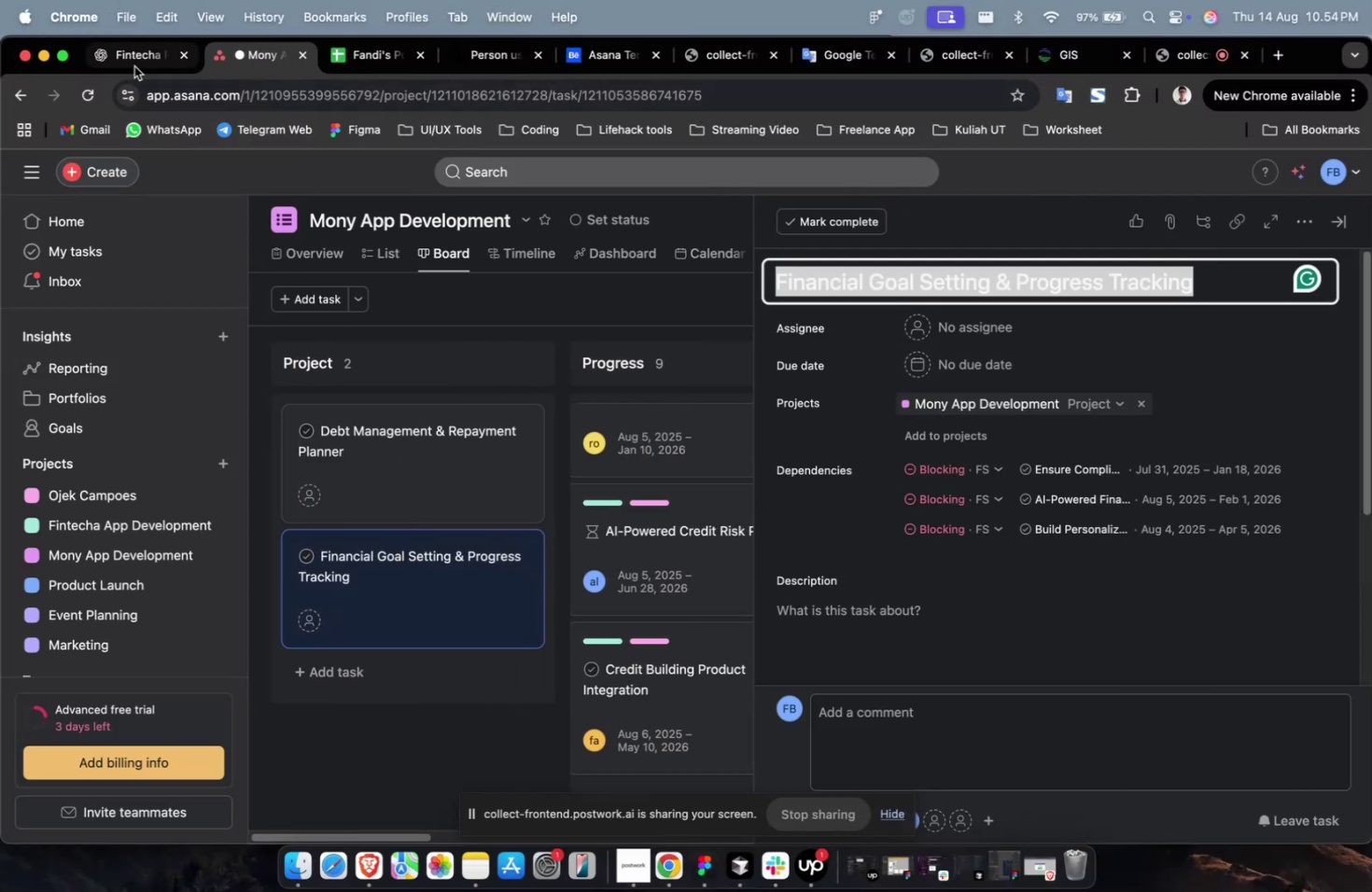 
left_click([130, 63])
 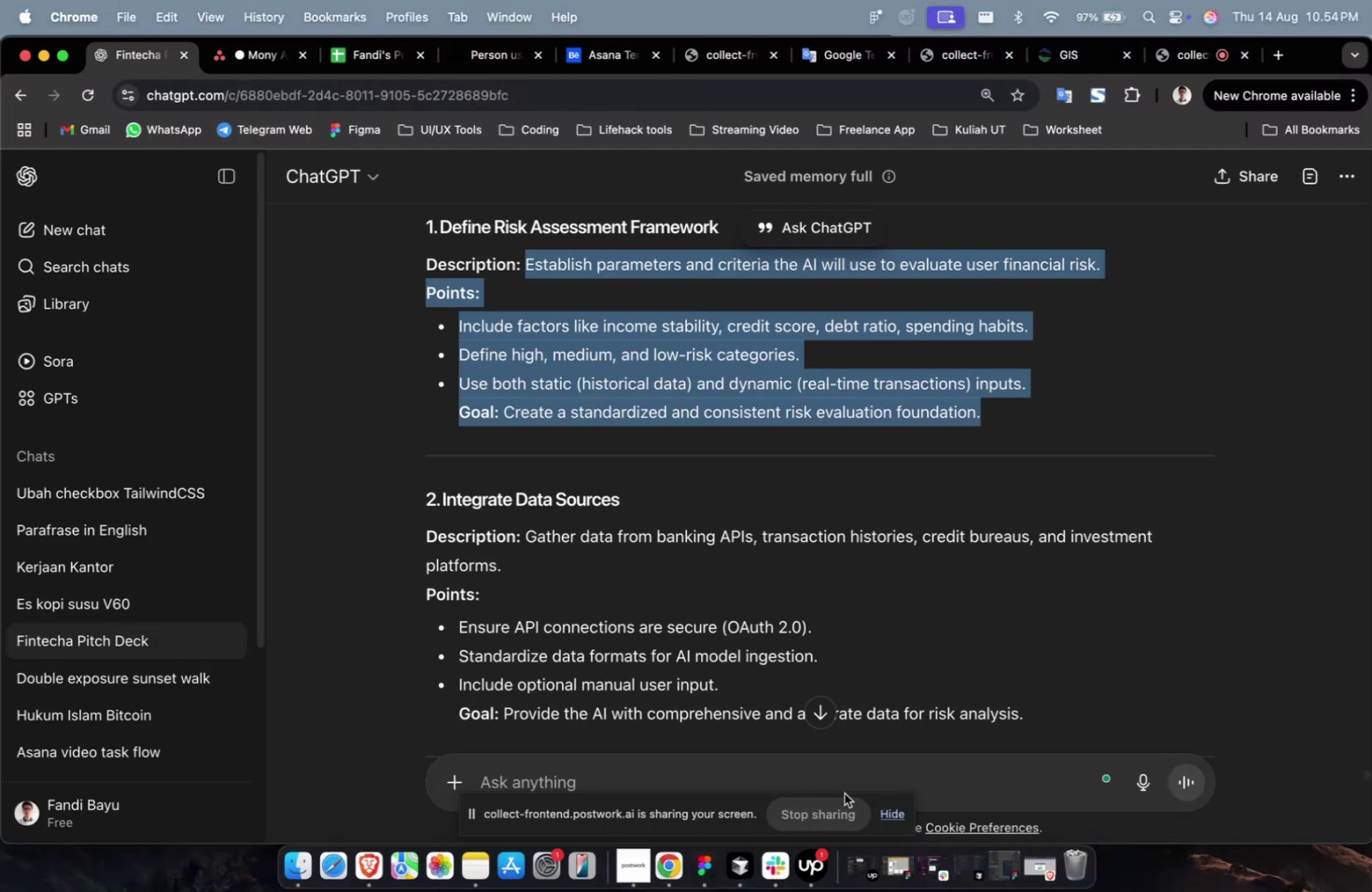 
left_click([888, 815])
 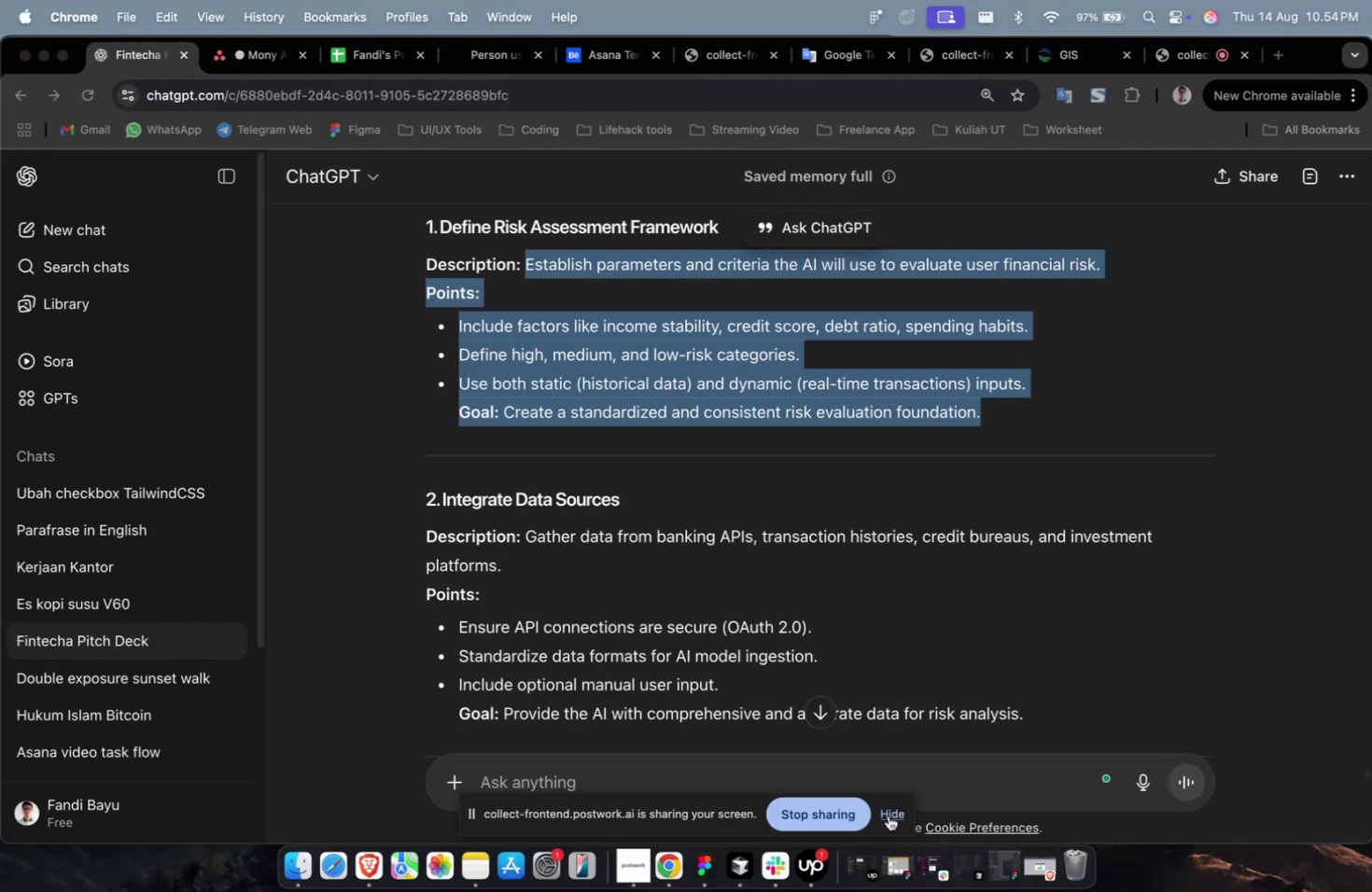 
double_click([879, 776])
 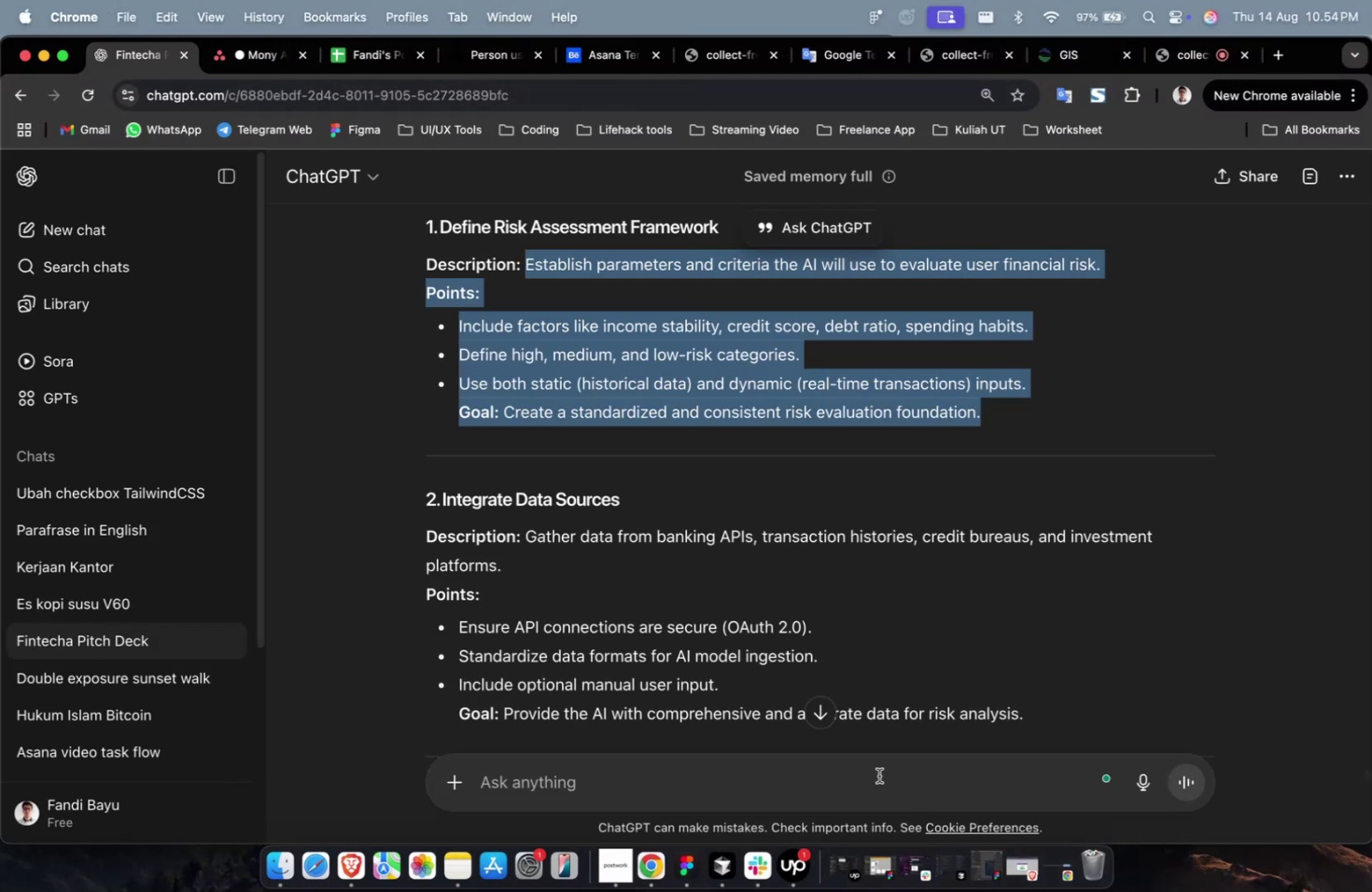 
type(please c)
key(Backspace)
type(detailed about this main task )
 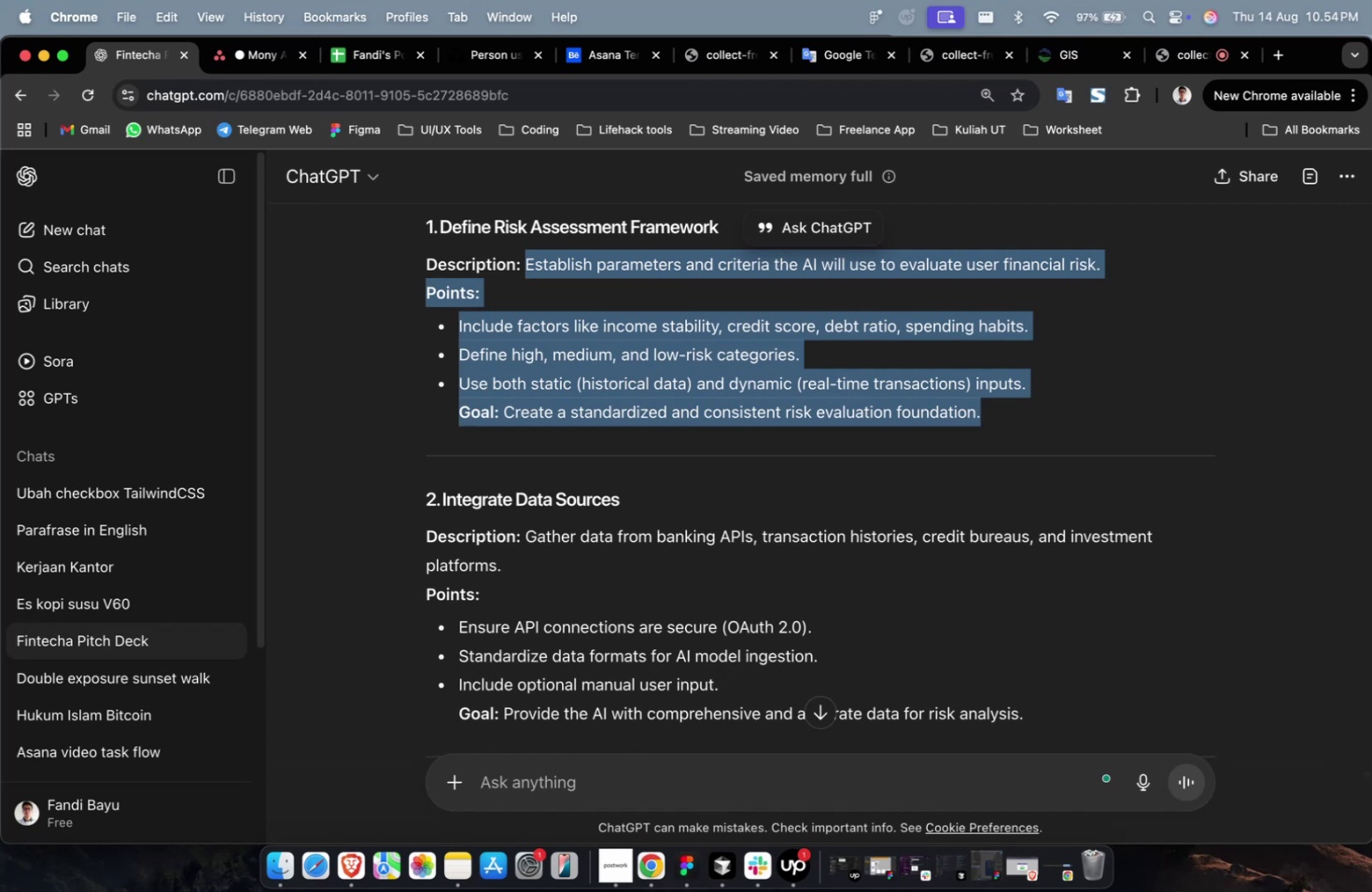 
key(Meta+CommandLeft)
 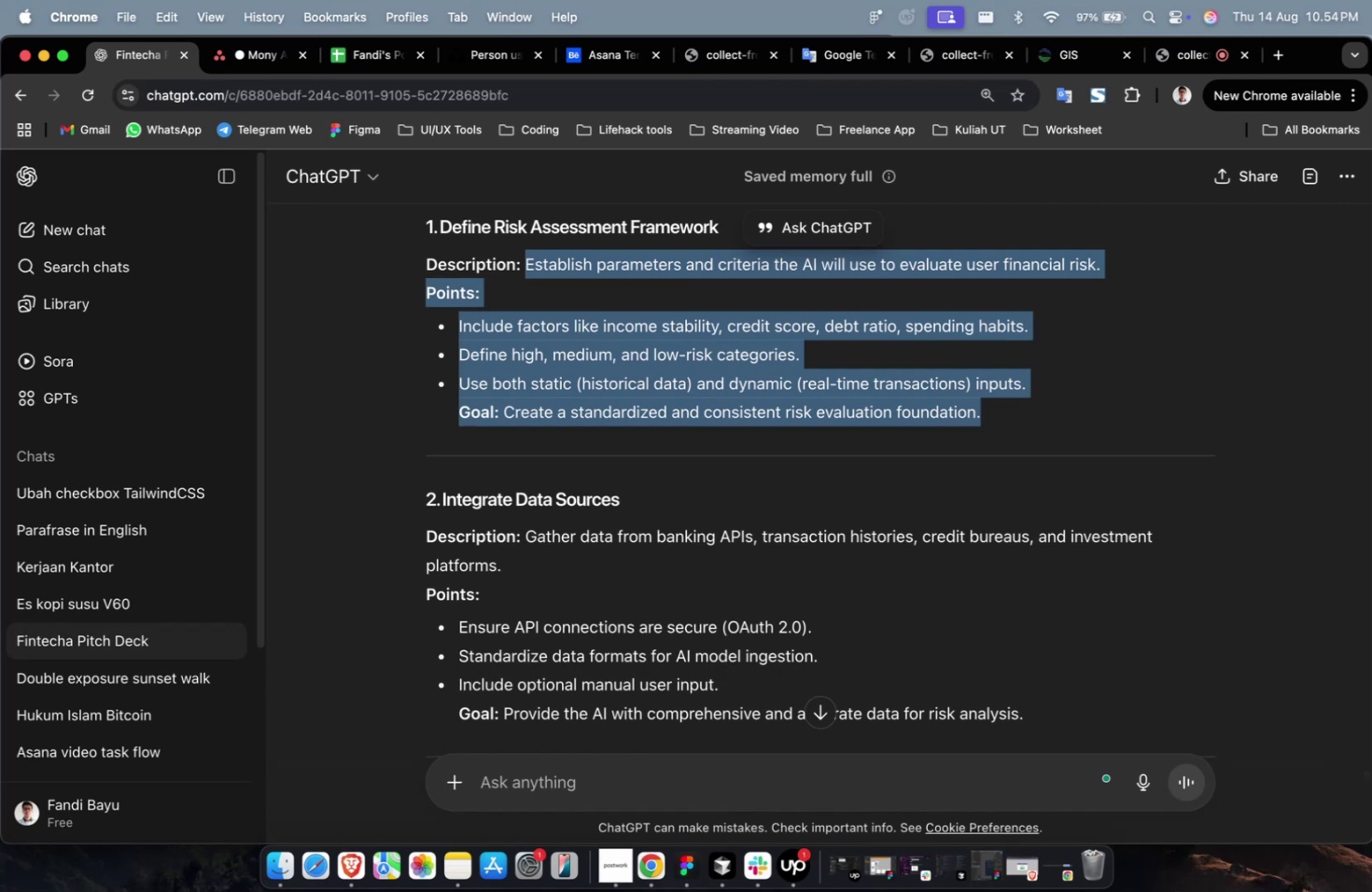 
key(Meta+V)
 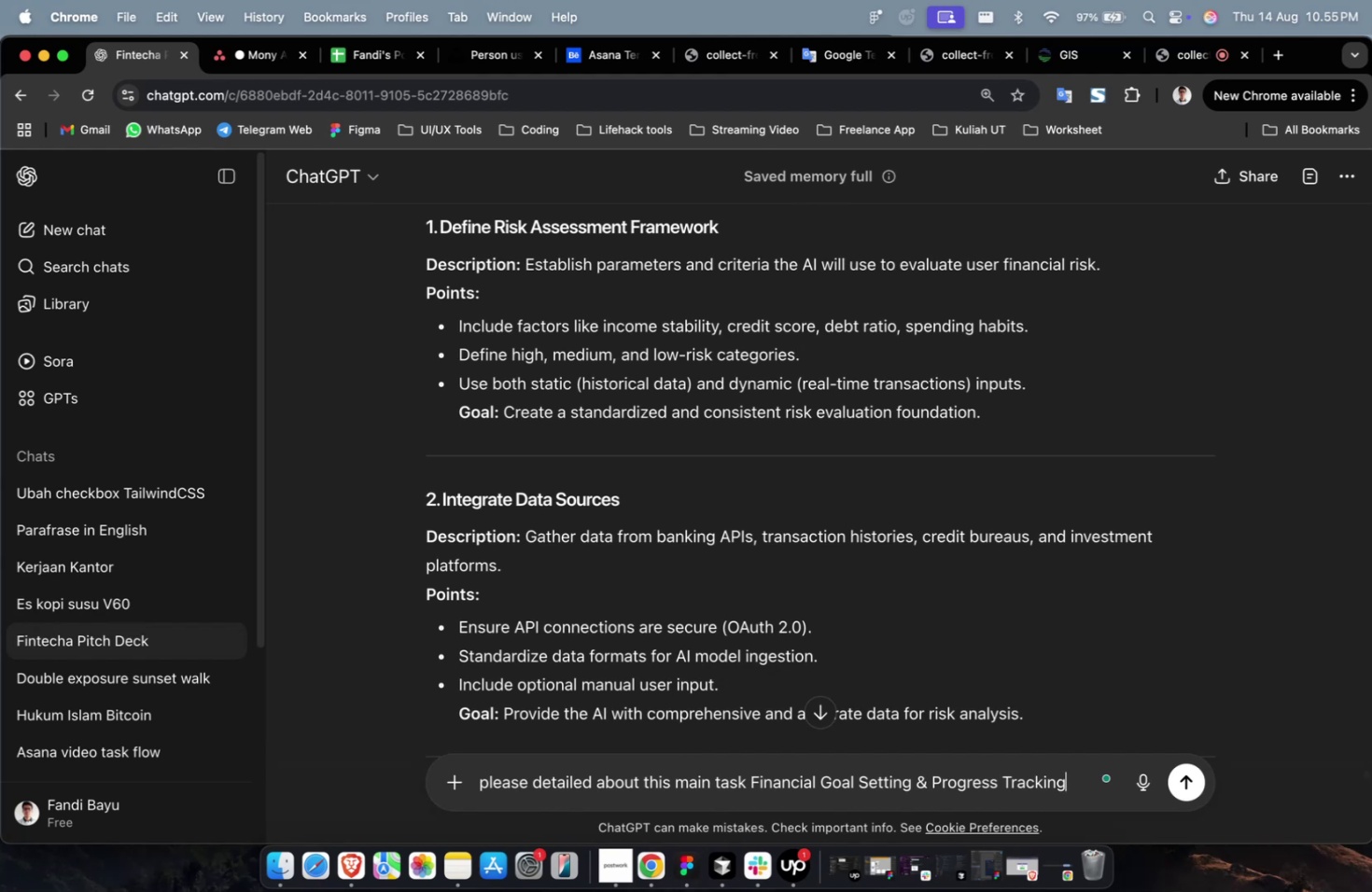 
wait(70.5)
 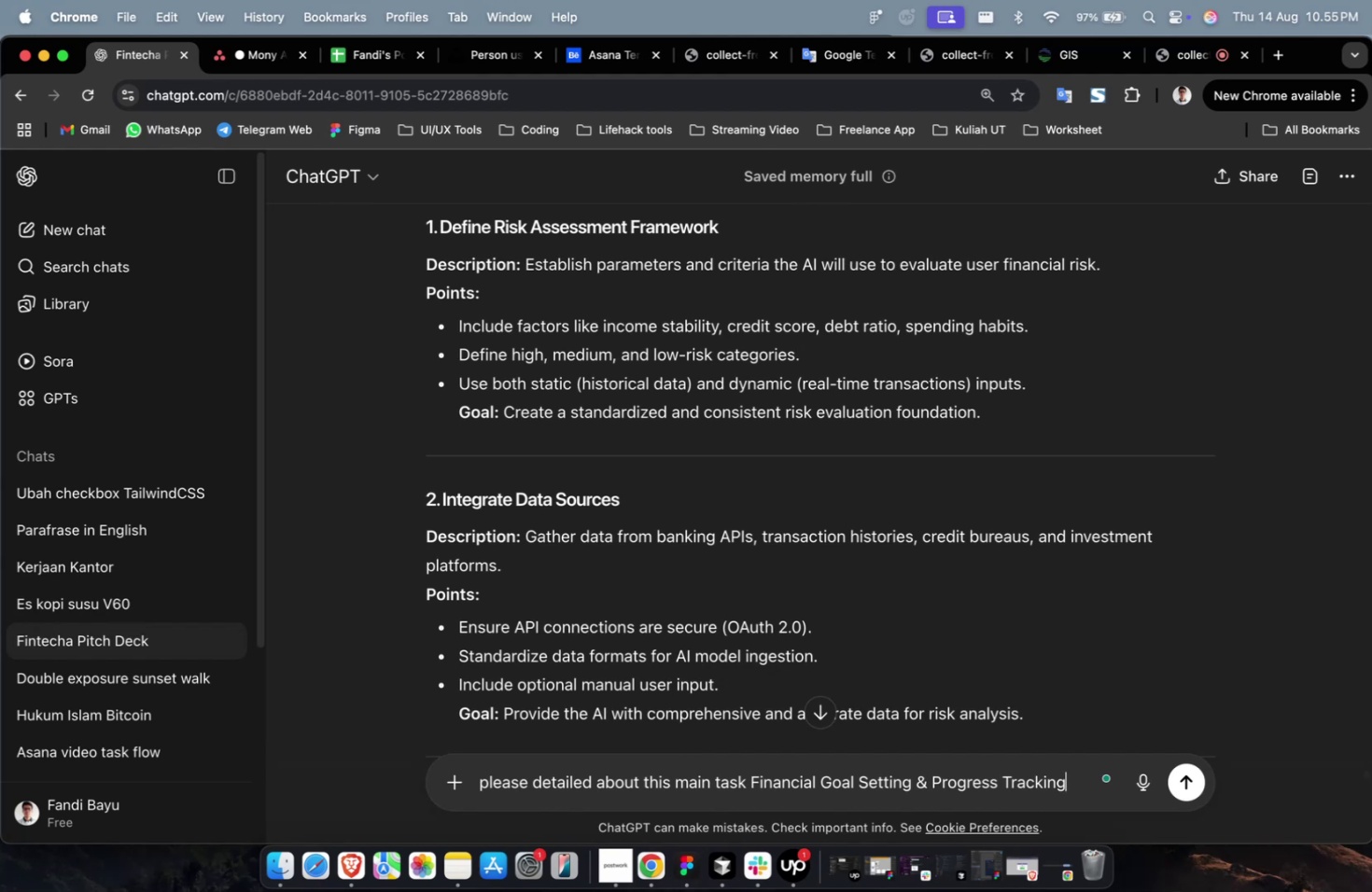 
scroll: coordinate [872, 653], scroll_direction: down, amount: 24.0
 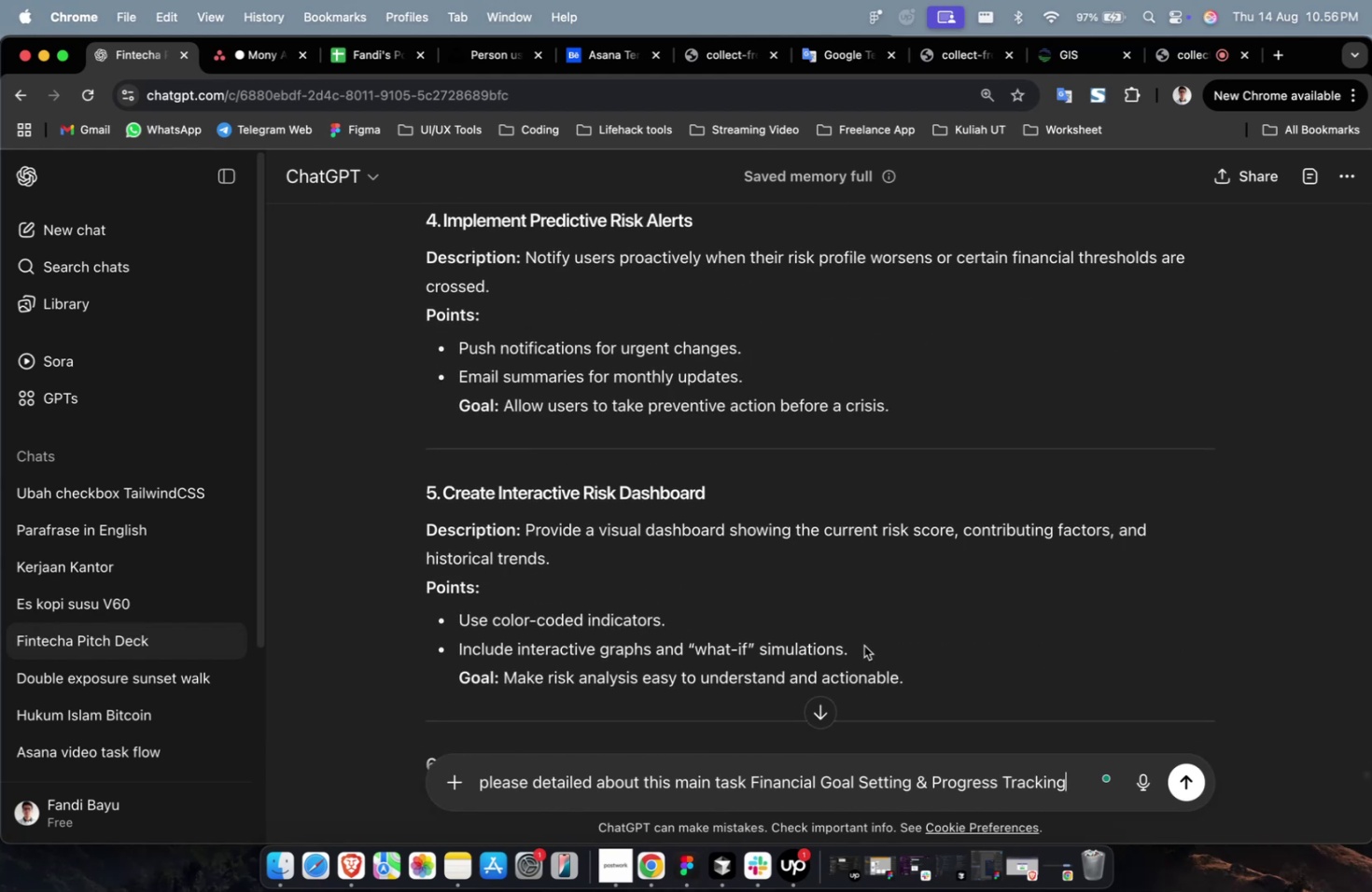 
scroll: coordinate [848, 636], scroll_direction: up, amount: 30.0
 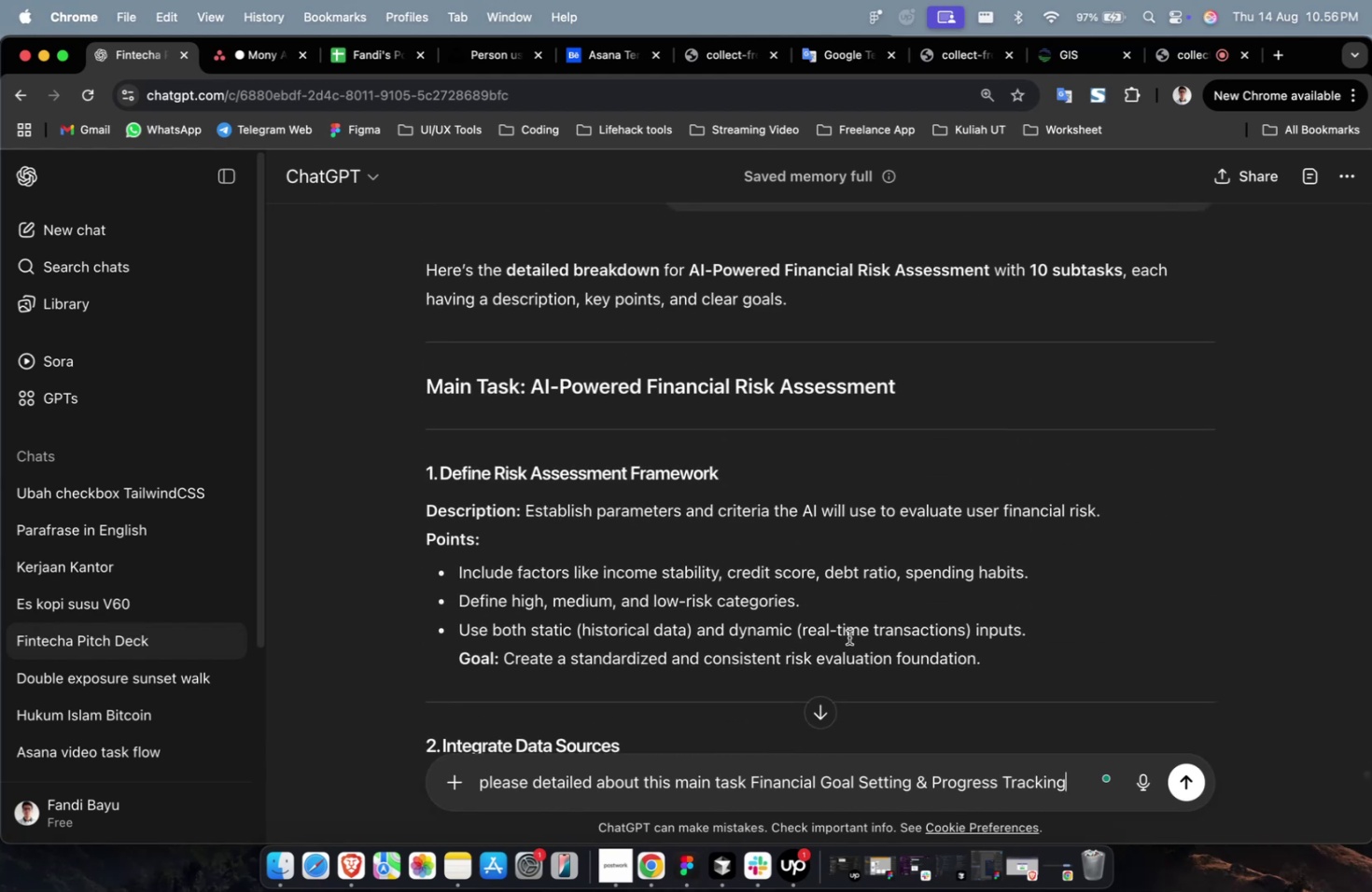 
scroll: coordinate [829, 596], scroll_direction: down, amount: 51.0
 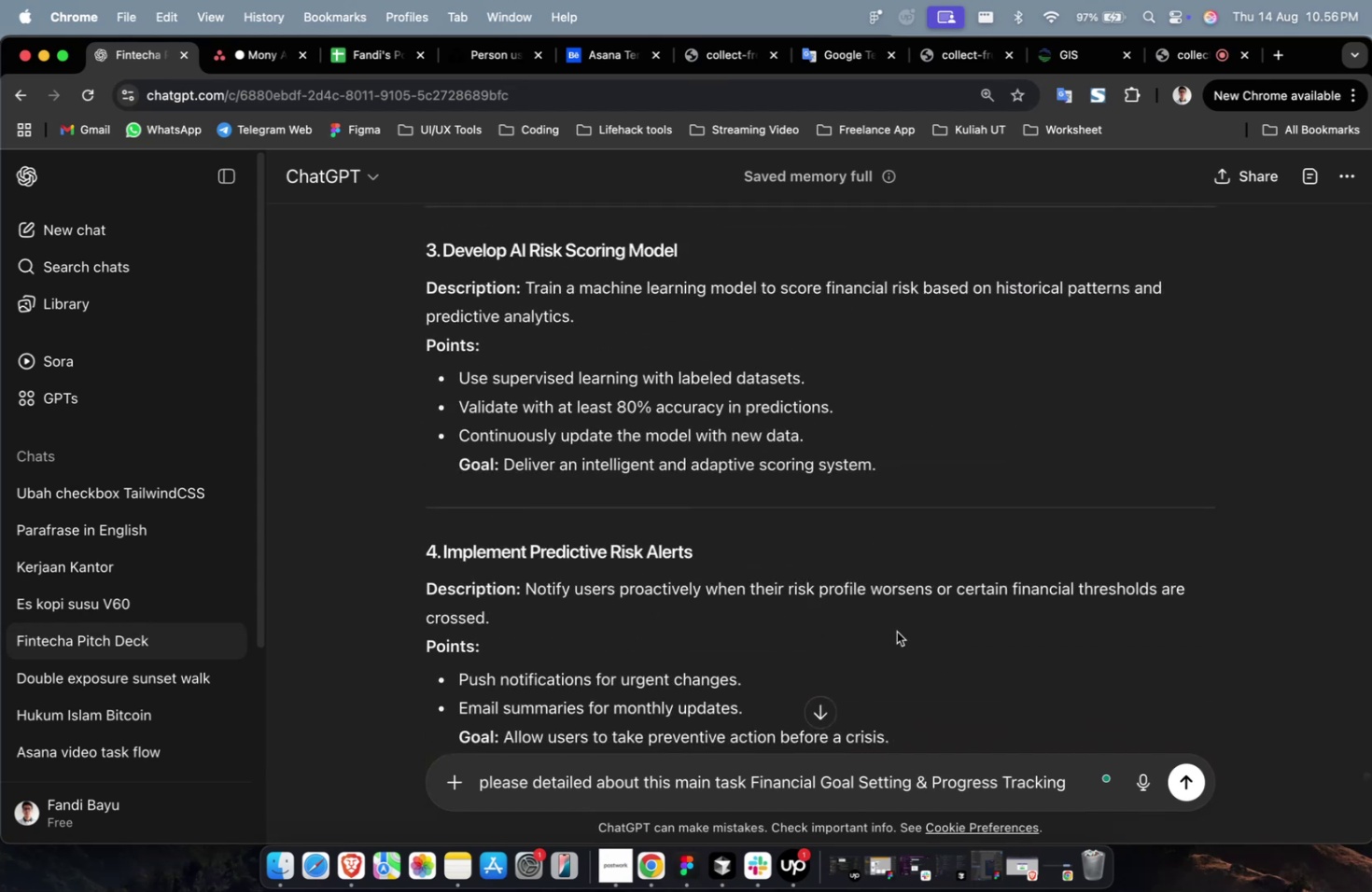 
key(Enter)
 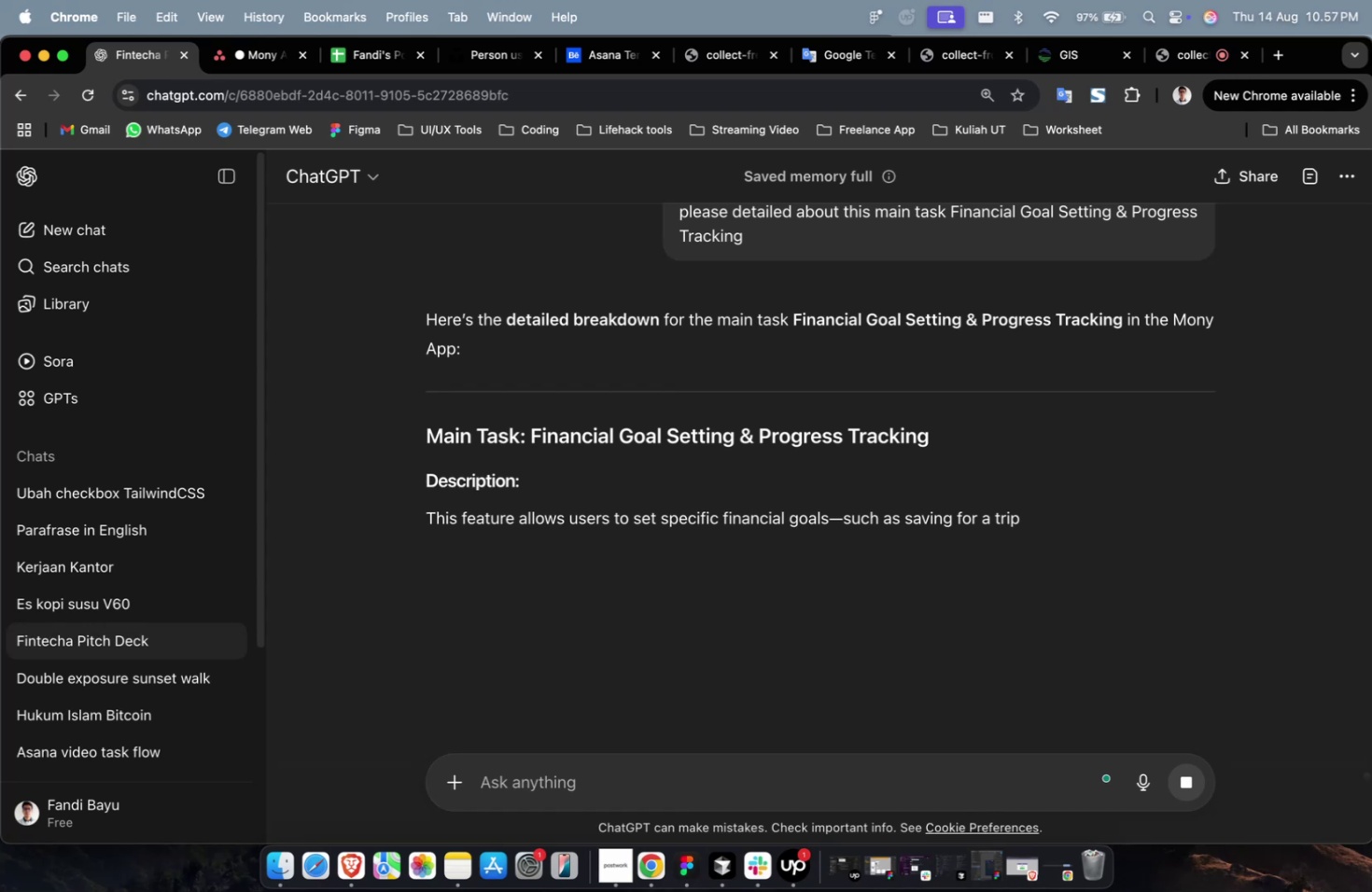 
wait(58.38)
 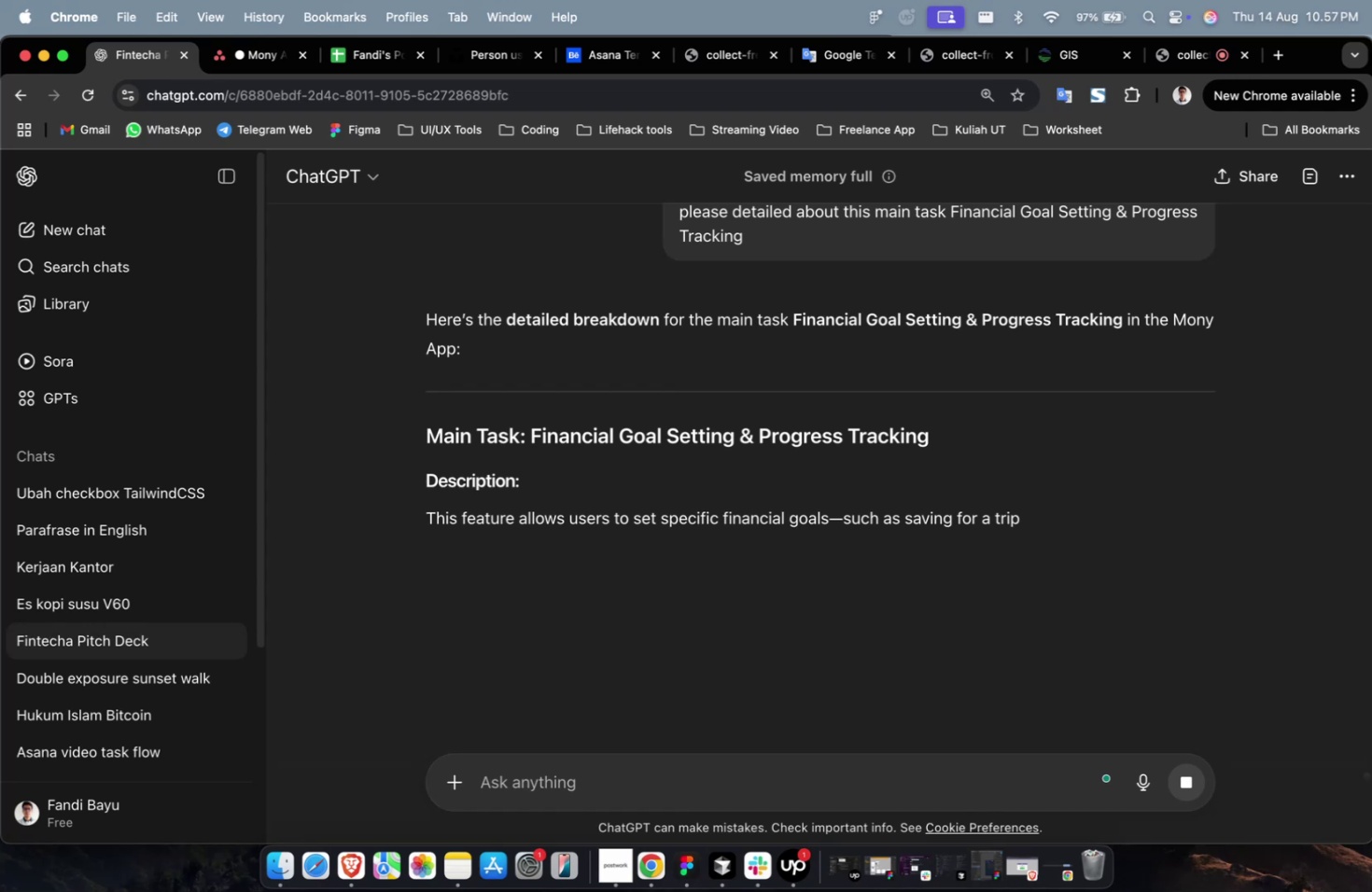 
scroll: coordinate [867, 641], scroll_direction: down, amount: 10.0
 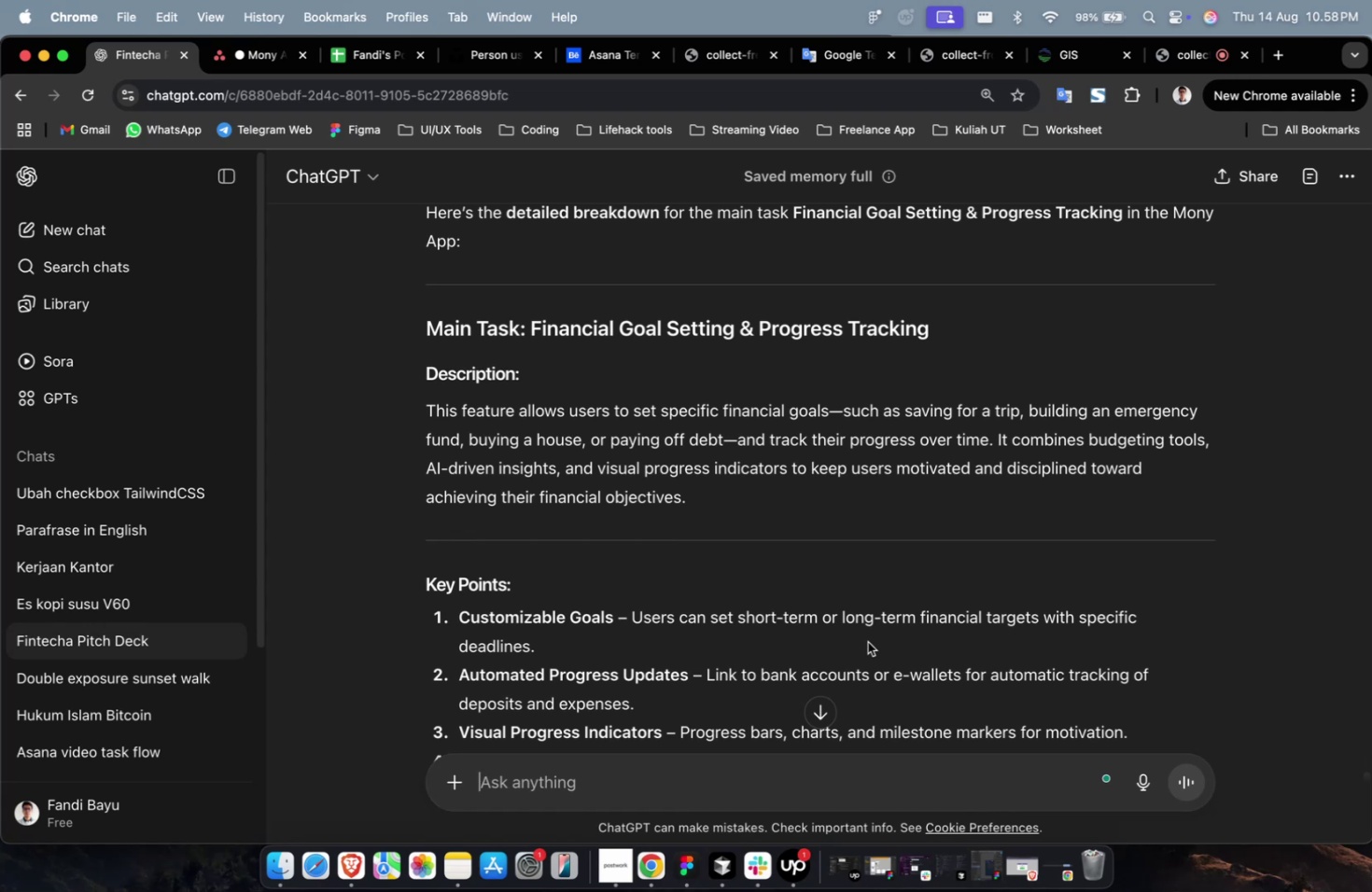 
wait(67.47)
 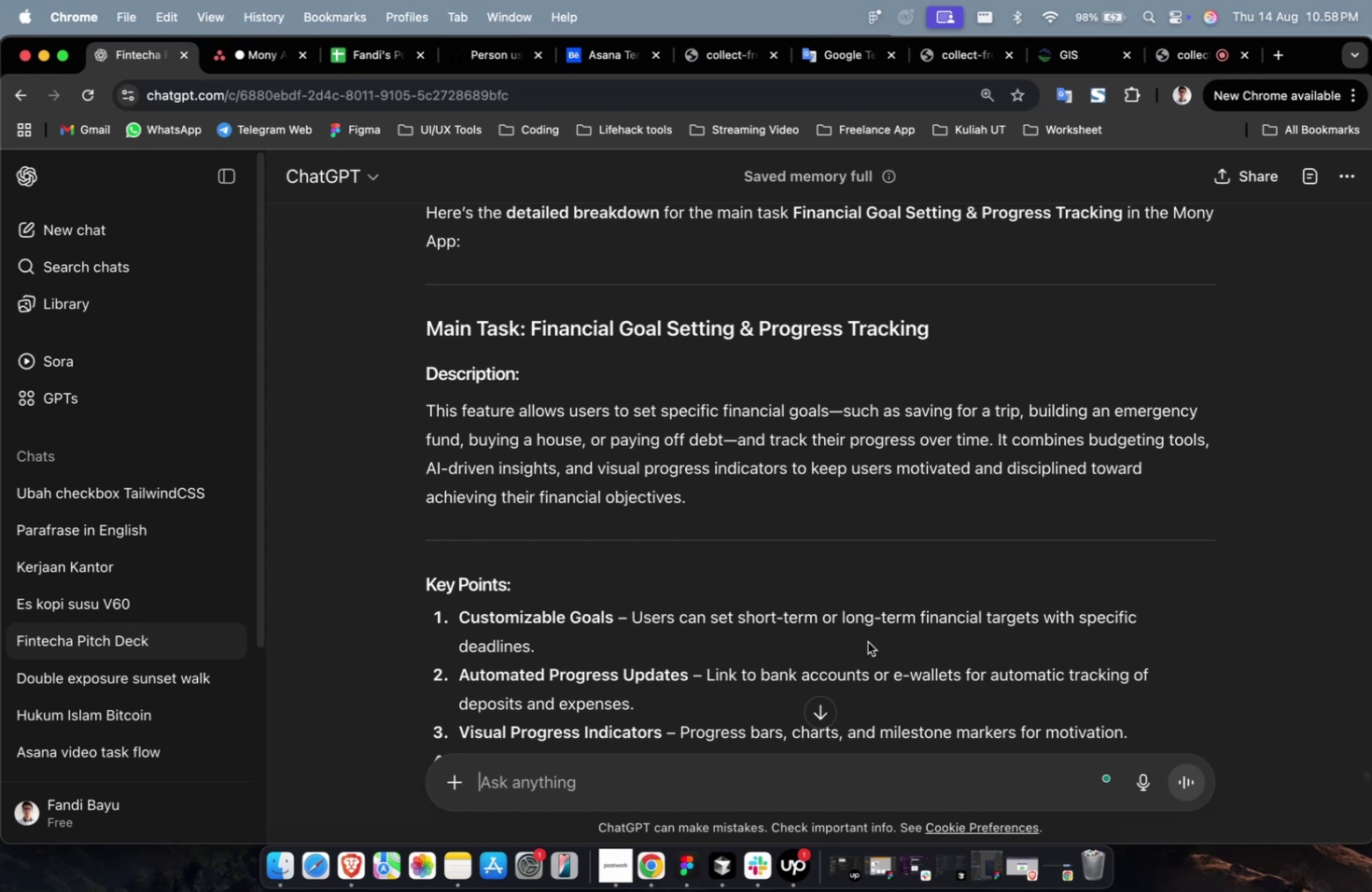 
scroll: coordinate [866, 641], scroll_direction: down, amount: 12.0
 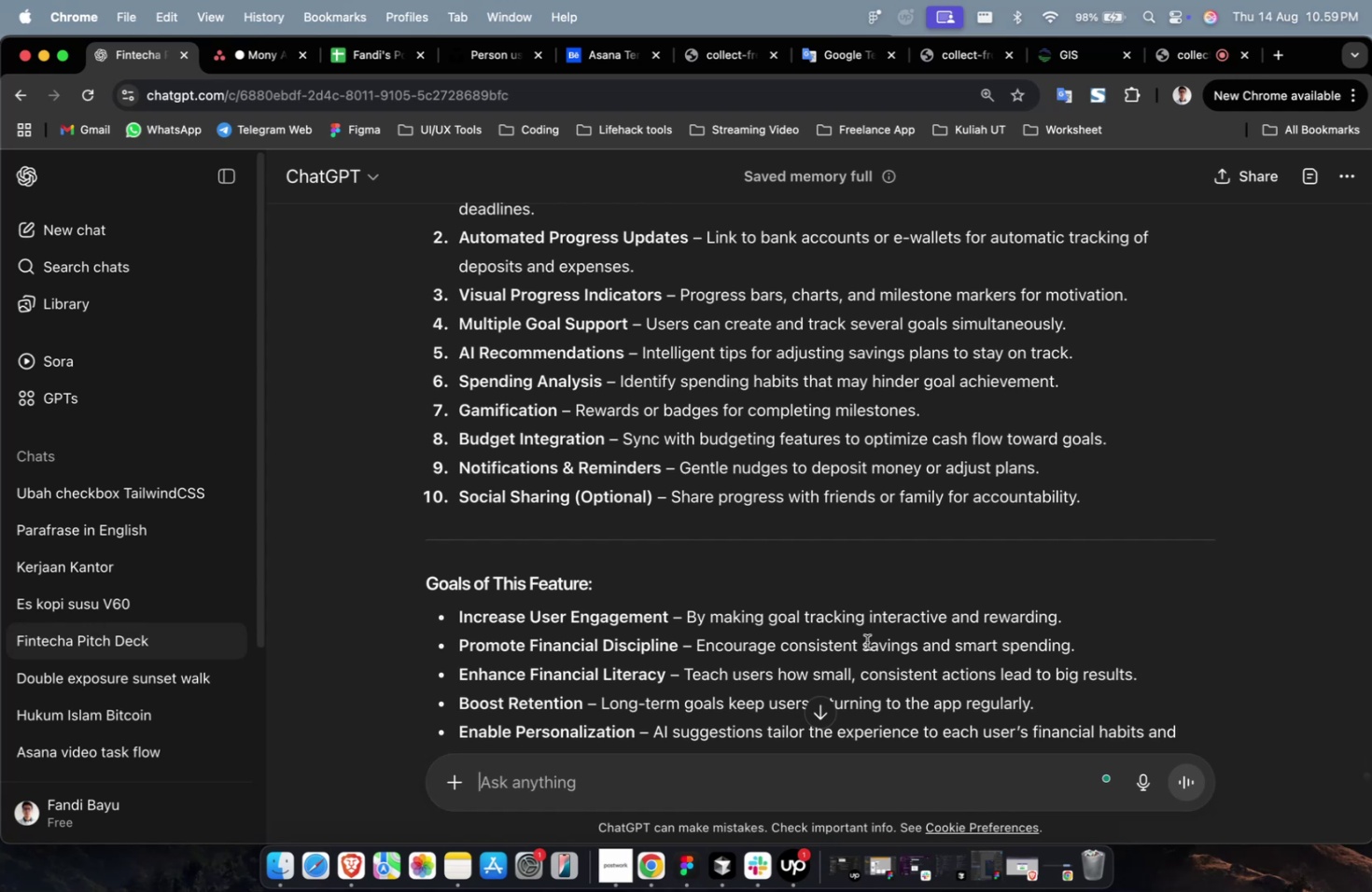 
wait(93.49)
 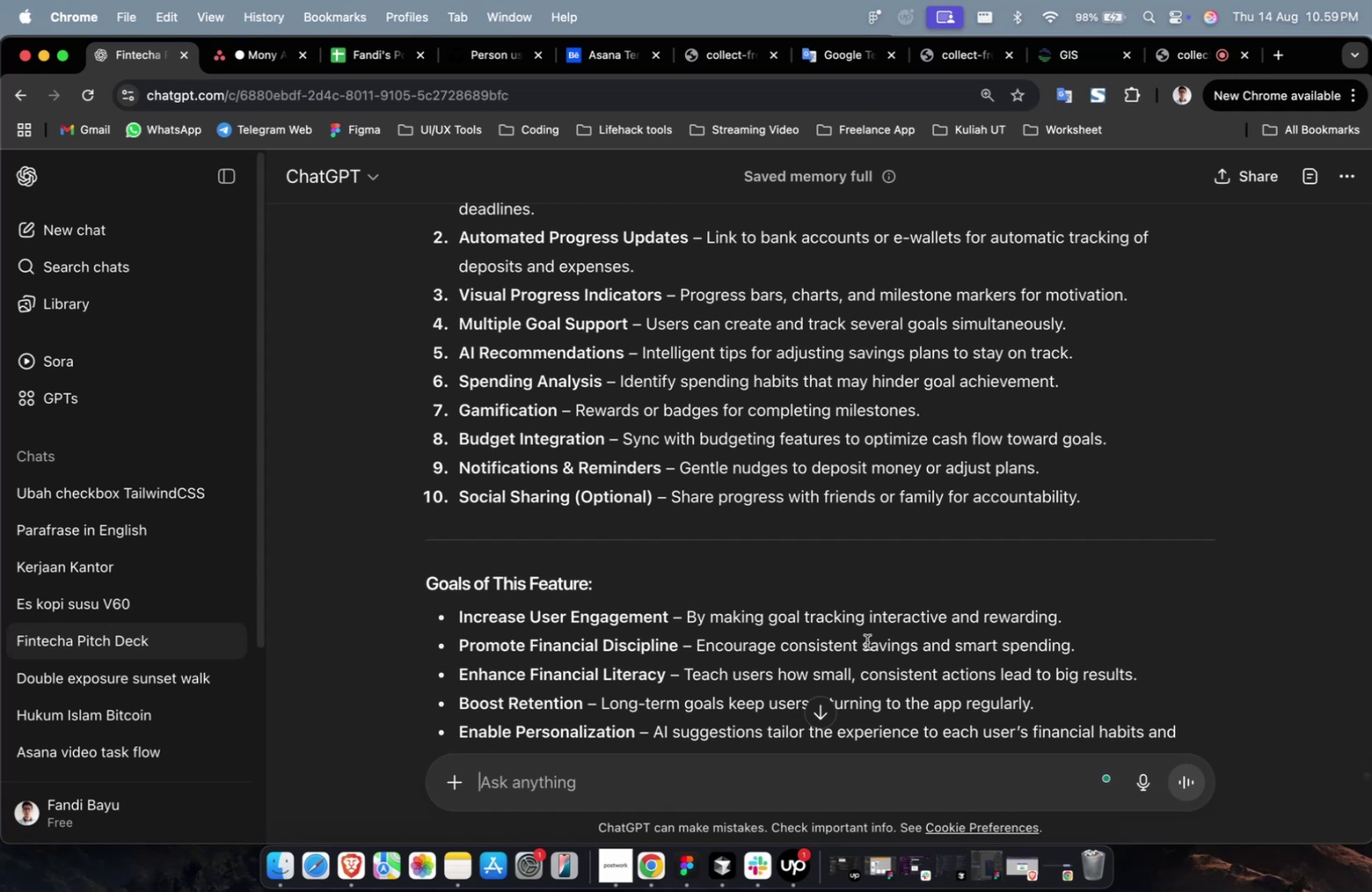 
scroll: coordinate [750, 633], scroll_direction: down, amount: 34.0
 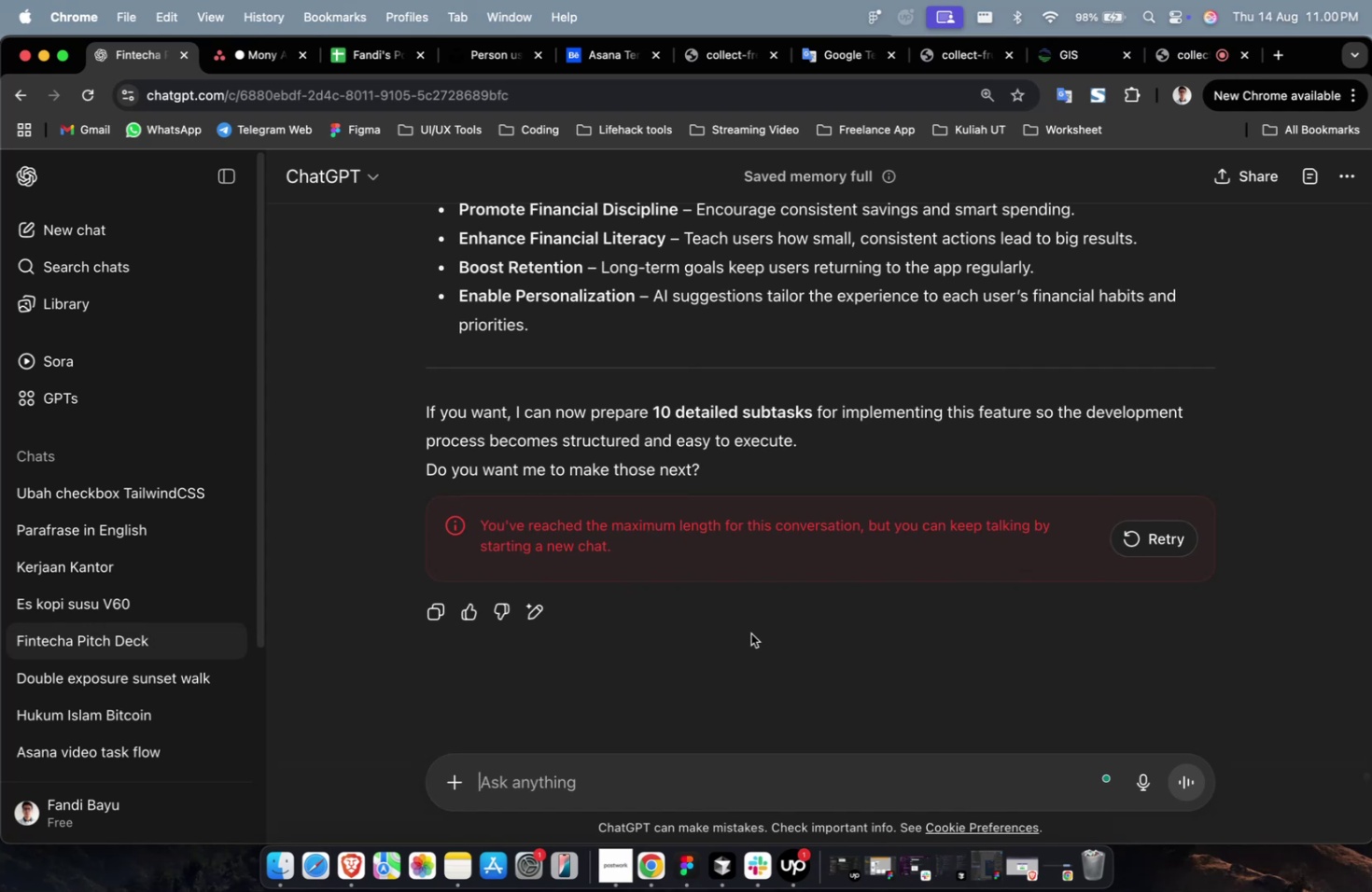 
scroll: coordinate [752, 632], scroll_direction: down, amount: 11.0
 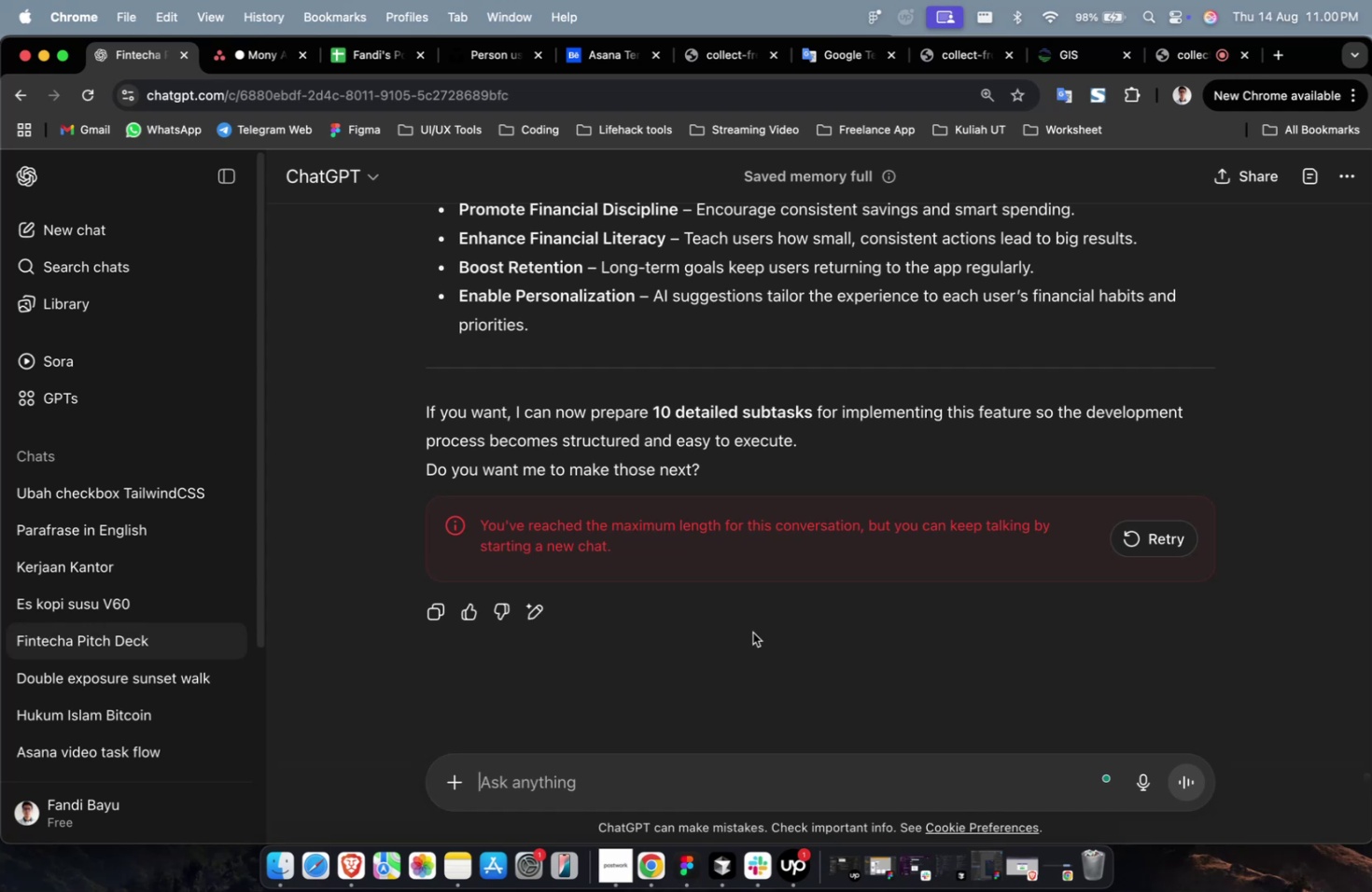 
scroll: coordinate [882, 384], scroll_direction: up, amount: 55.0
 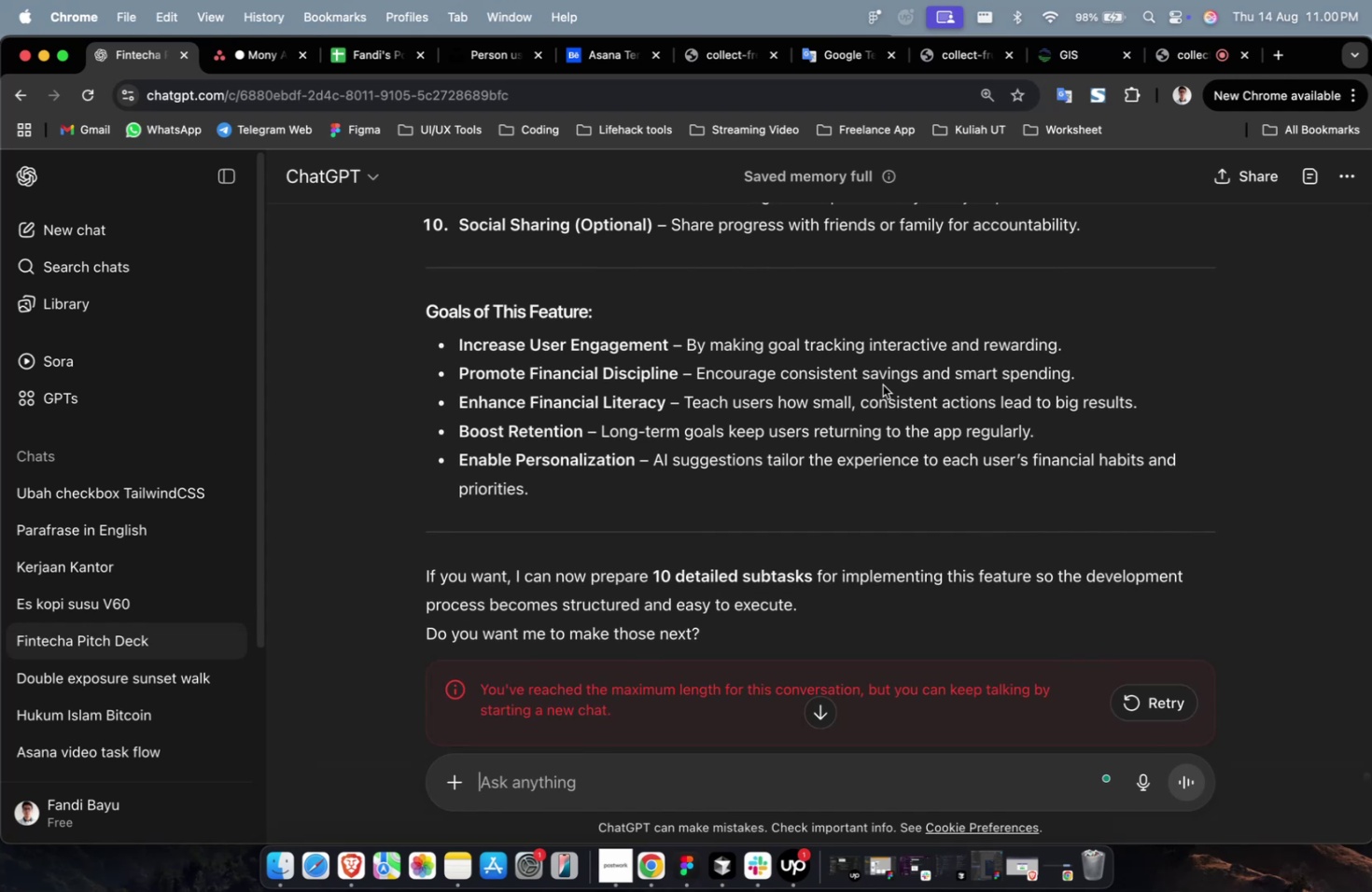 
scroll: coordinate [882, 384], scroll_direction: down, amount: 5.0
 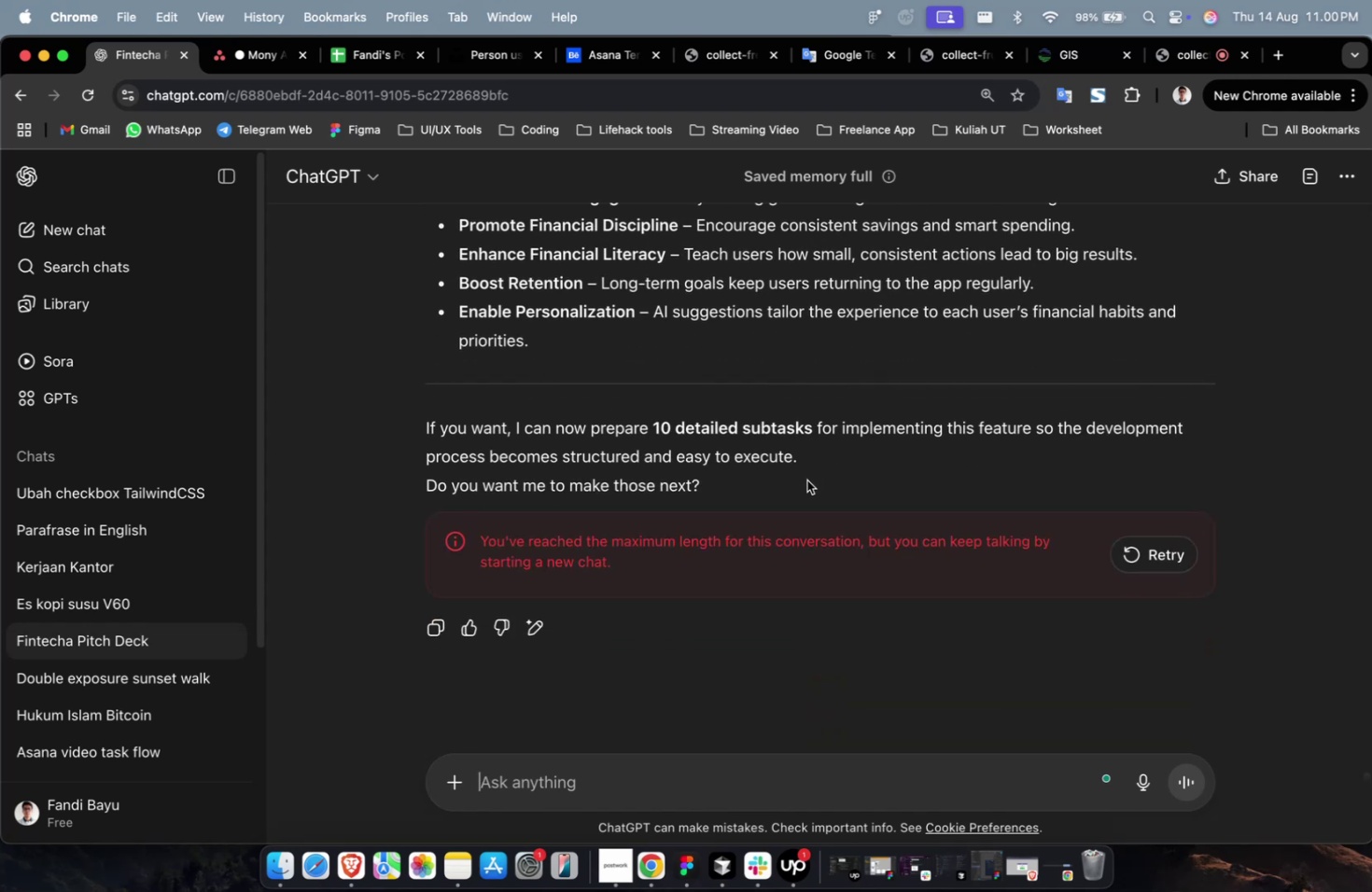 
scroll: coordinate [805, 481], scroll_direction: up, amount: 16.0
 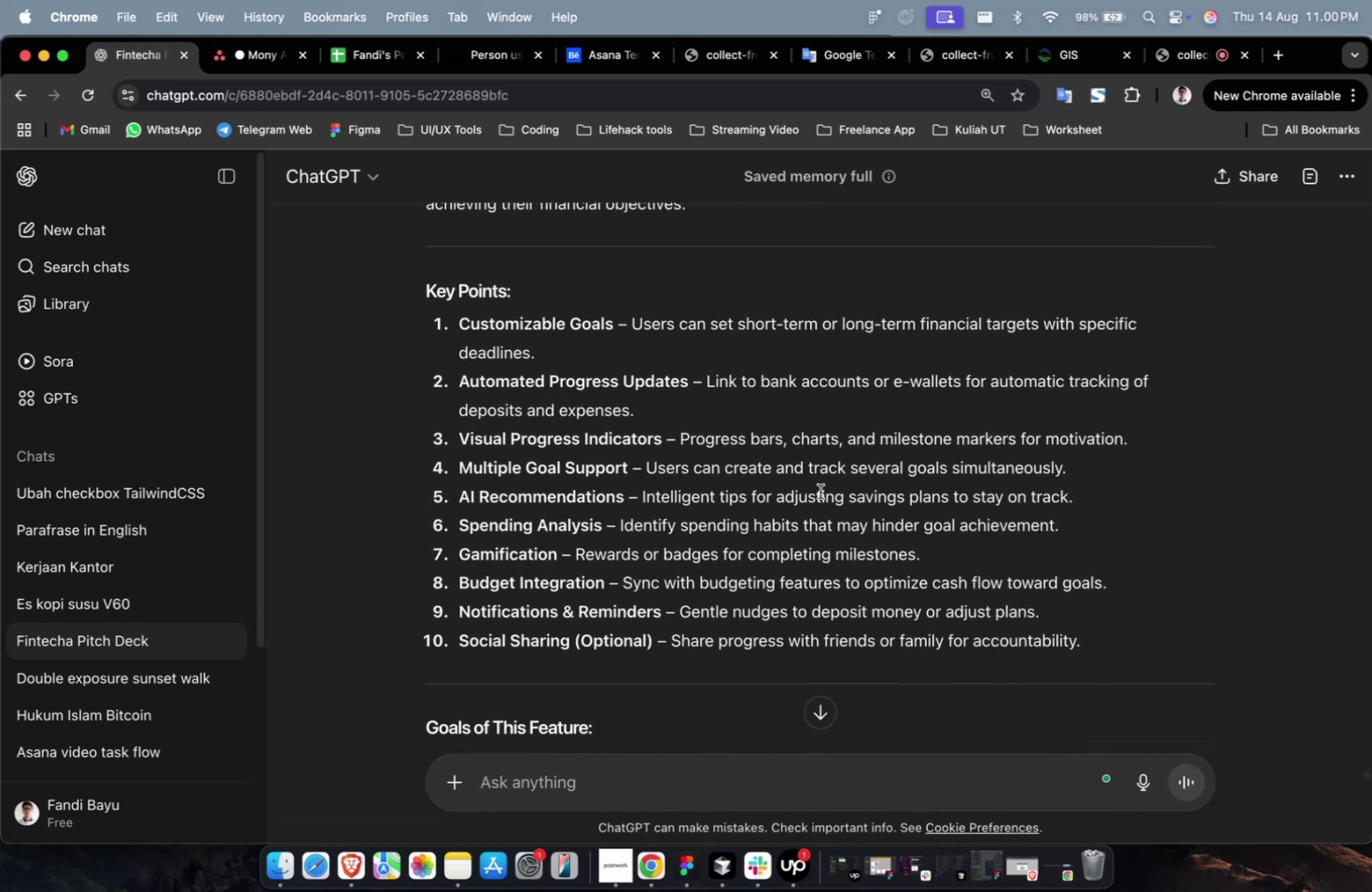 
scroll: coordinate [986, 569], scroll_direction: down, amount: 13.0
 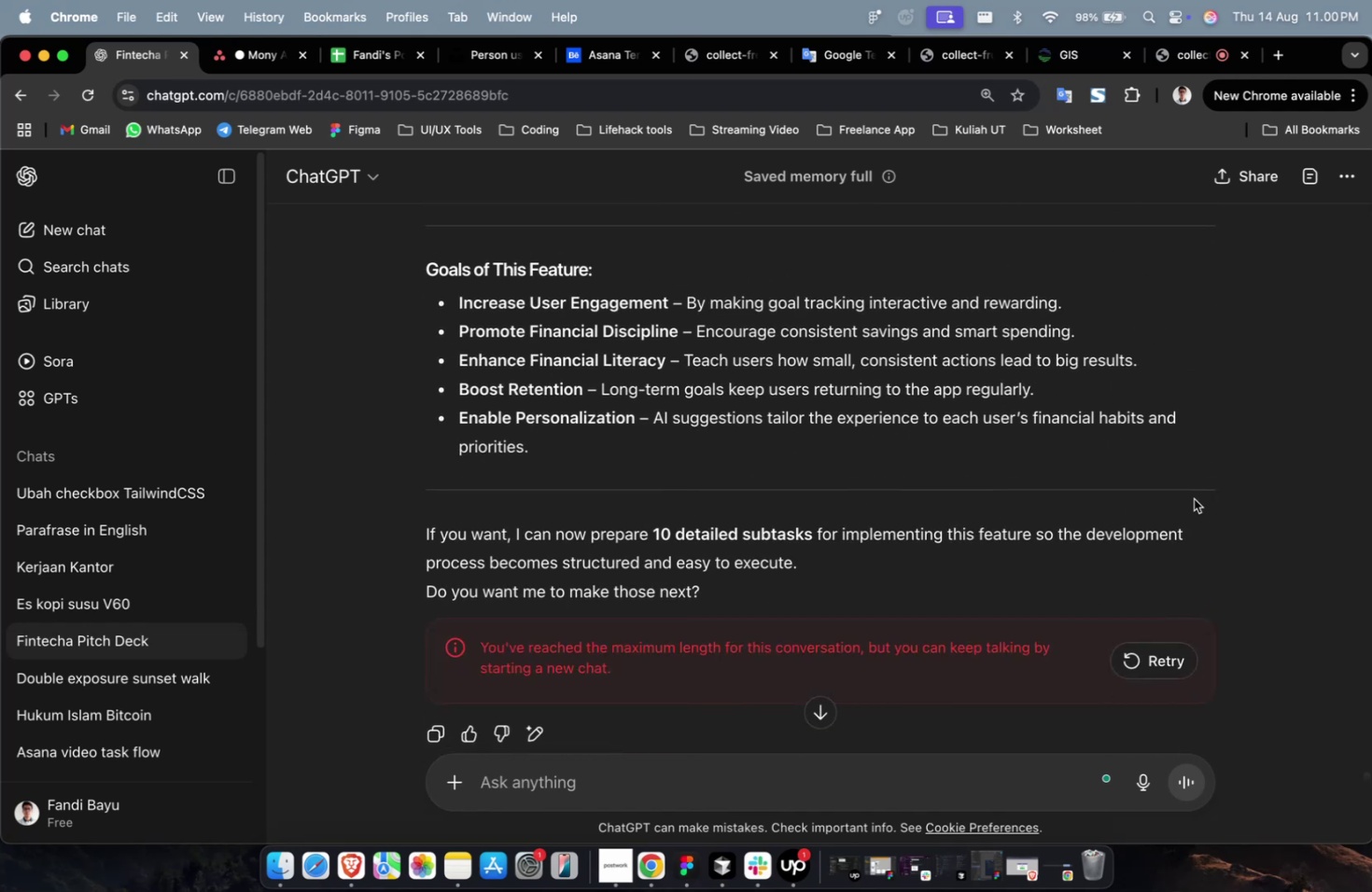 
left_click_drag(start_coordinate=[1199, 444], to_coordinate=[369, 431])
 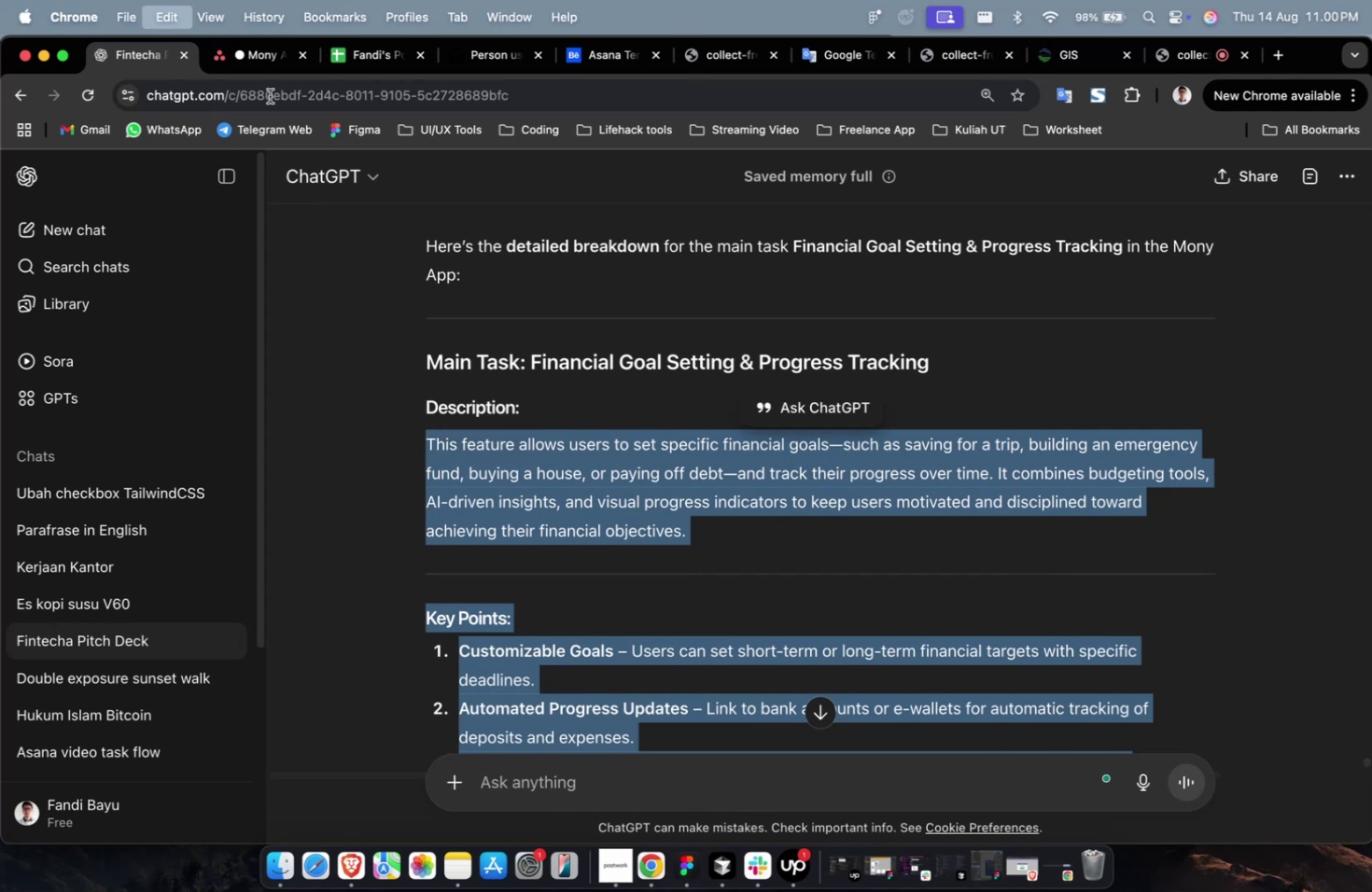 
scroll: coordinate [609, 371], scroll_direction: up, amount: 23.0
 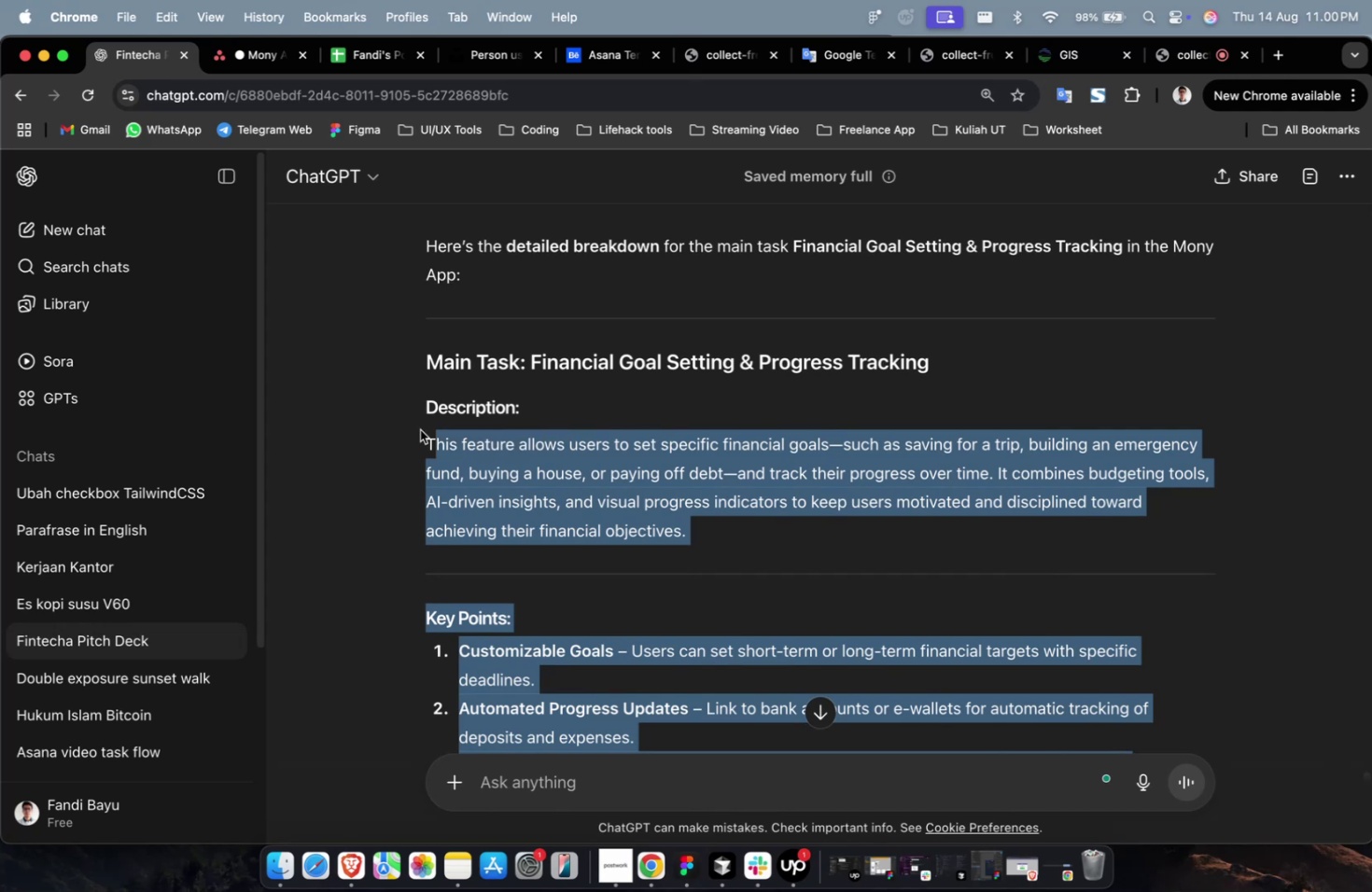 
key(Meta+C)
 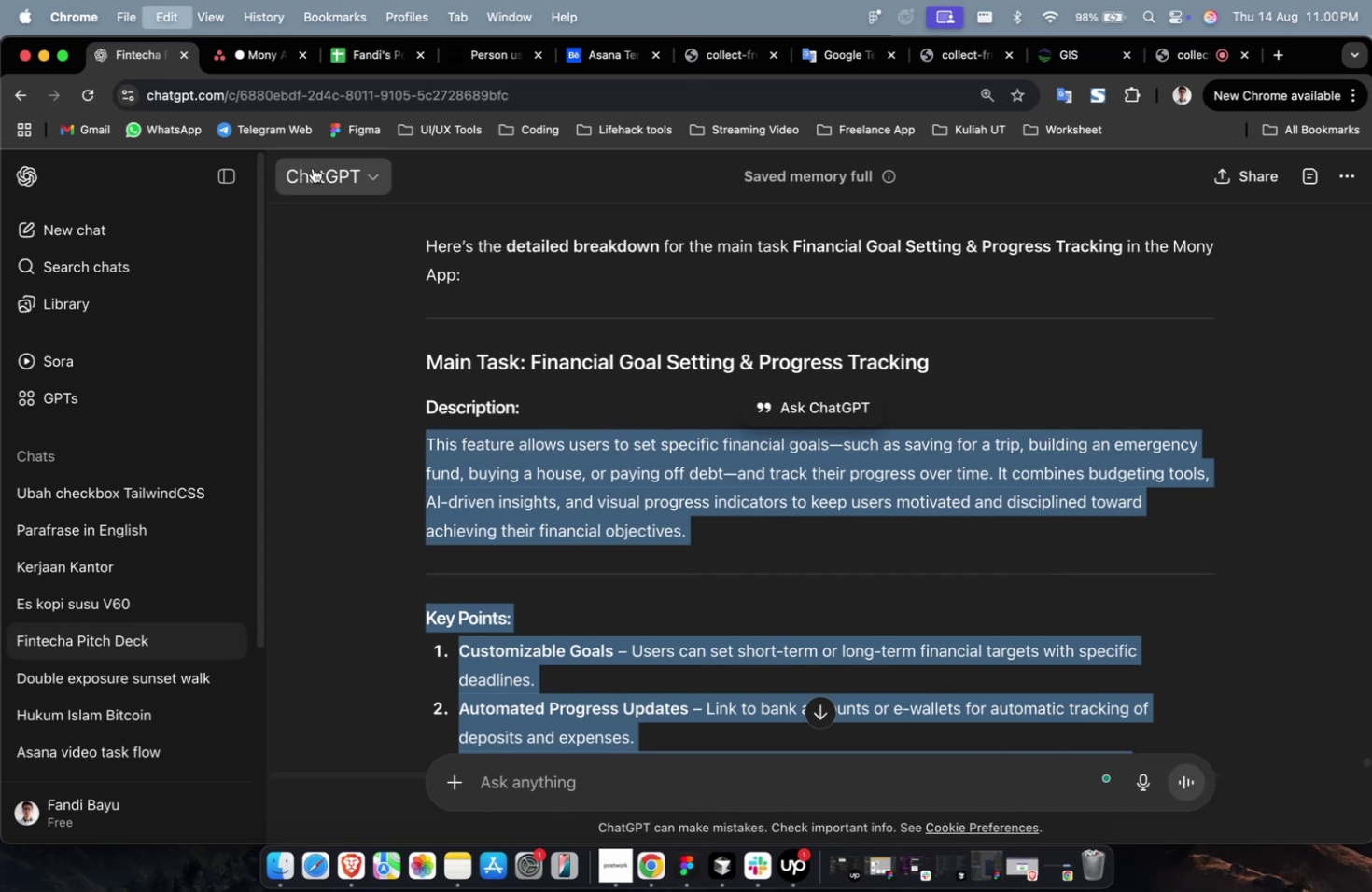 
key(Meta+C)
 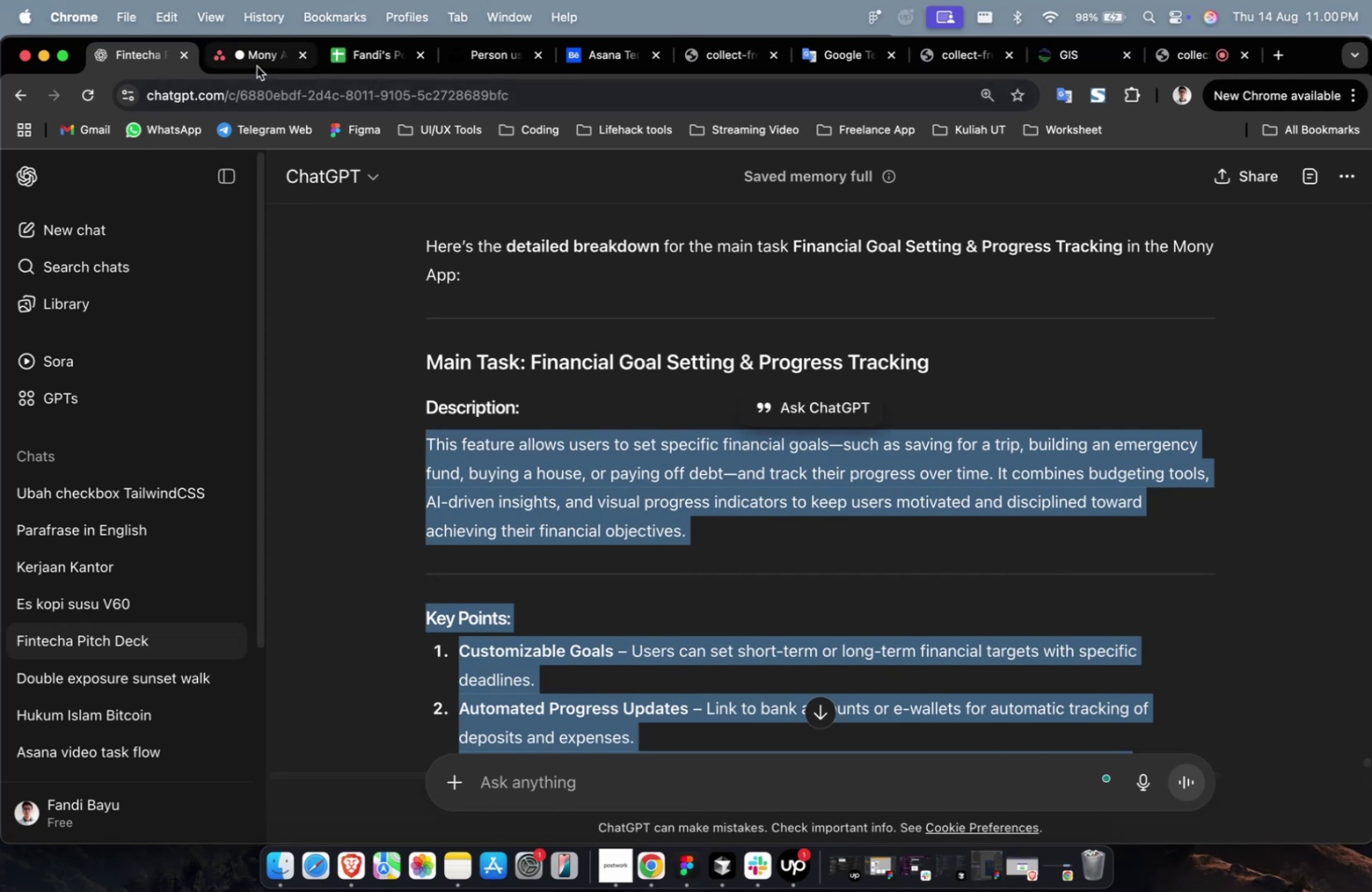 
left_click([257, 66])
 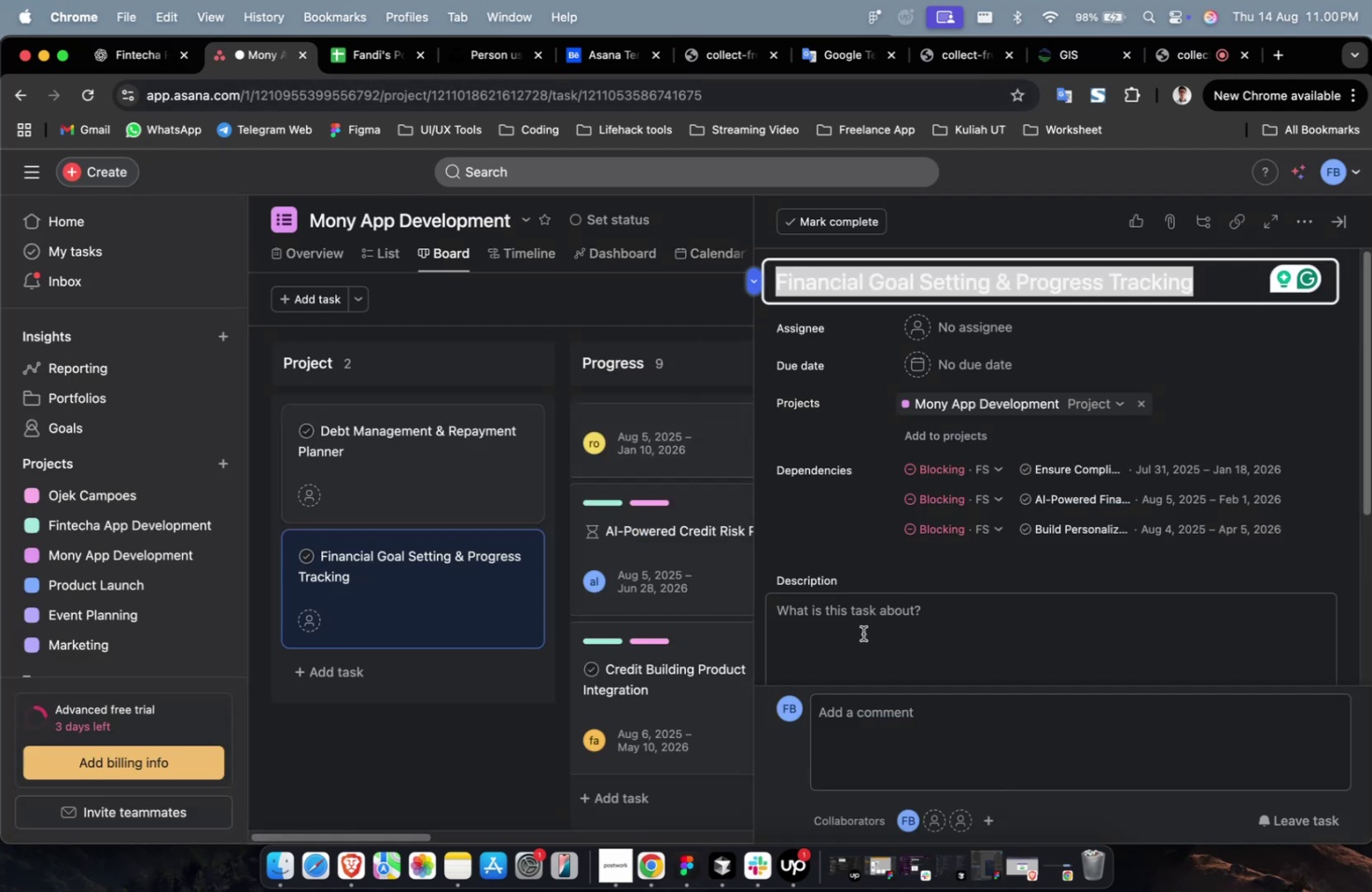 
key(Meta+CommandLeft)
 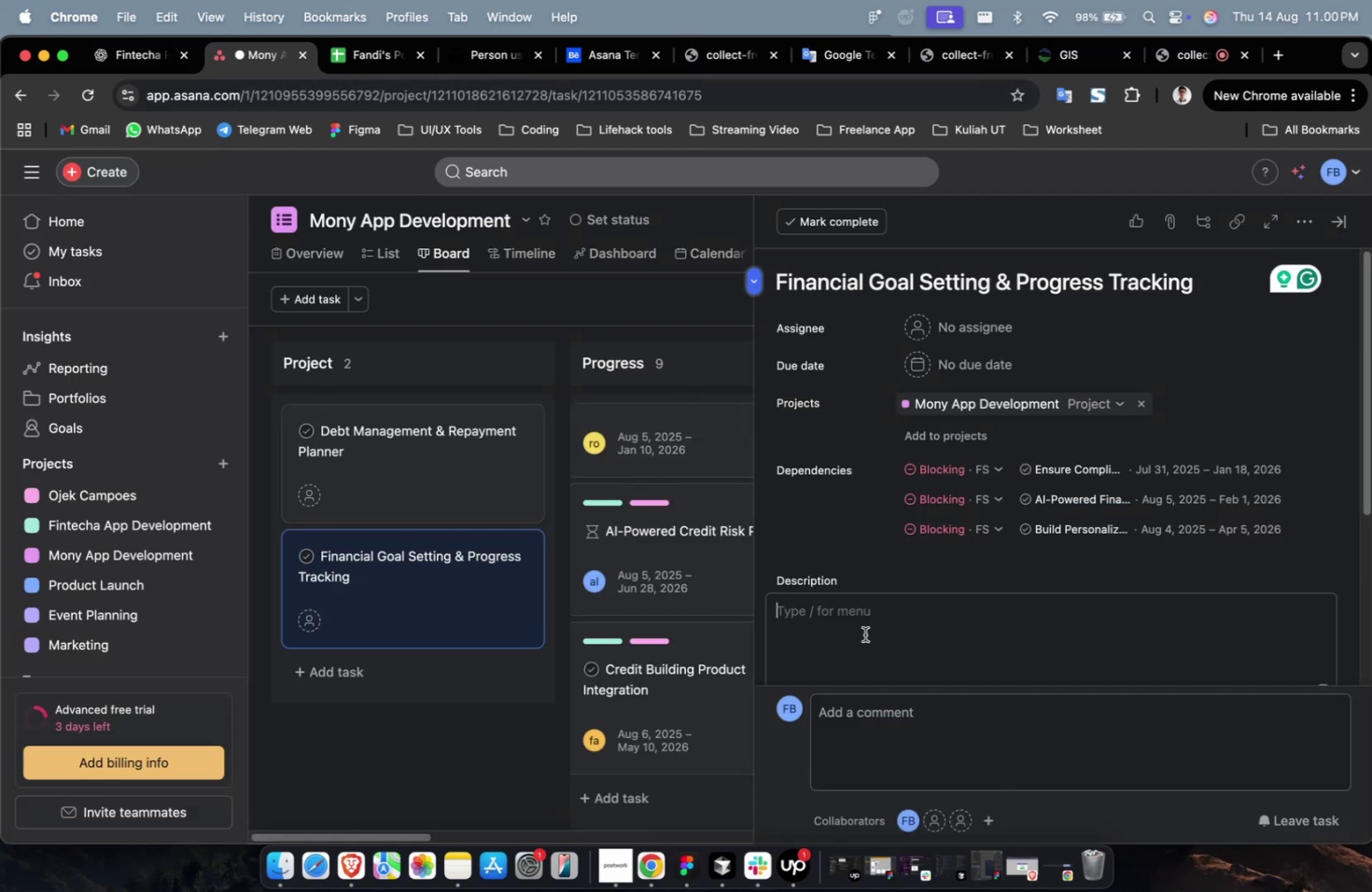 
double_click([864, 634])
 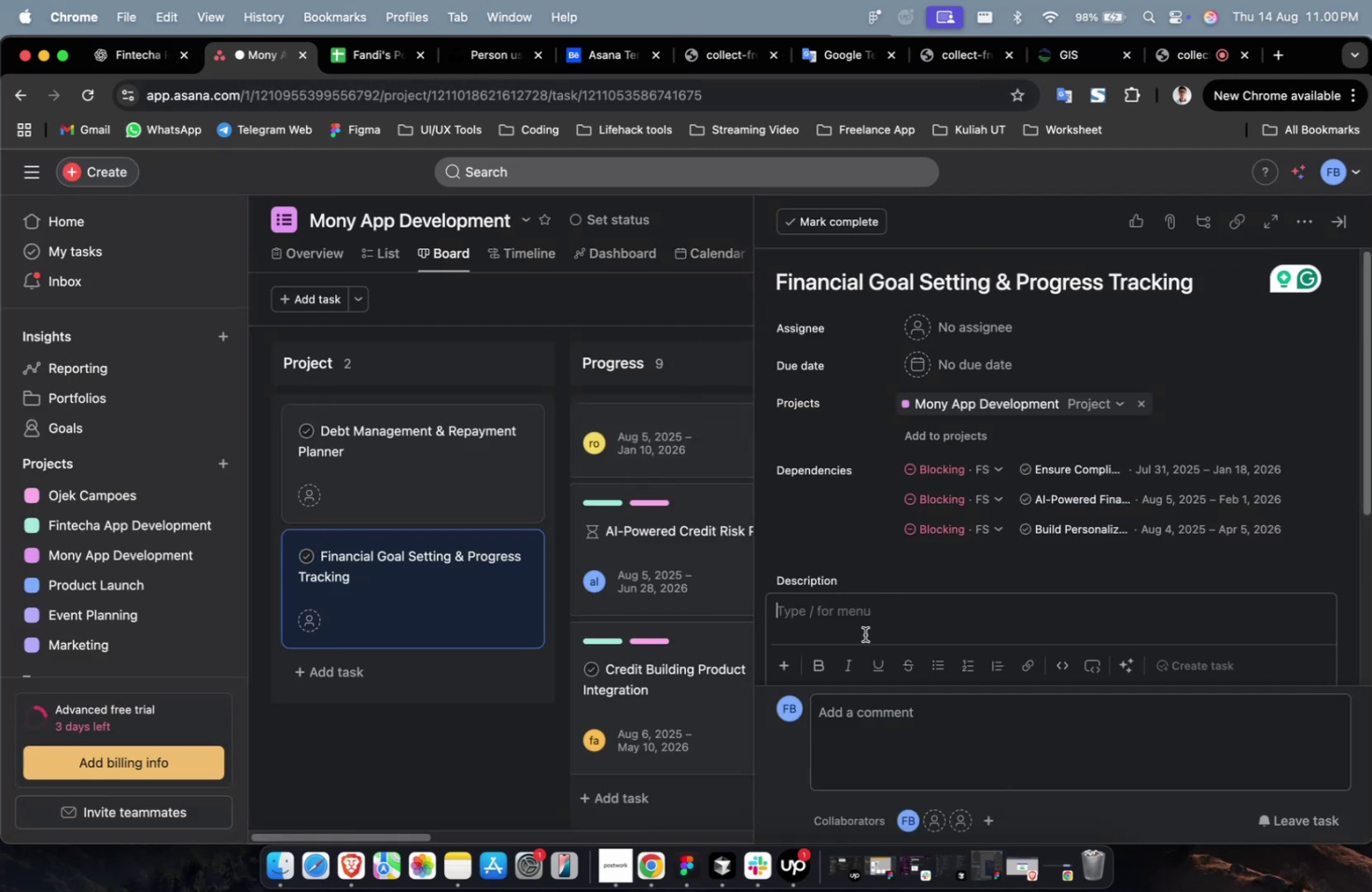 
key(Meta+V)
 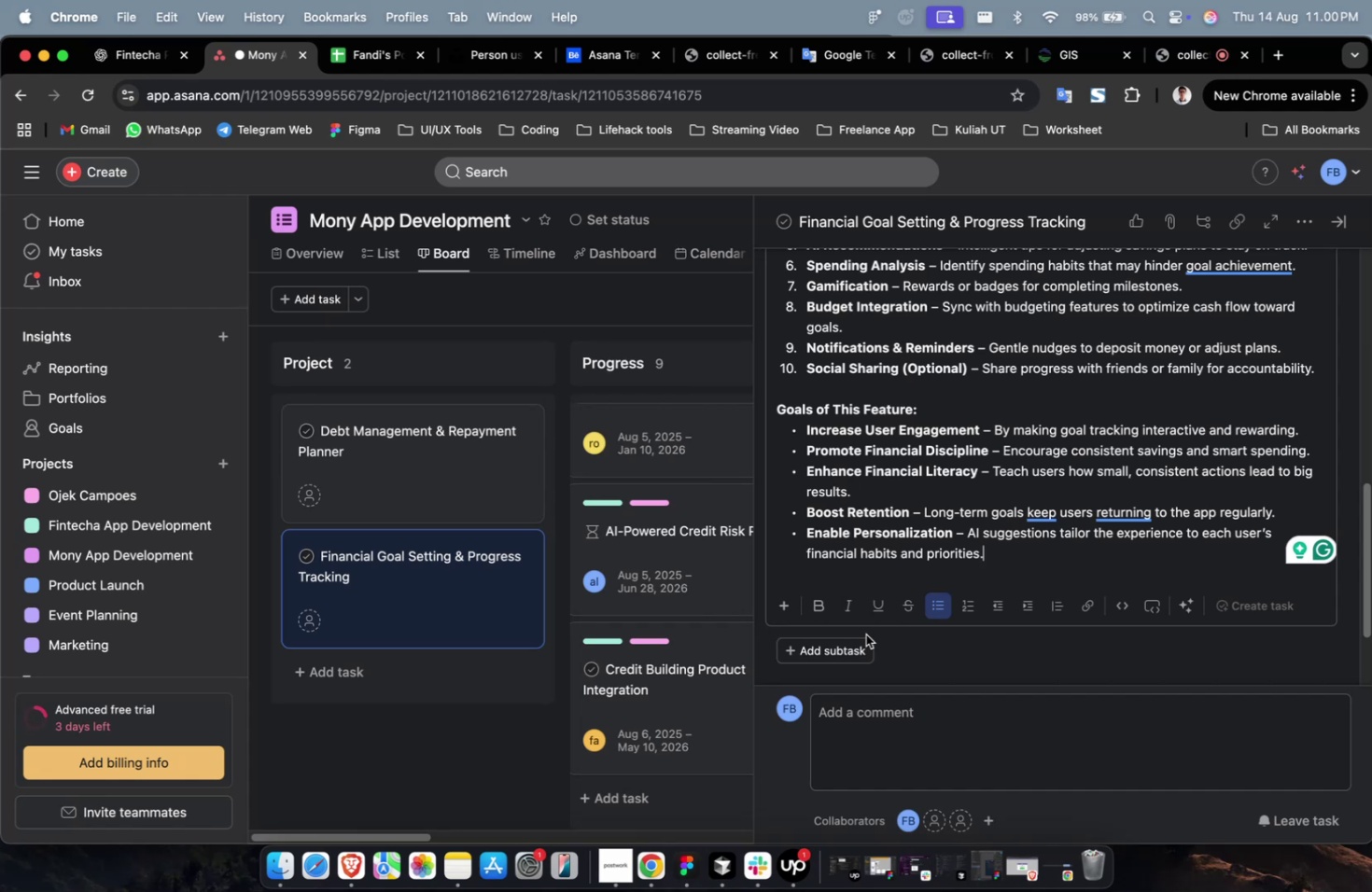 
wait(23.16)
 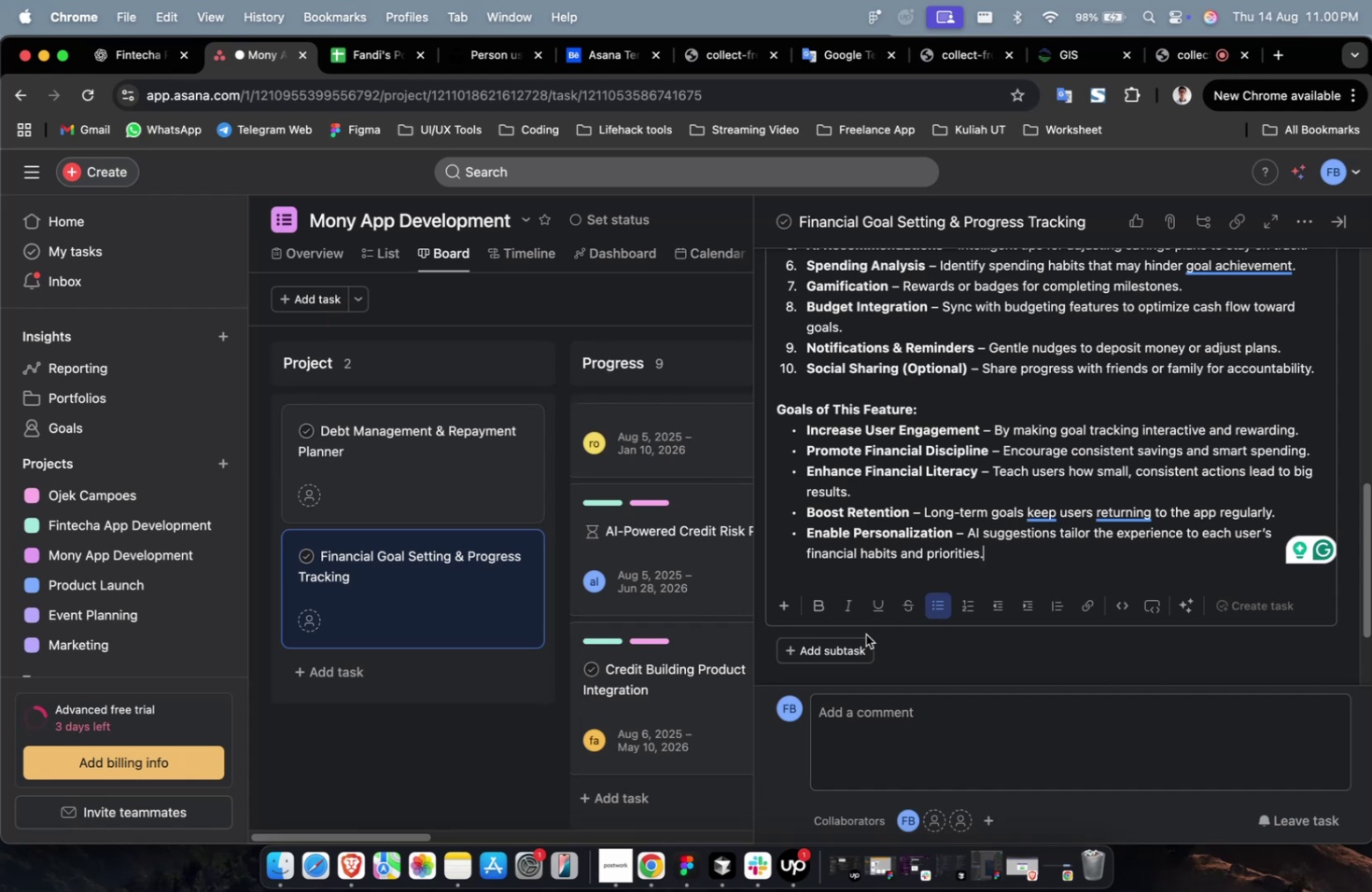 
scroll: coordinate [973, 437], scroll_direction: up, amount: 34.0
 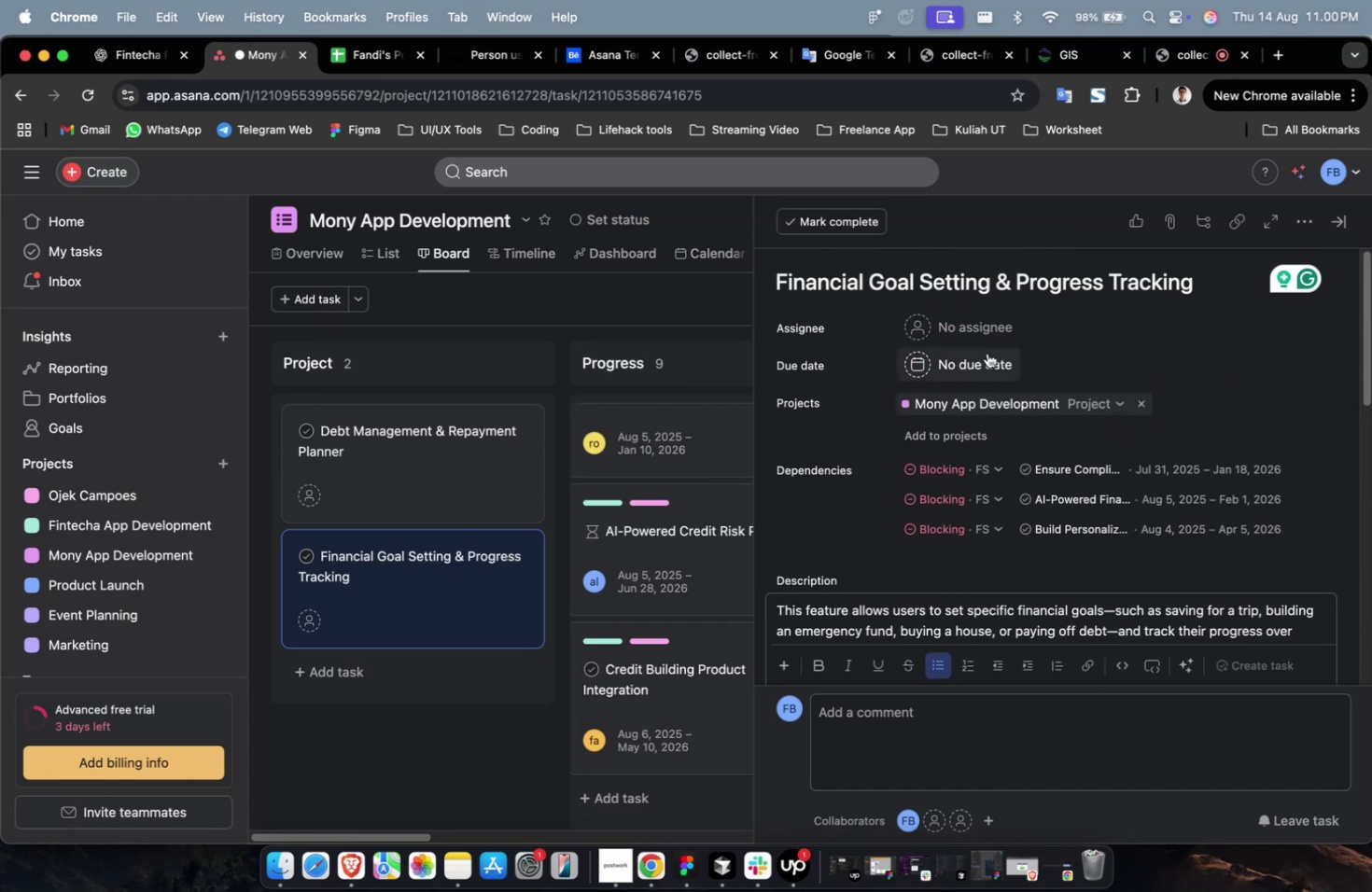 
left_click([984, 341])
 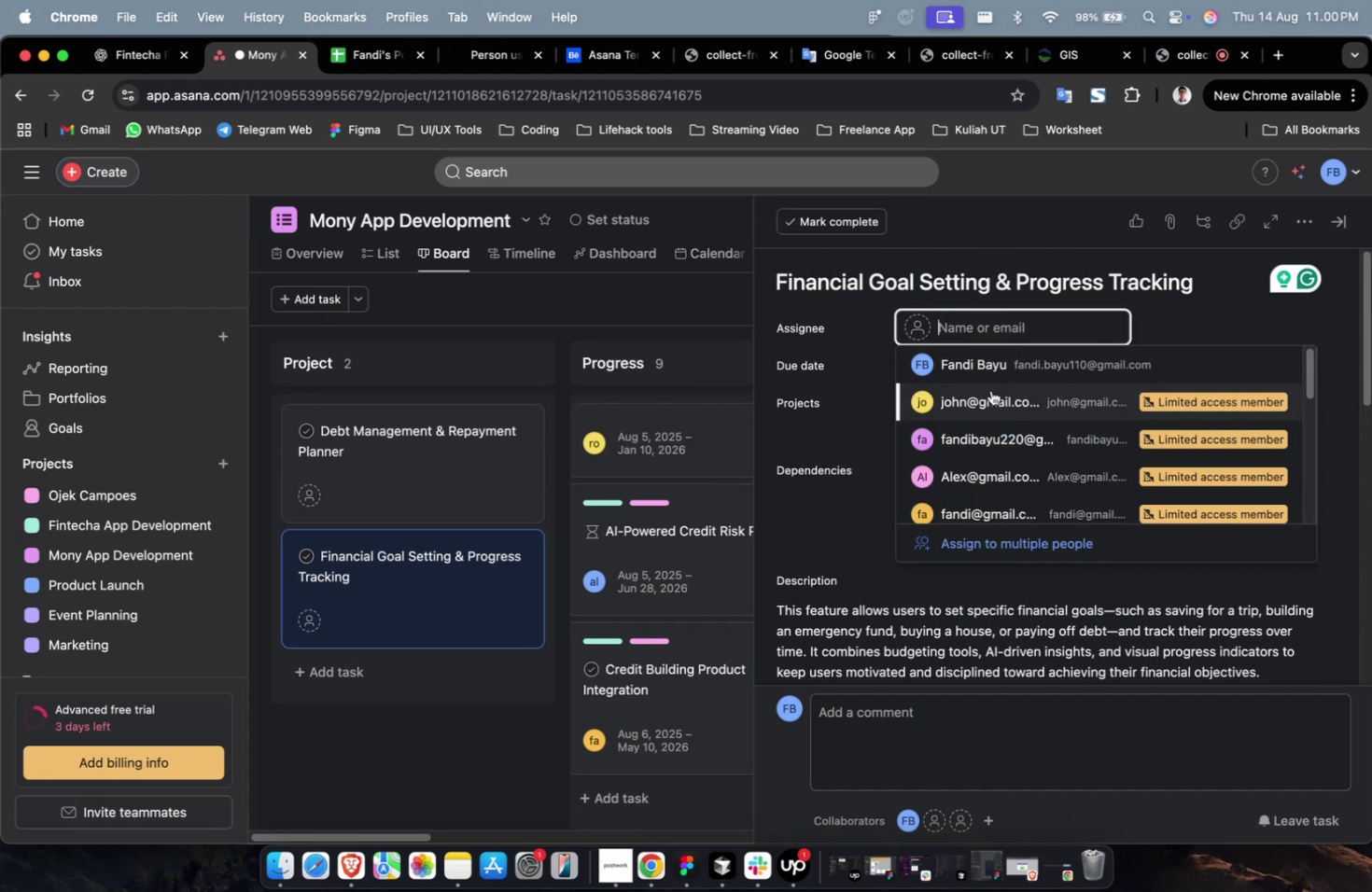 
double_click([987, 331])
 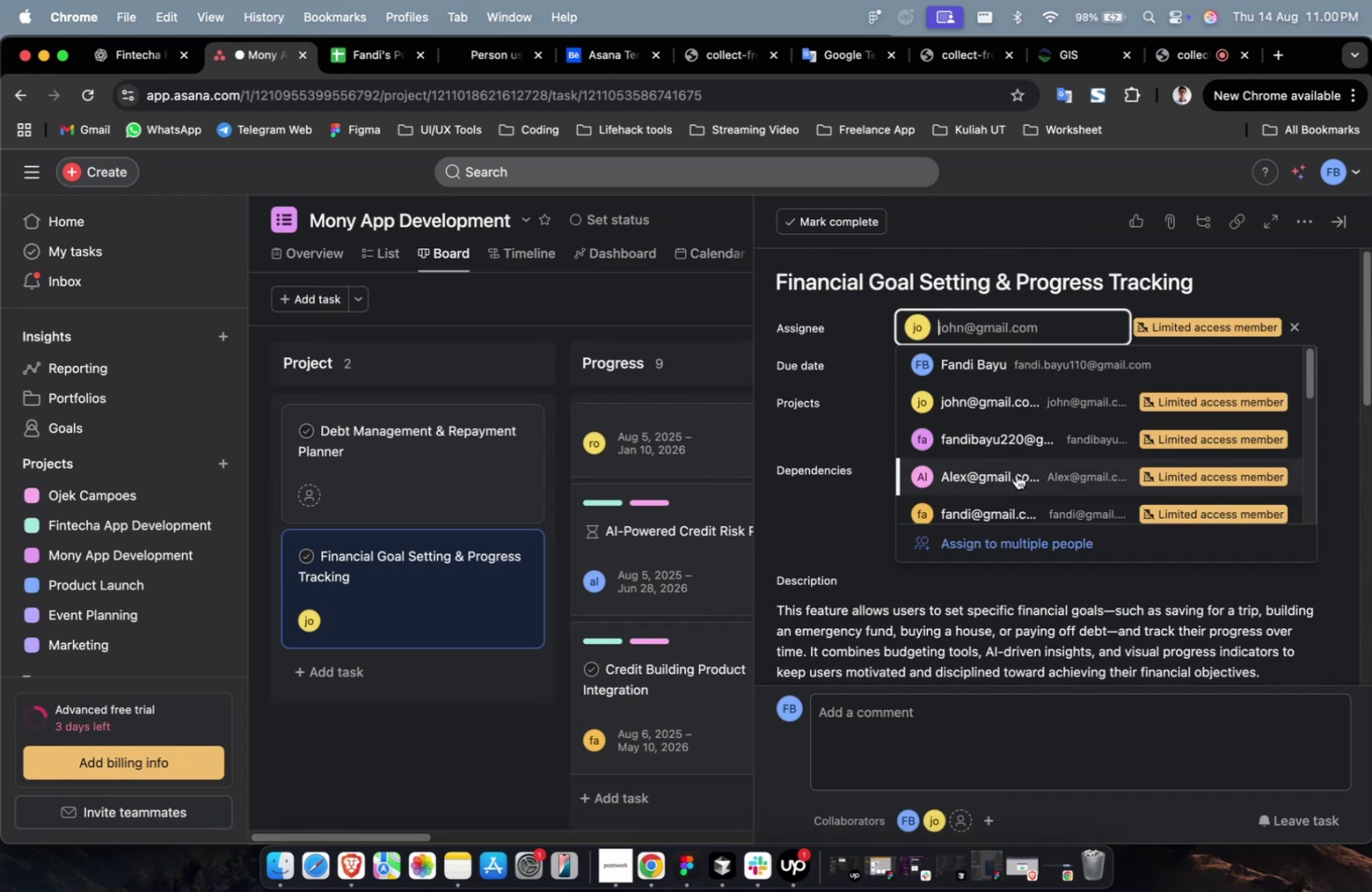 
triple_click([1015, 478])
 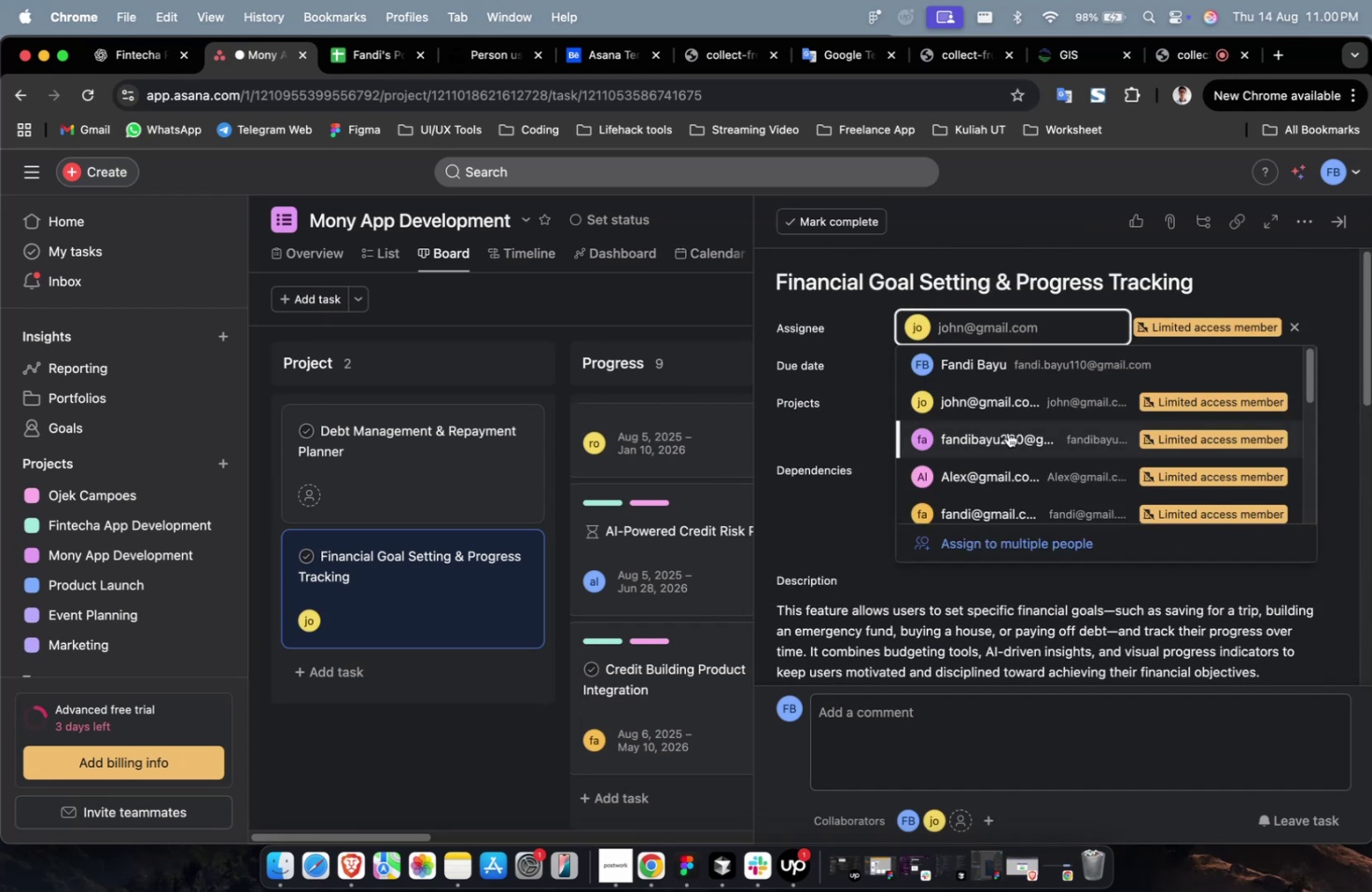 
triple_click([1001, 450])
 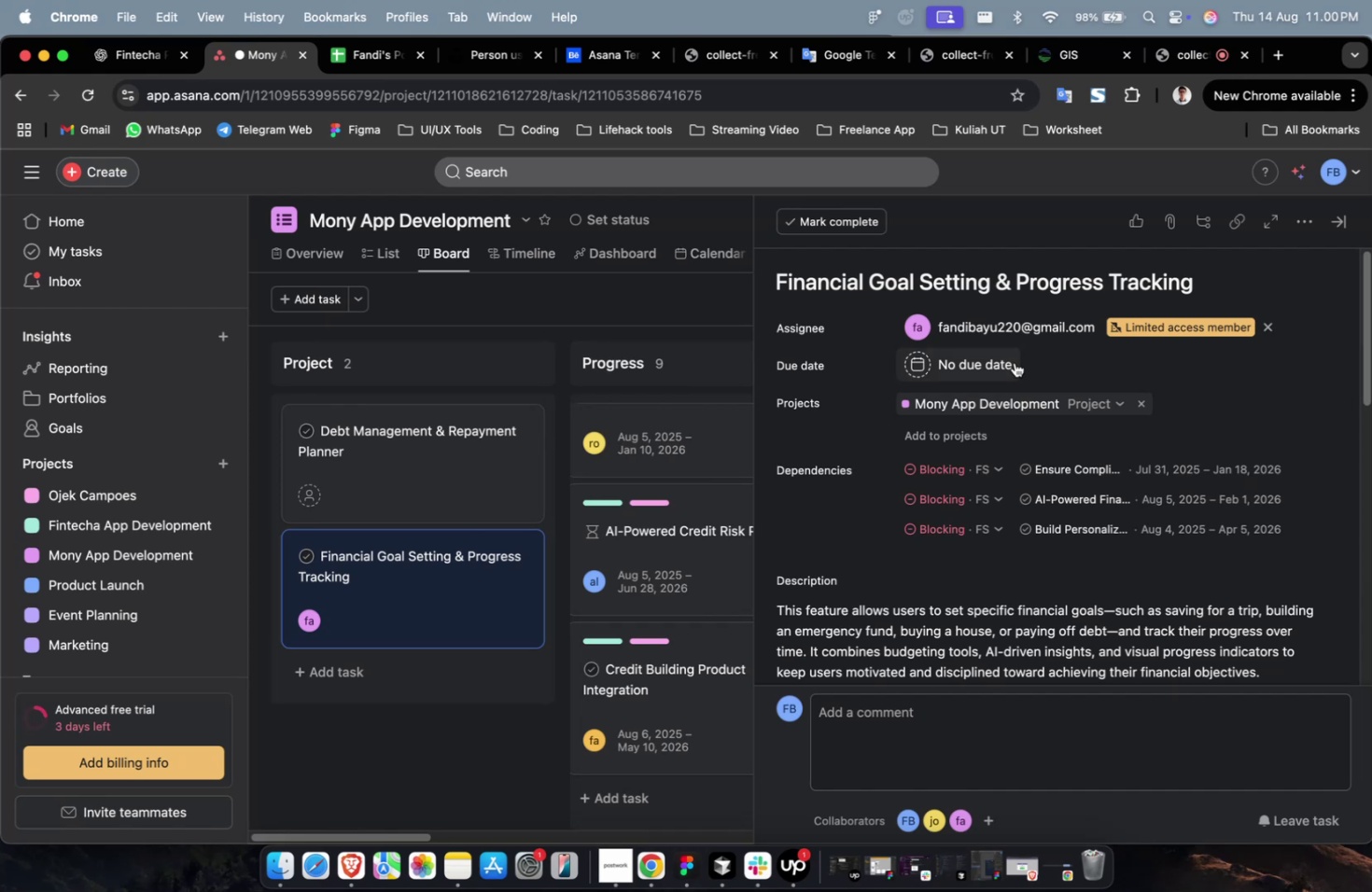 
left_click([1012, 359])
 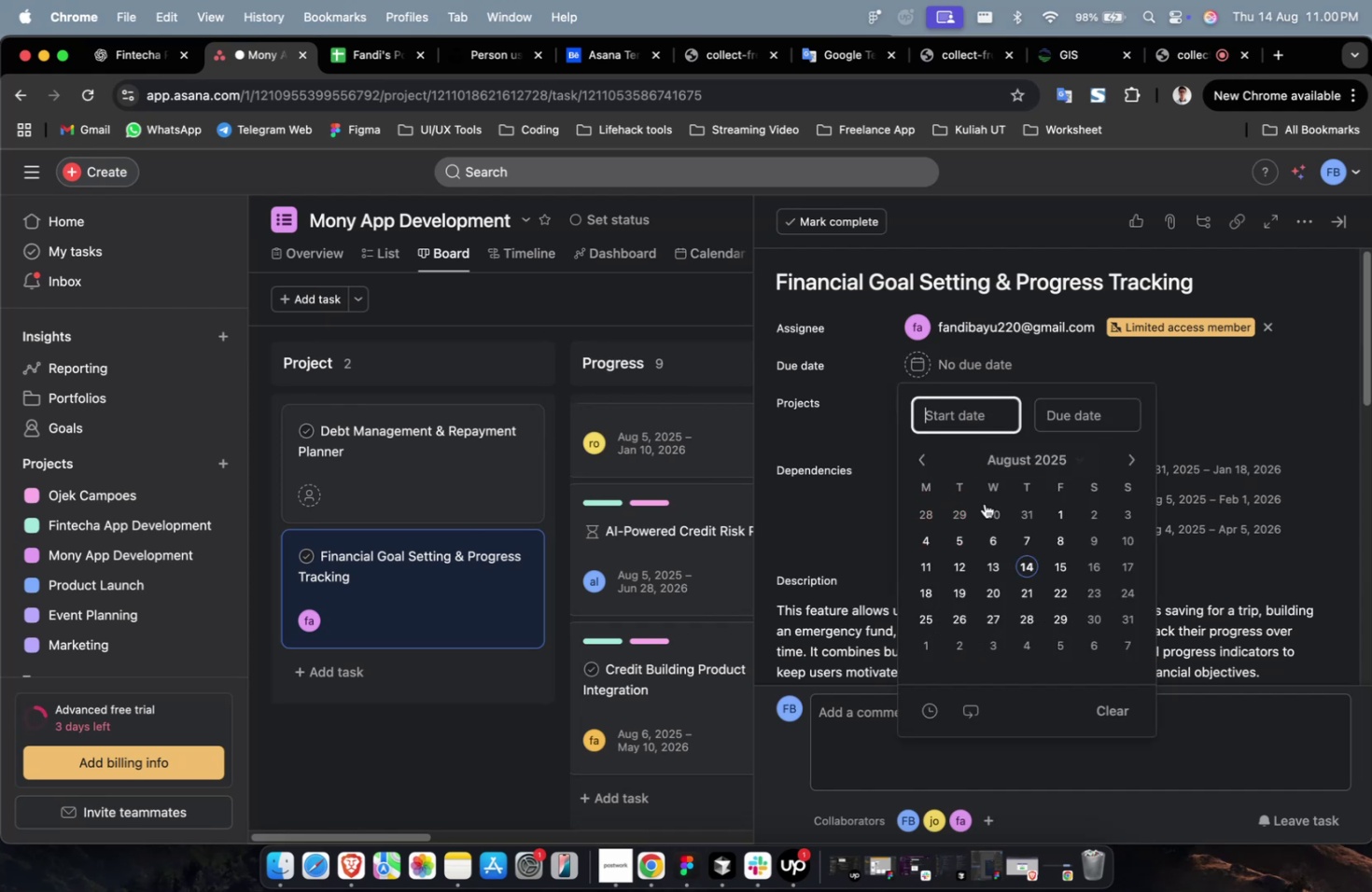 
left_click_drag(start_coordinate=[991, 544], to_coordinate=[655, 389])
 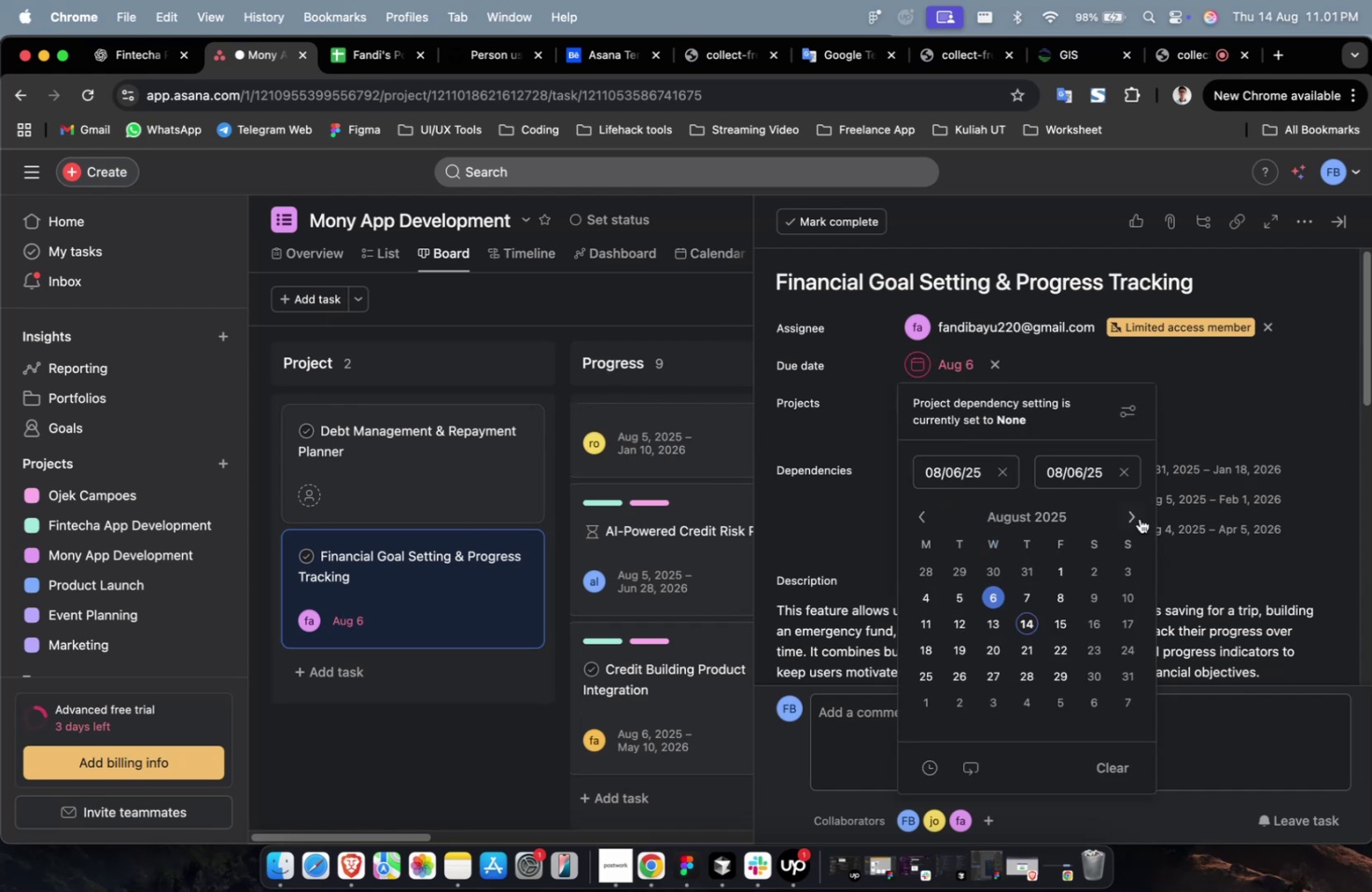 
double_click([1127, 510])
 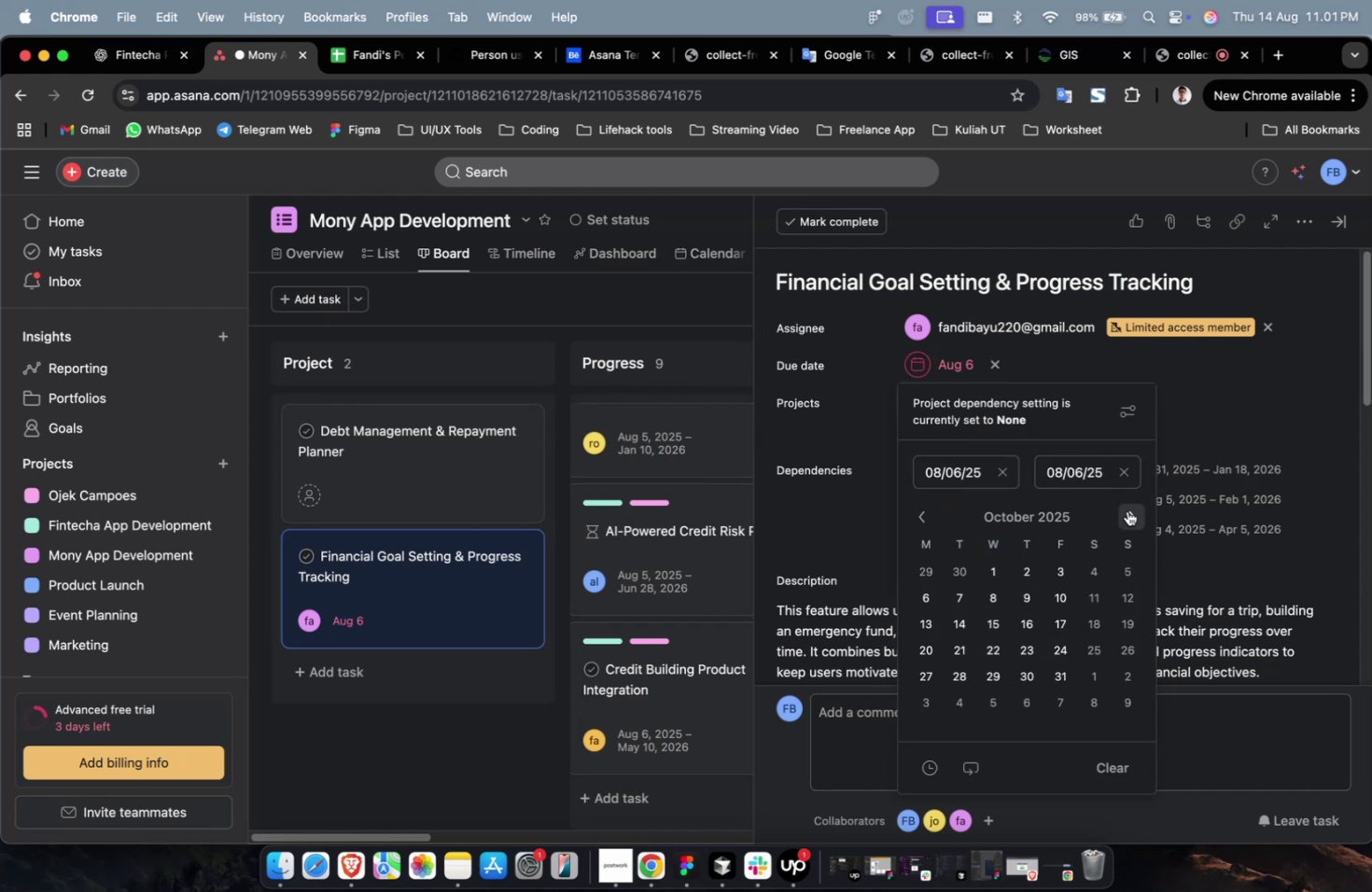 
triple_click([1127, 510])
 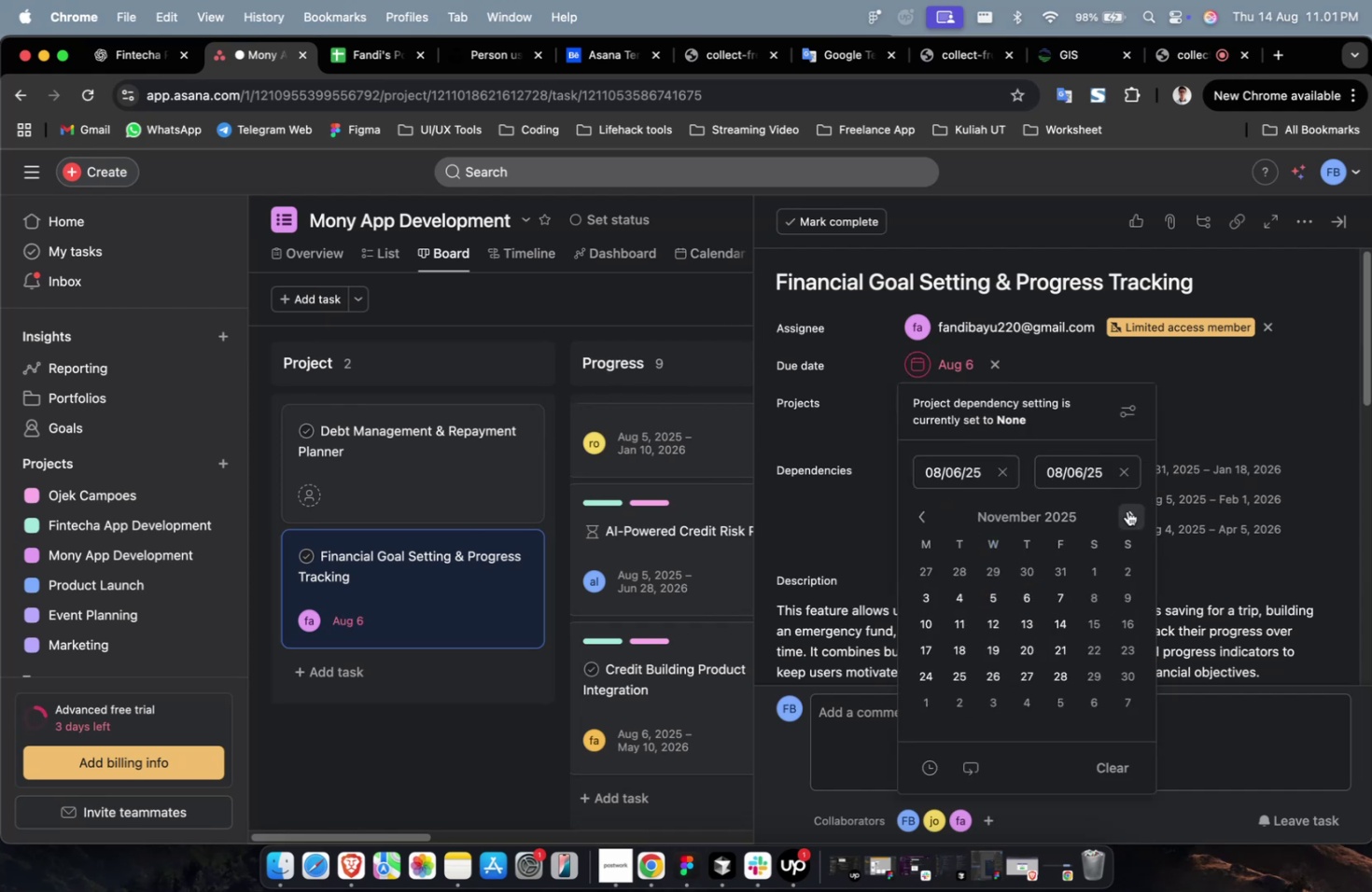 
triple_click([1127, 510])
 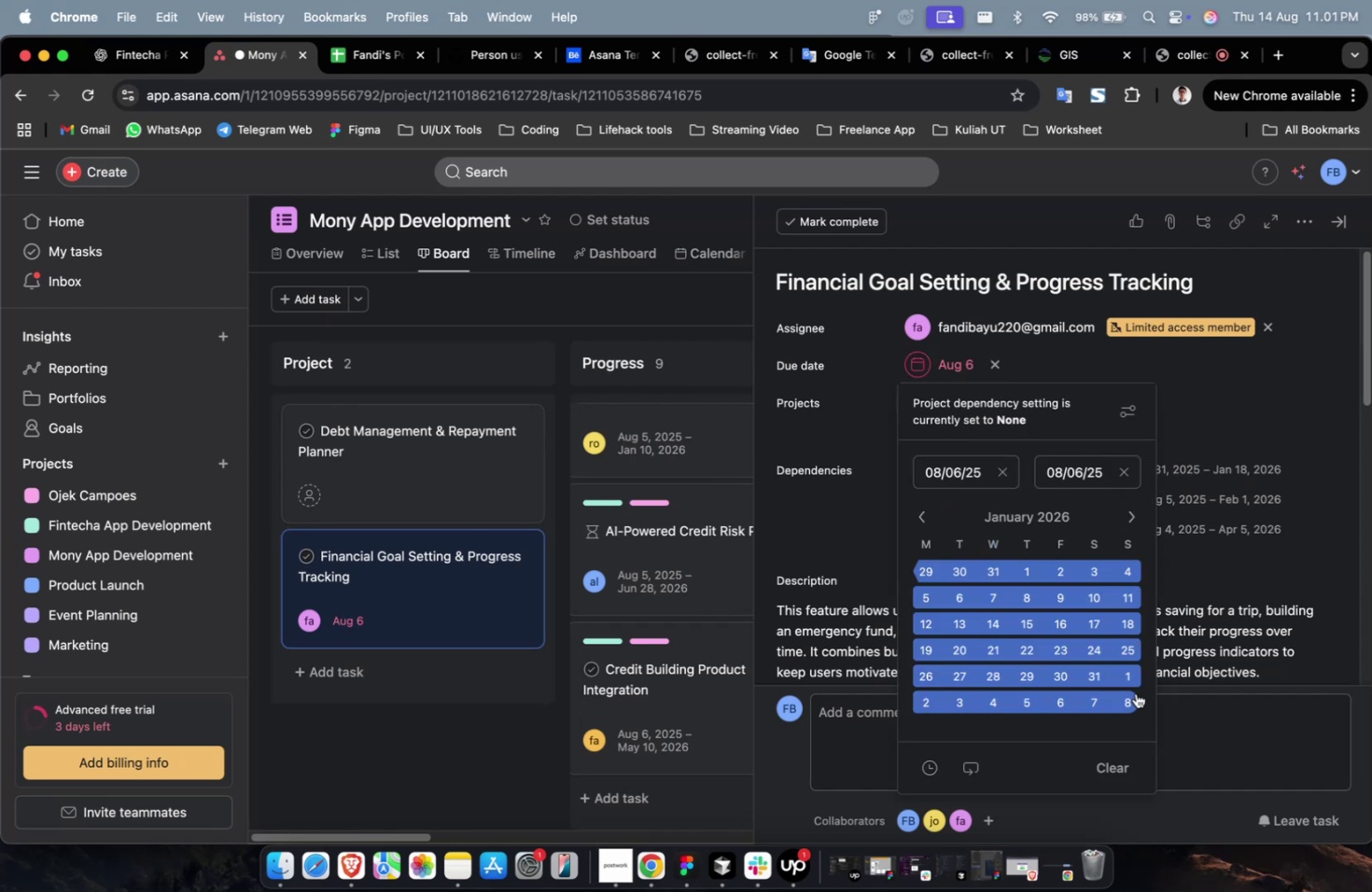 
triple_click([1133, 690])
 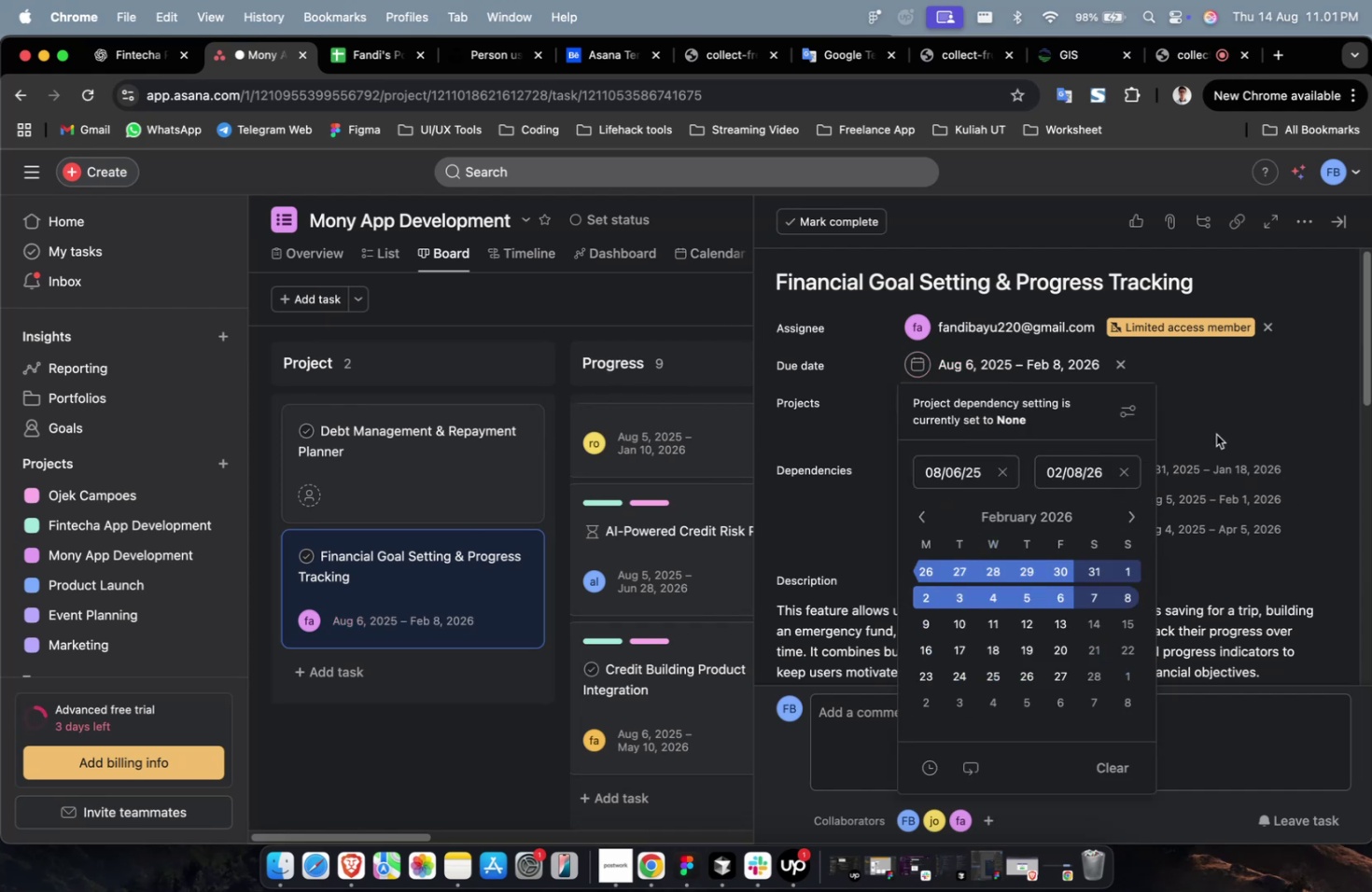 
triple_click([1214, 429])
 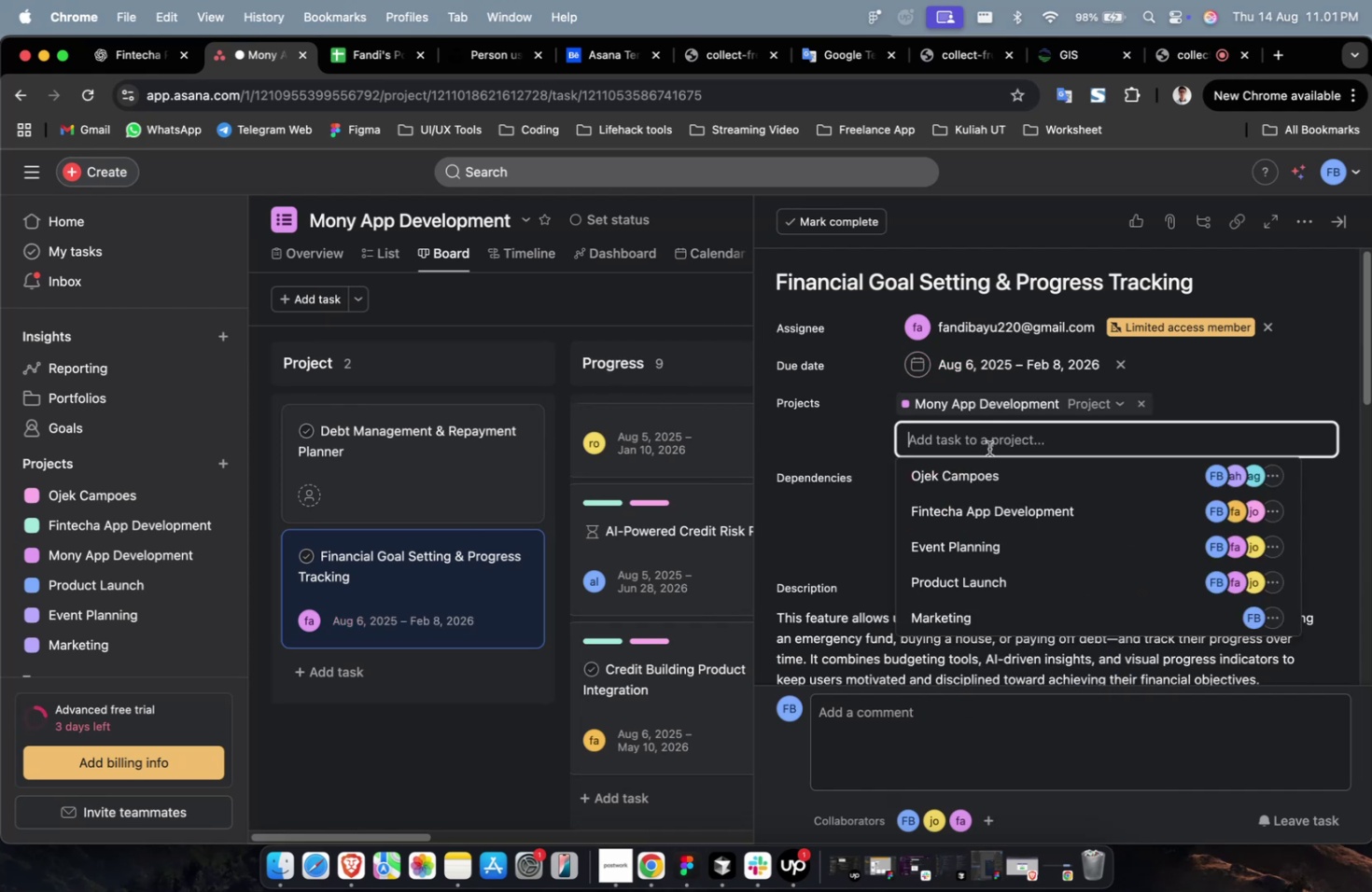 
triple_click([1043, 473])
 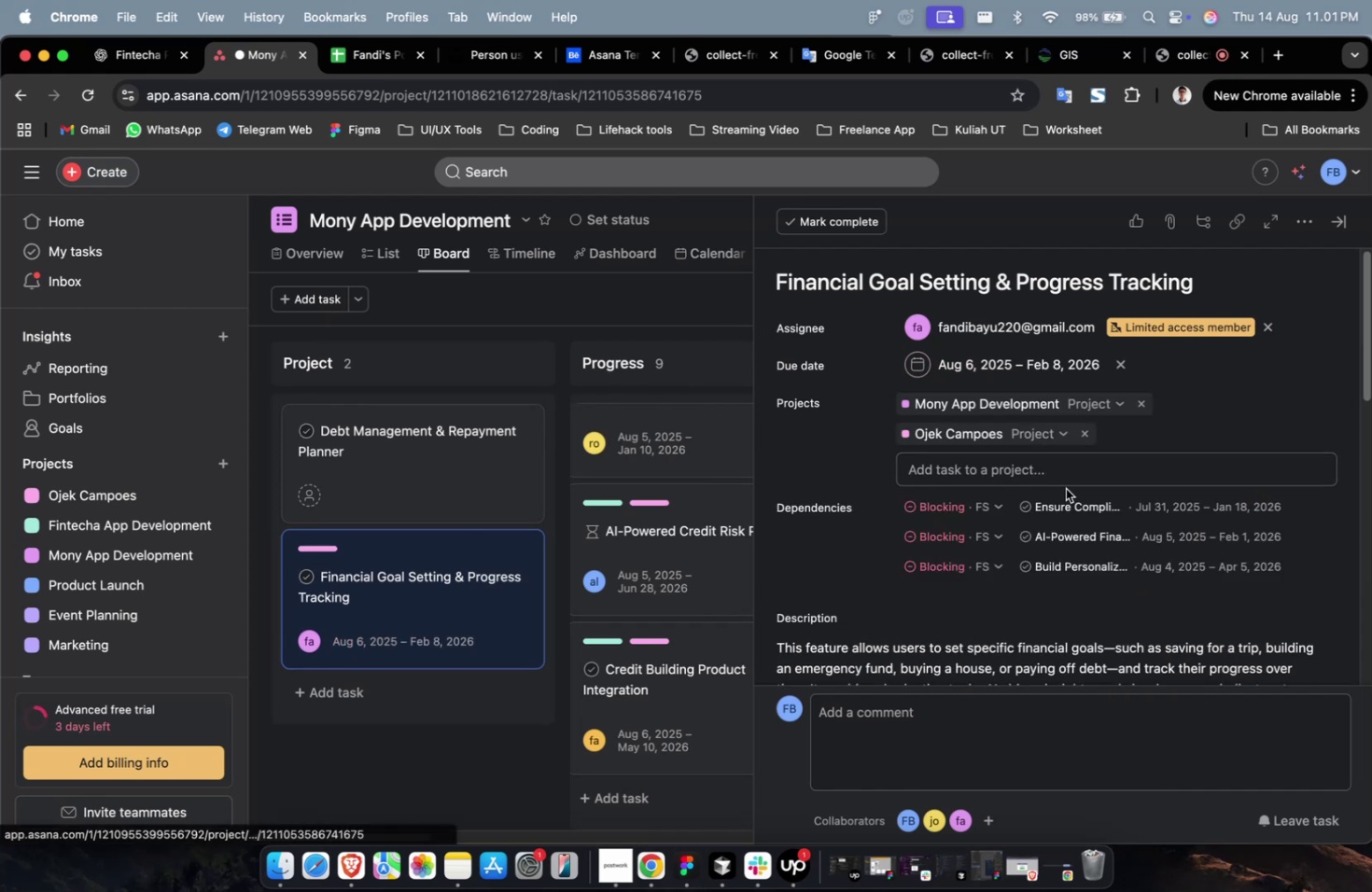 
scroll: coordinate [1085, 501], scroll_direction: down, amount: 4.0
 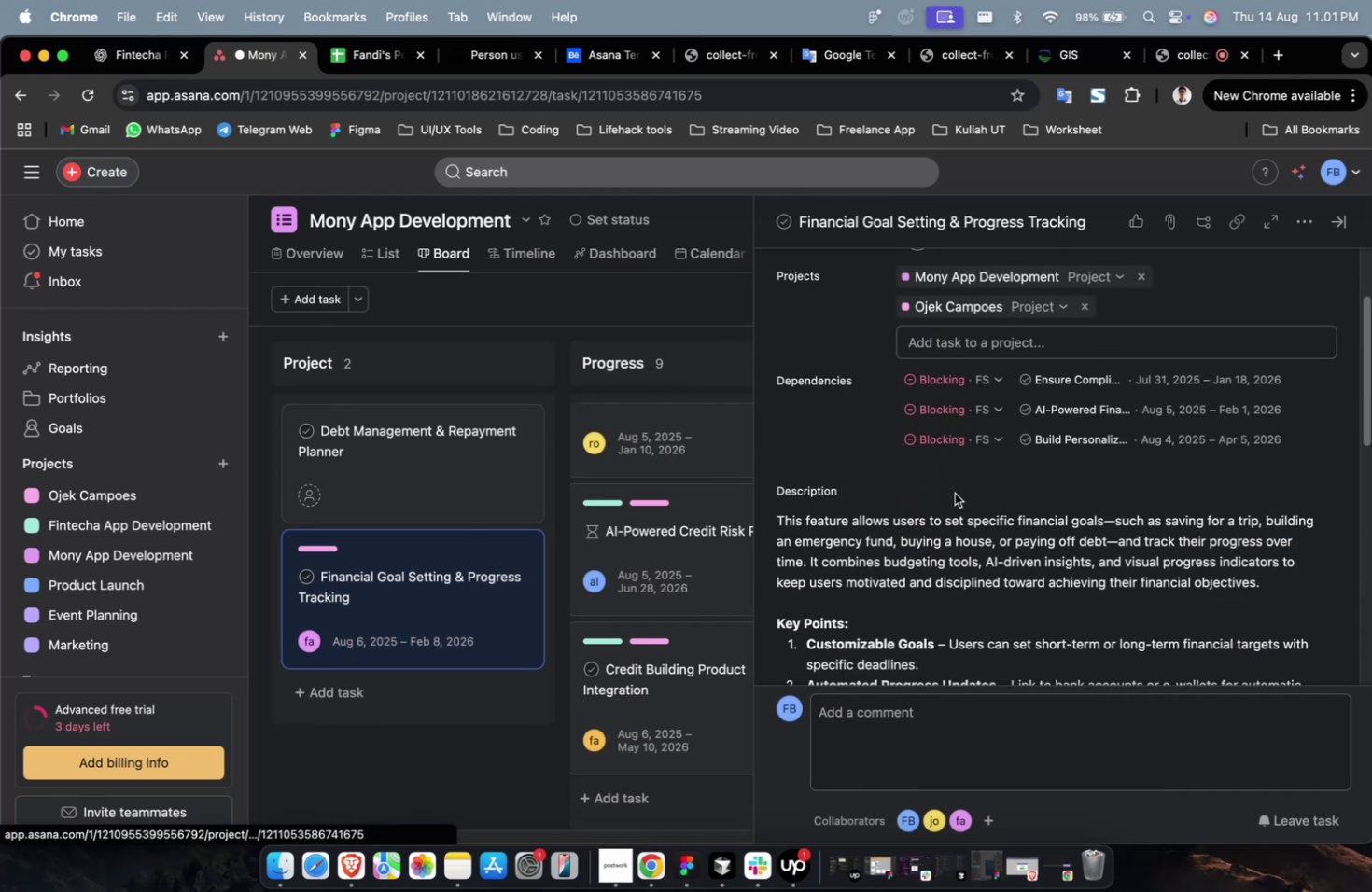 
left_click([994, 341])
 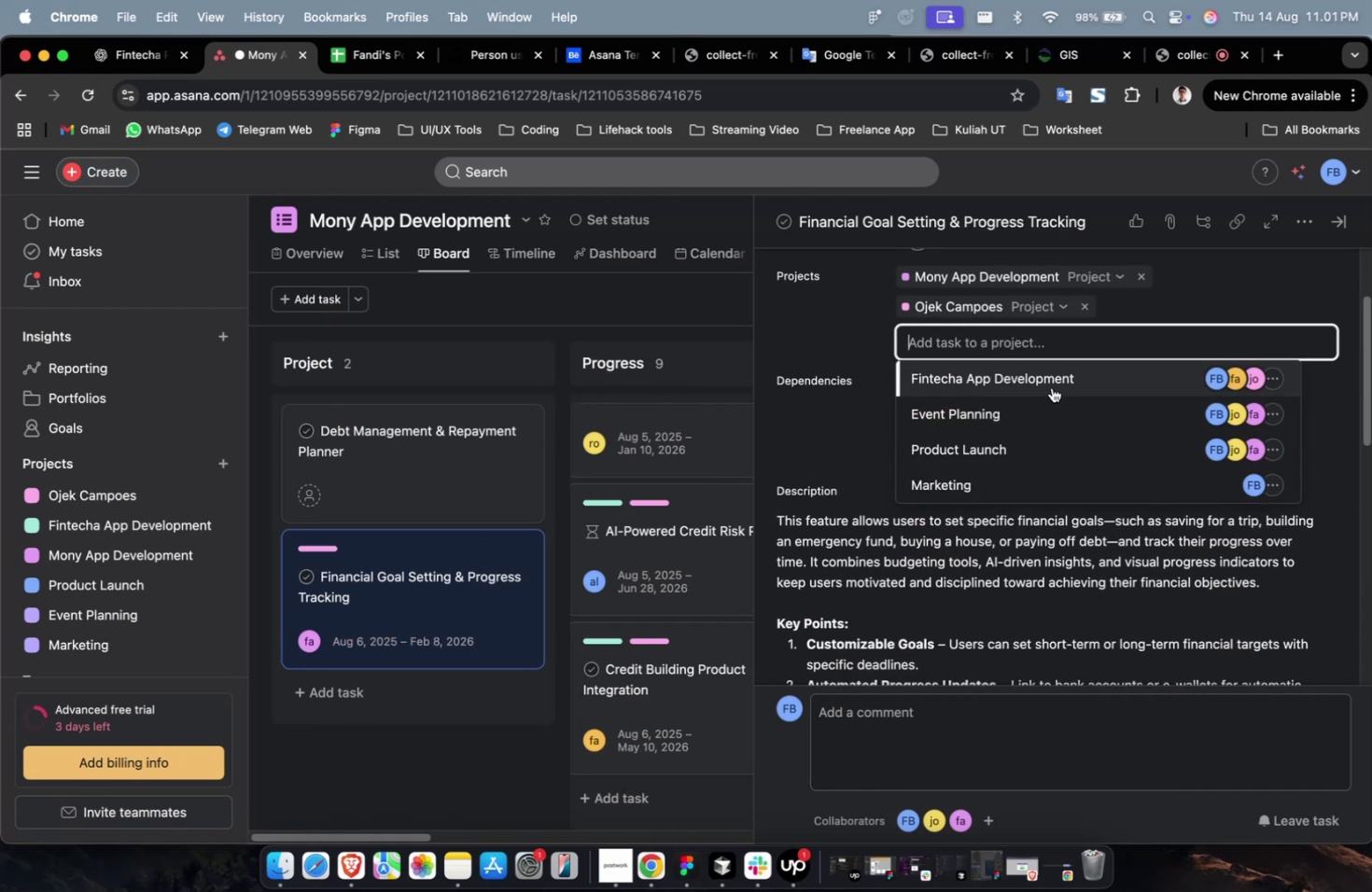 
double_click([1055, 377])
 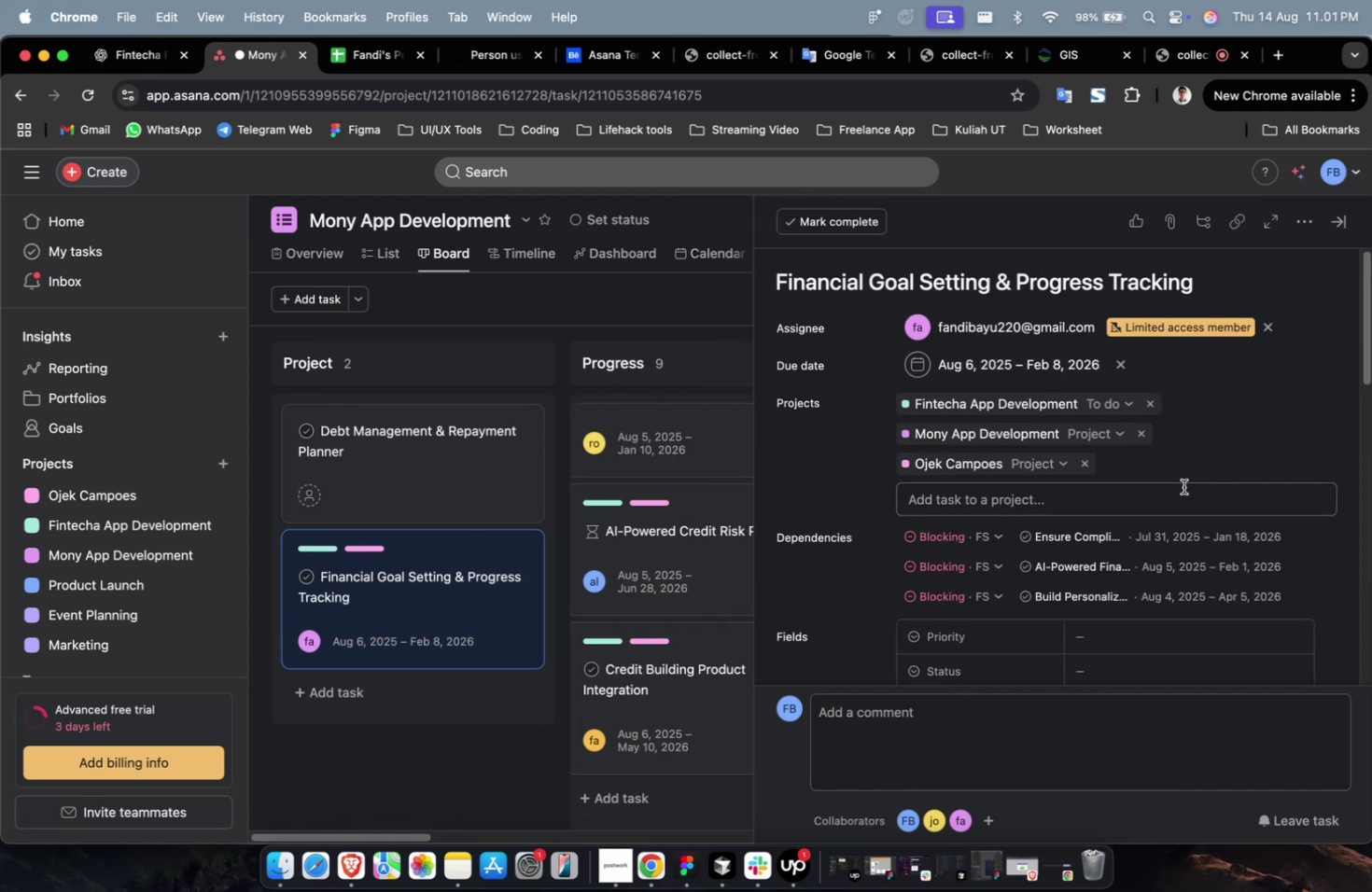 
scroll: coordinate [1170, 536], scroll_direction: down, amount: 5.0
 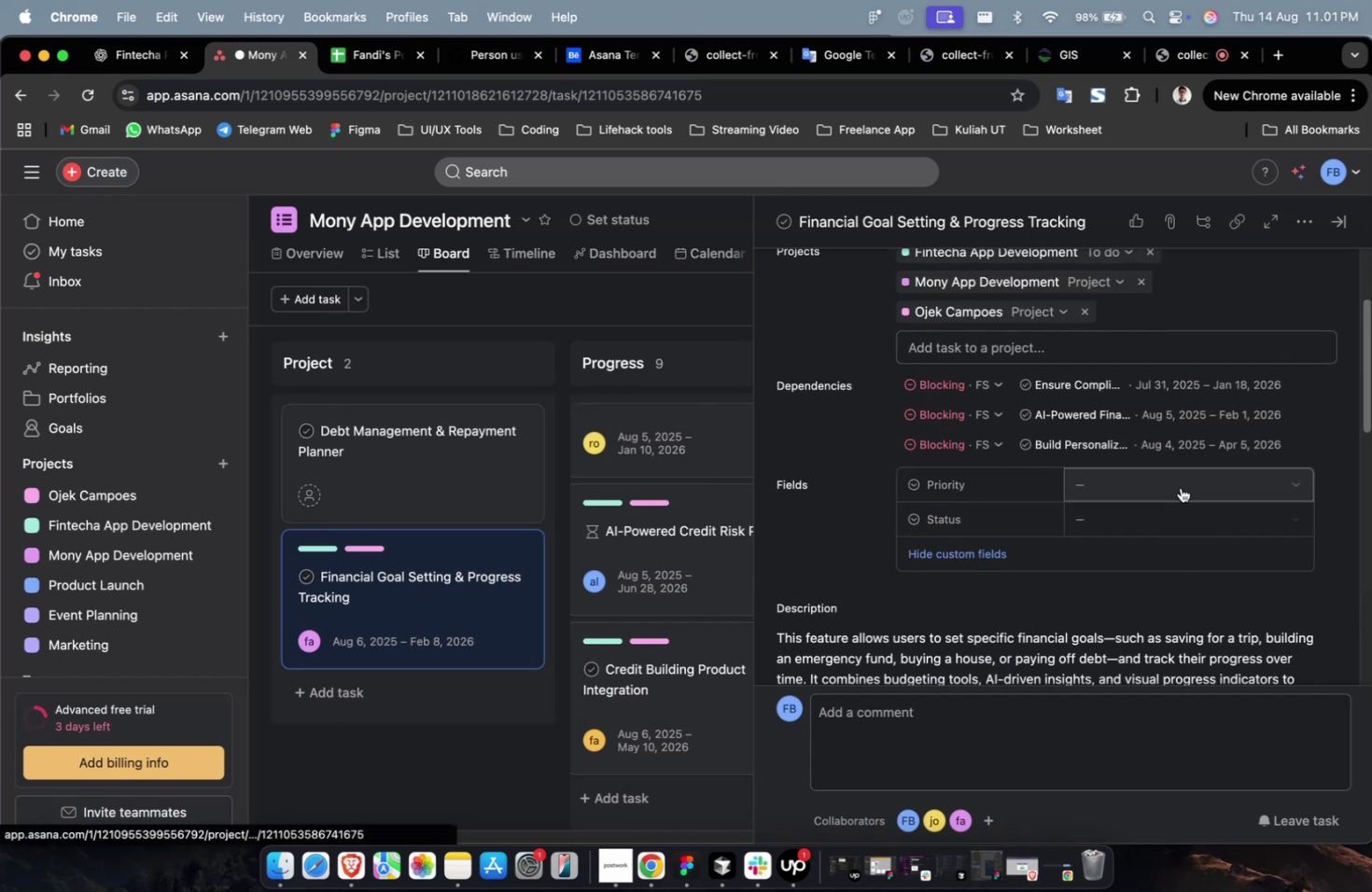 
left_click([1183, 477])
 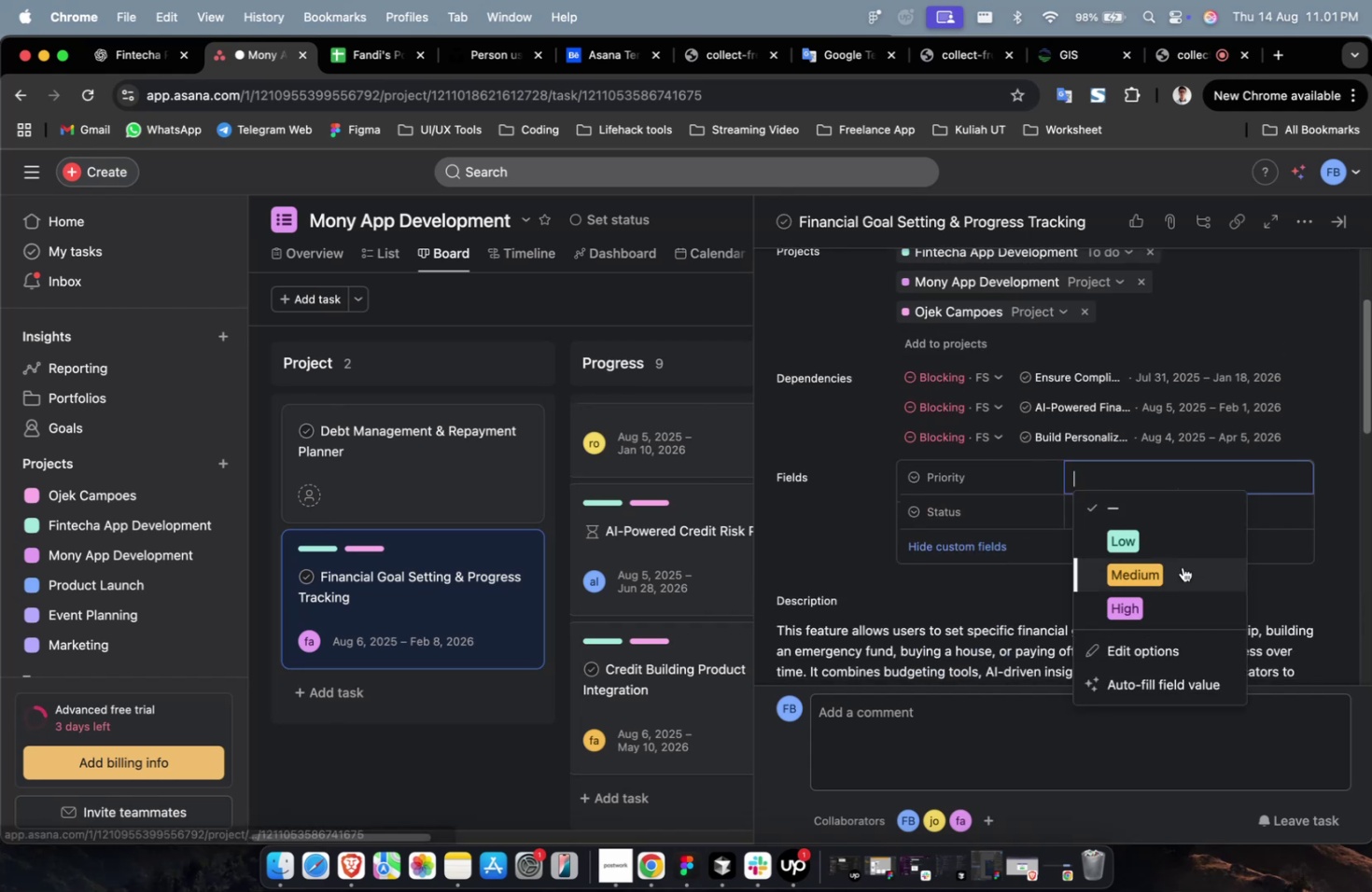 
double_click([1182, 566])
 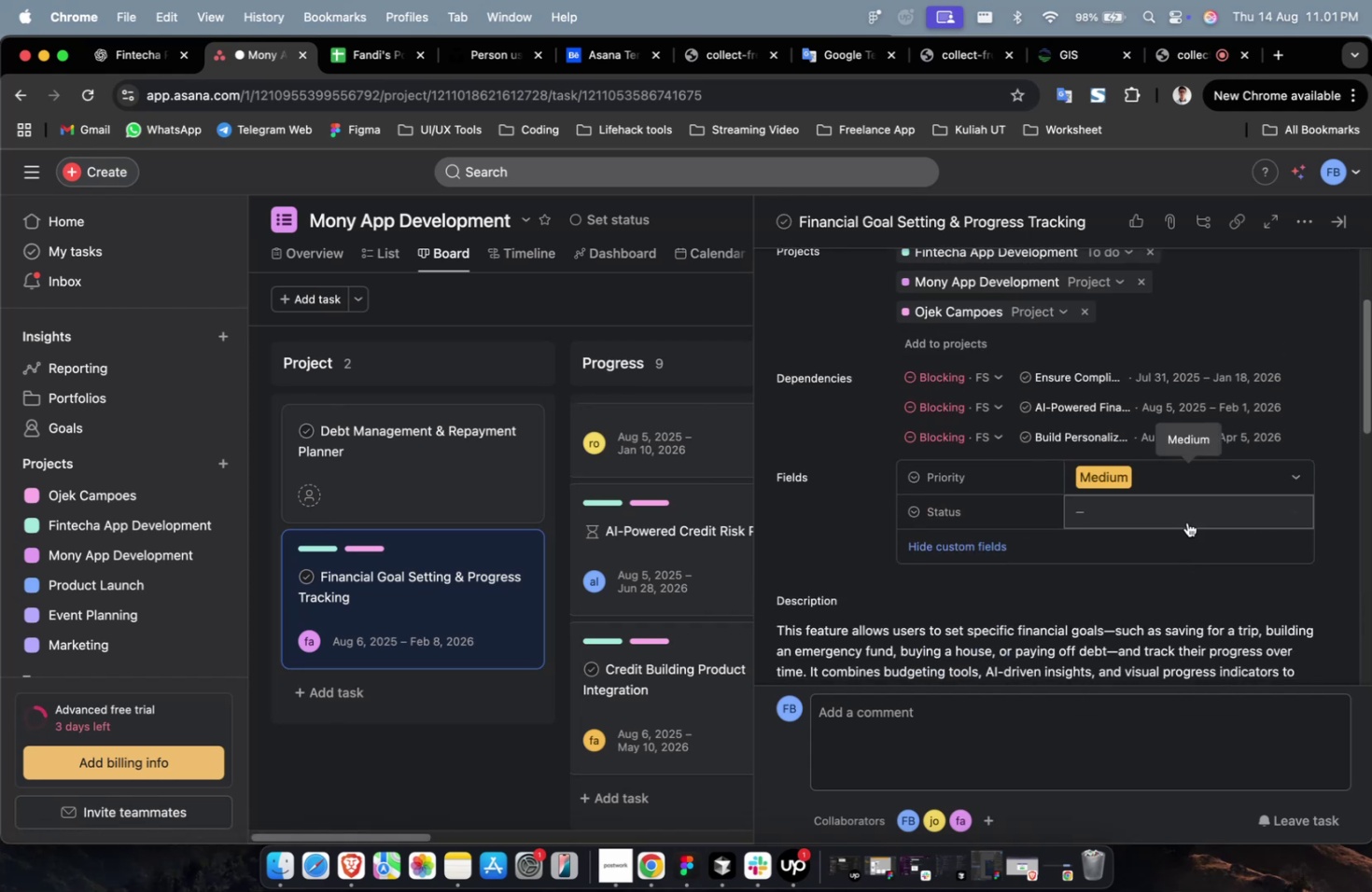 
triple_click([1185, 519])
 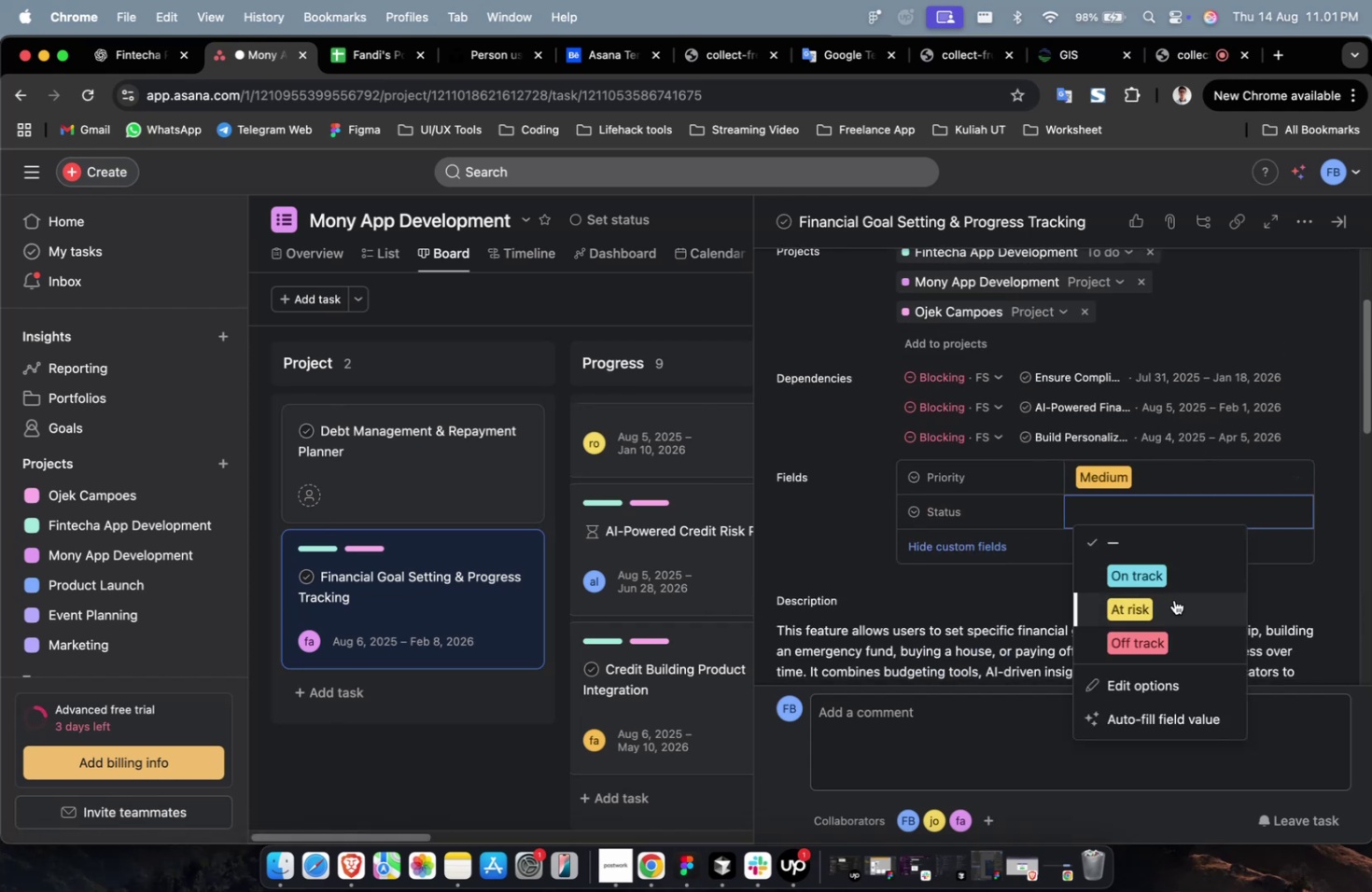 
left_click([1172, 600])
 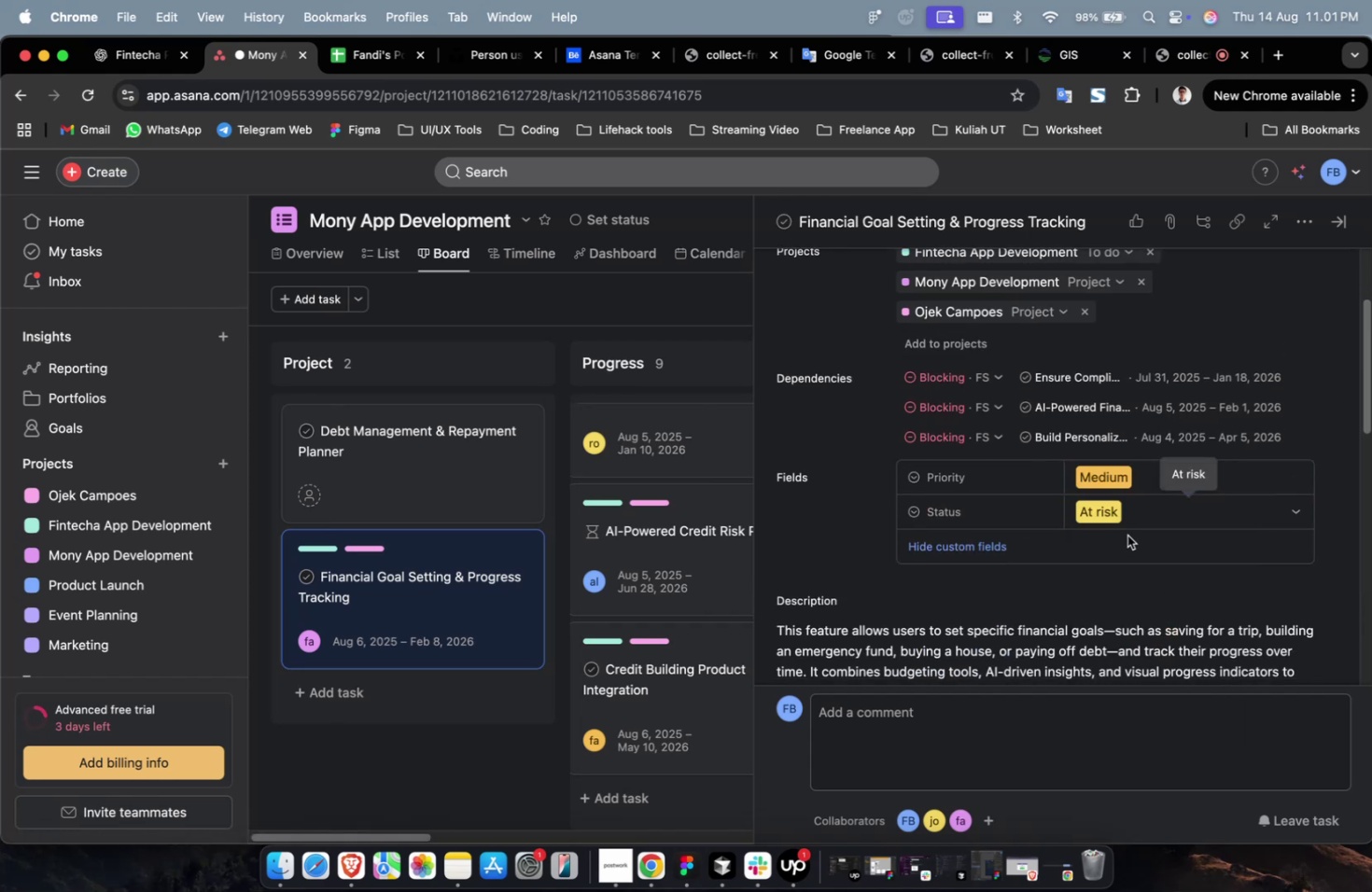 
scroll: coordinate [987, 496], scroll_direction: up, amount: 2.0
 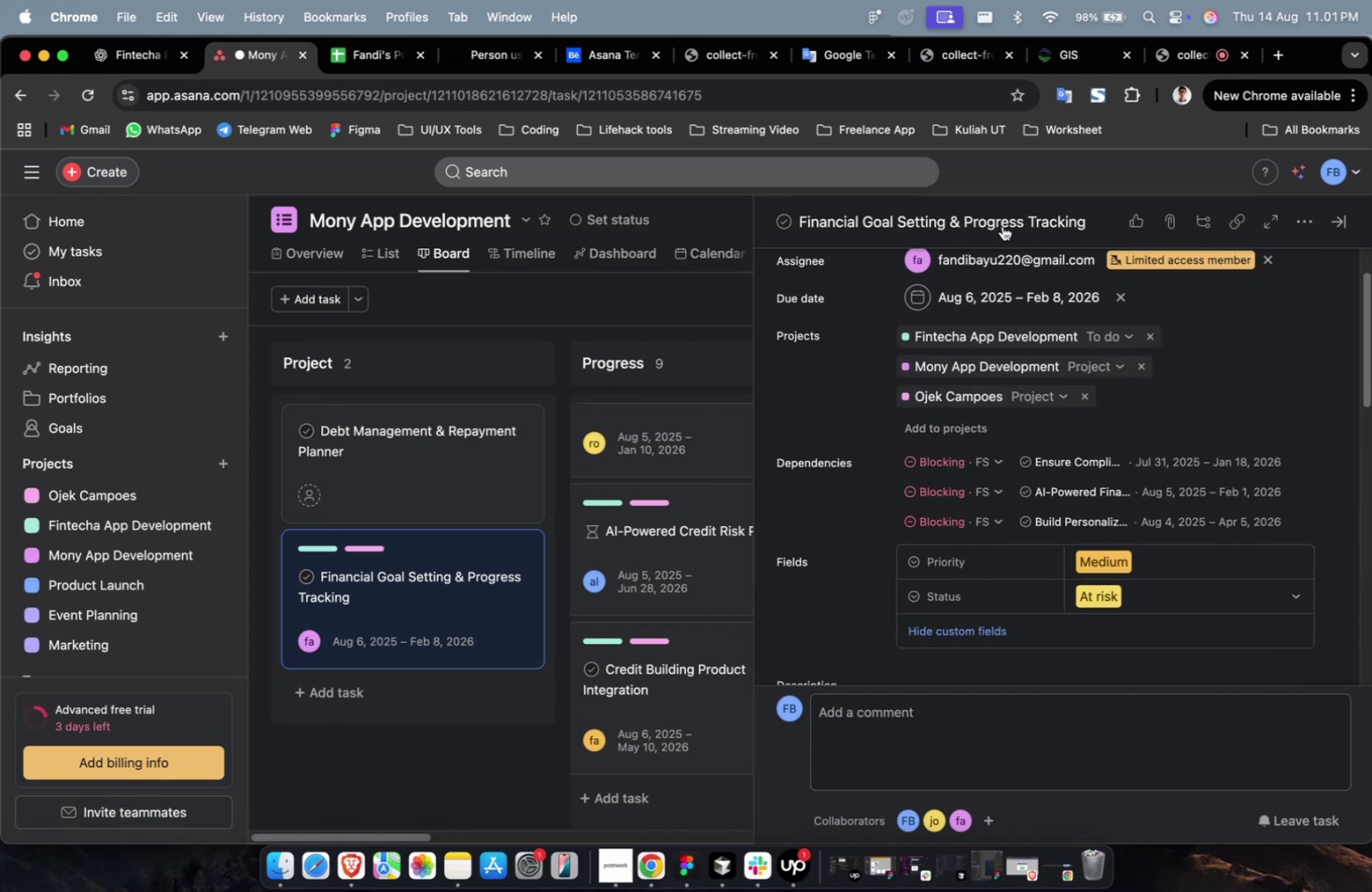 
left_click([1001, 217])
 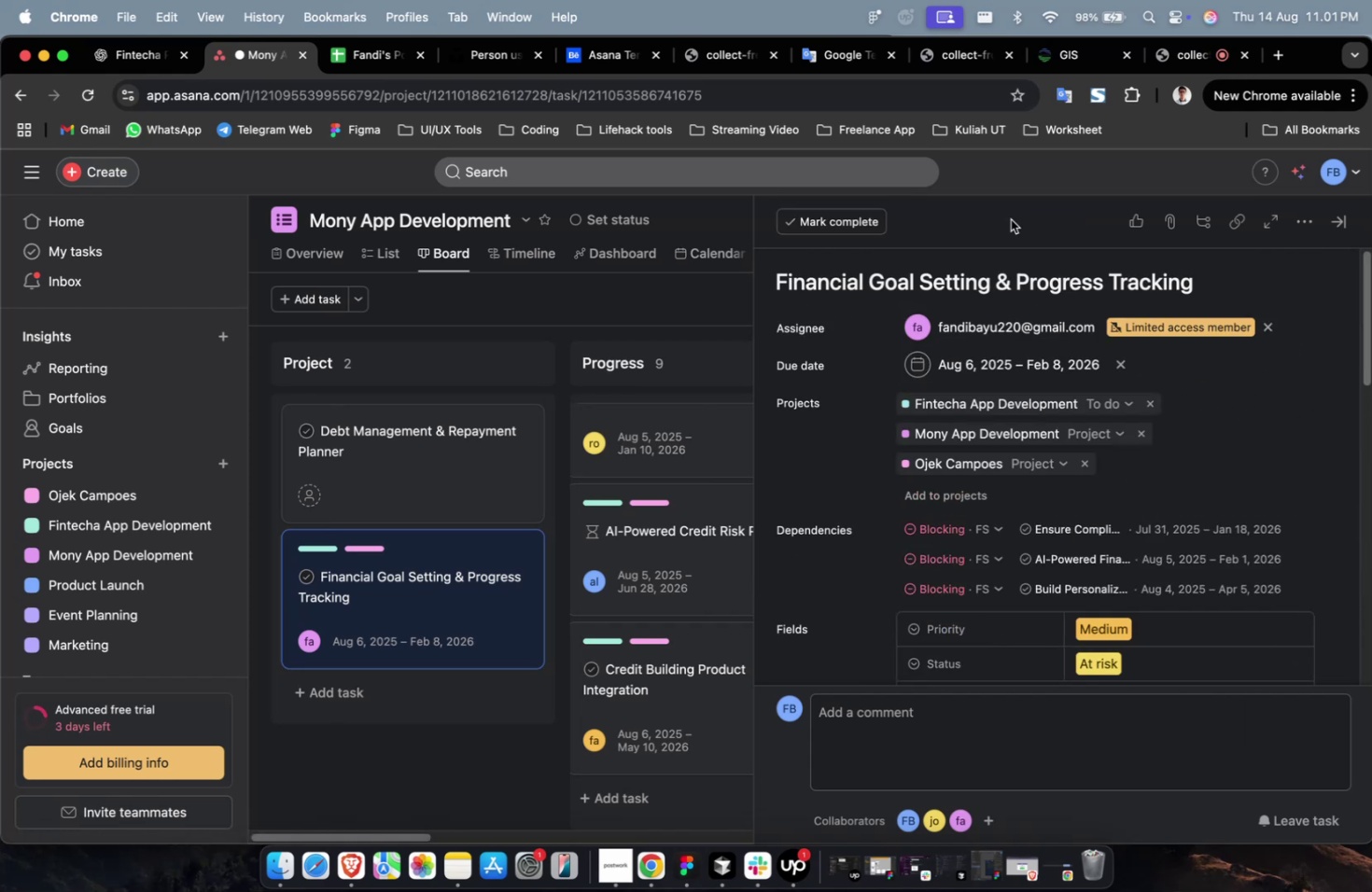 
key(Meta+CommandLeft)
 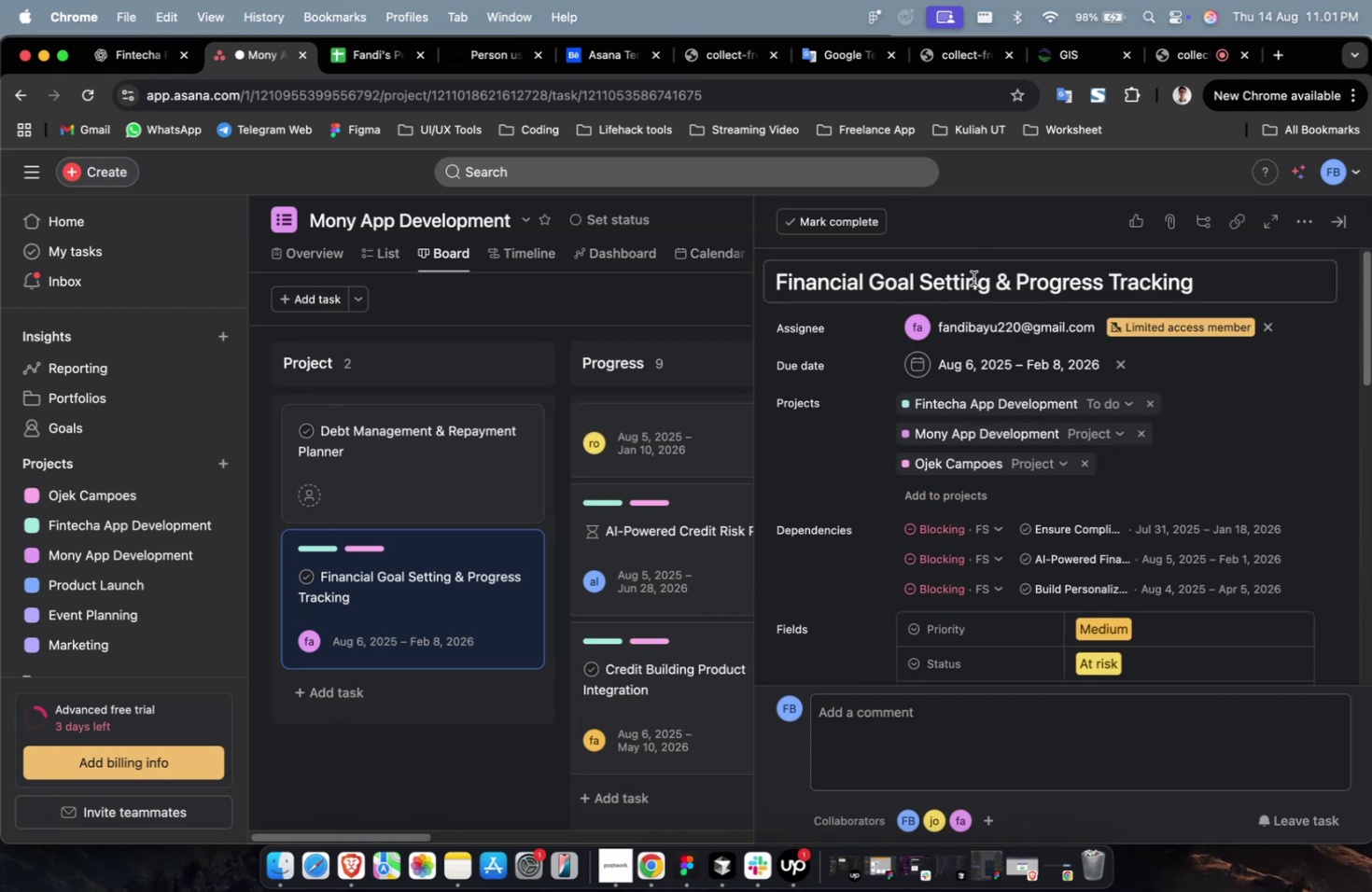 
left_click([971, 288])
 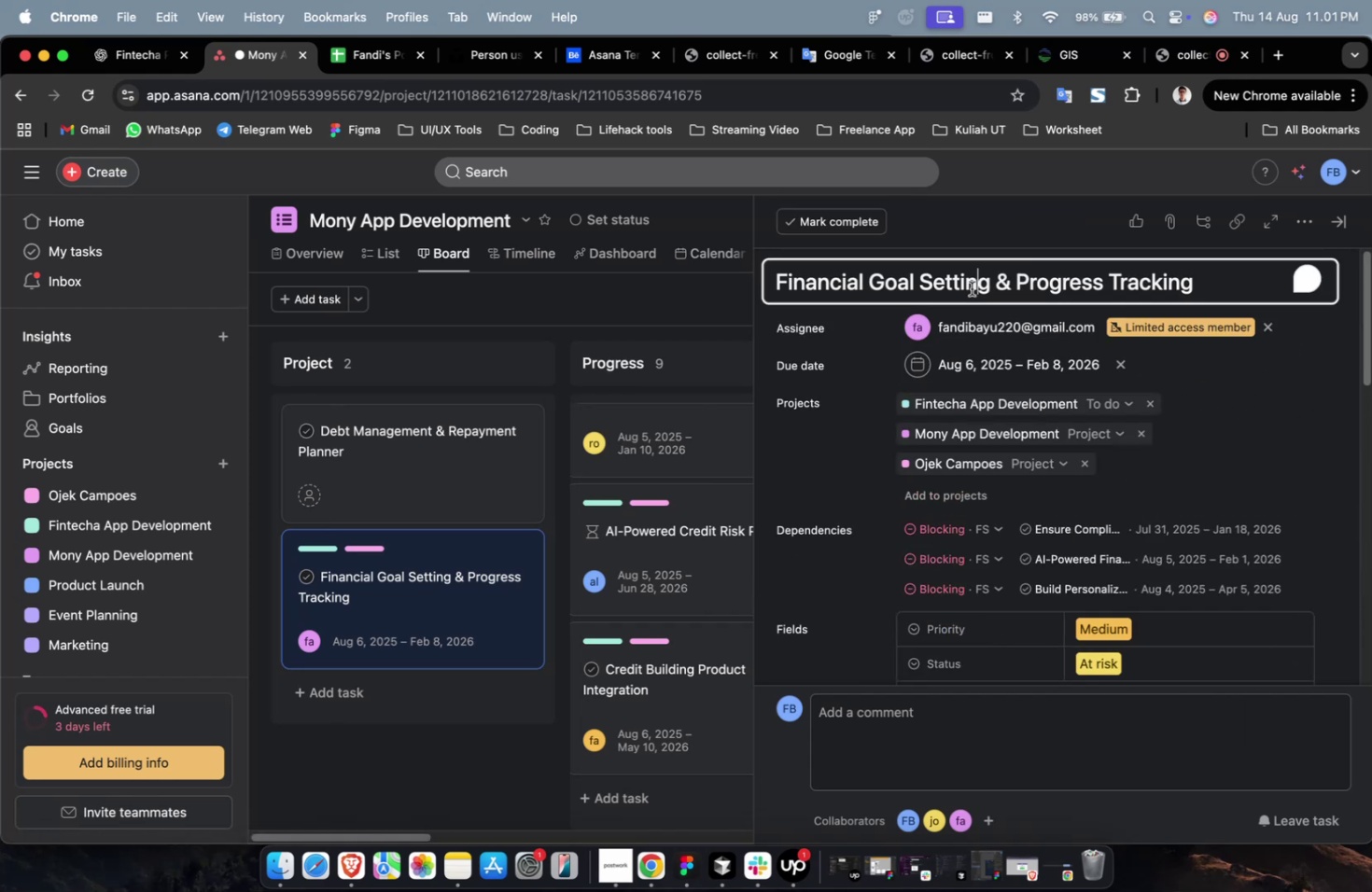 
key(Meta+A)
 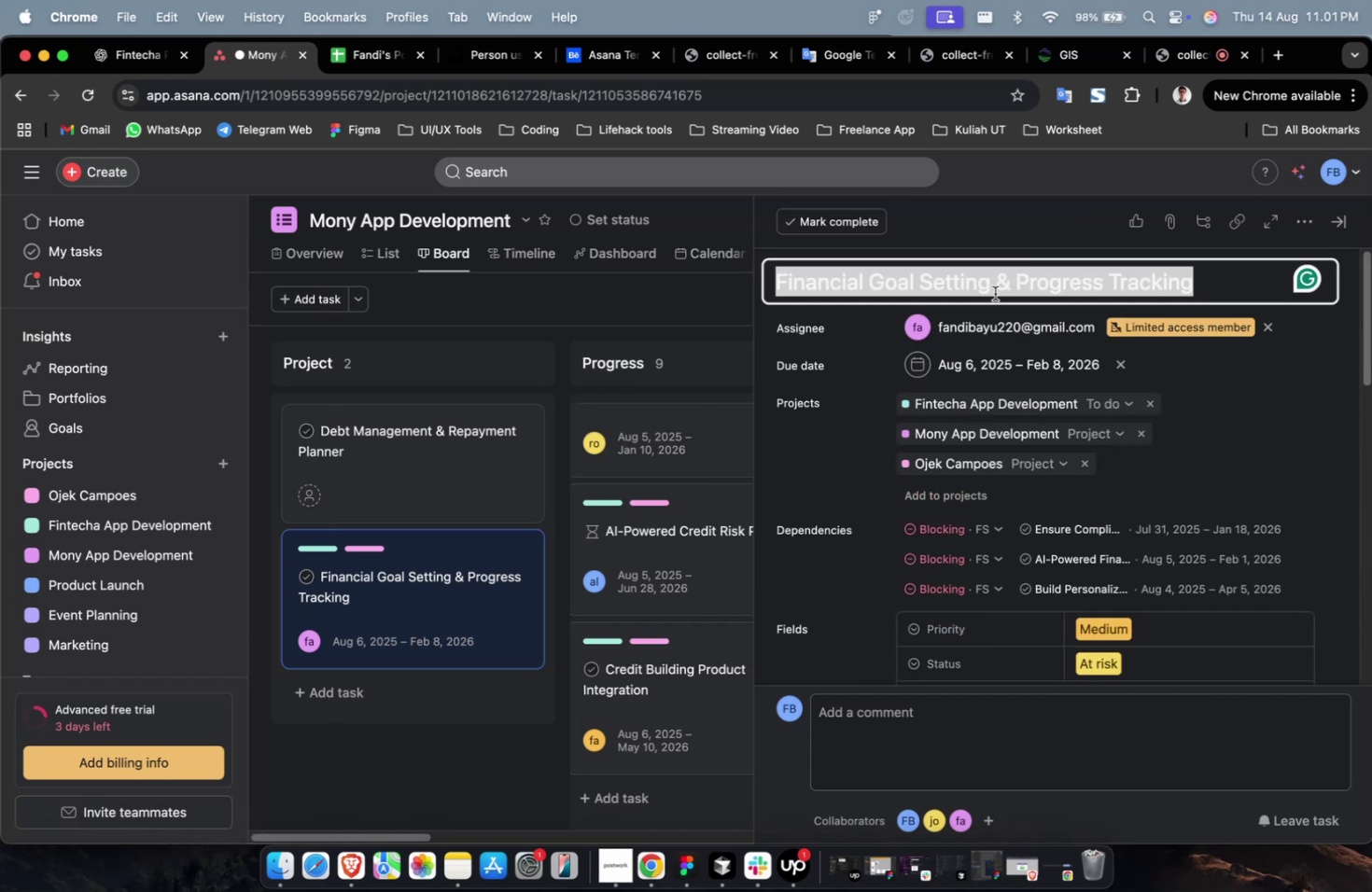 
key(Meta+C)
 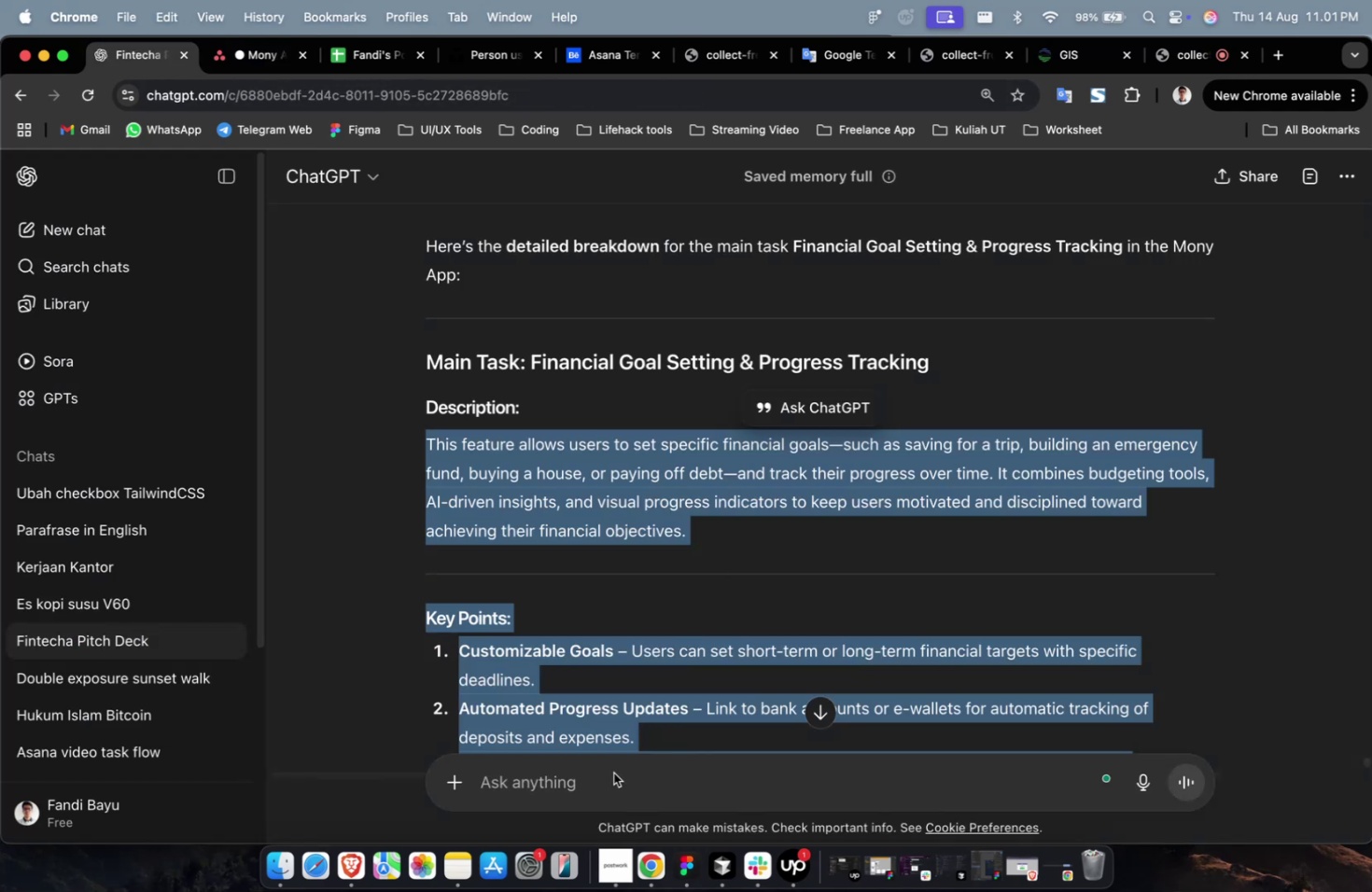 
double_click([603, 776])
 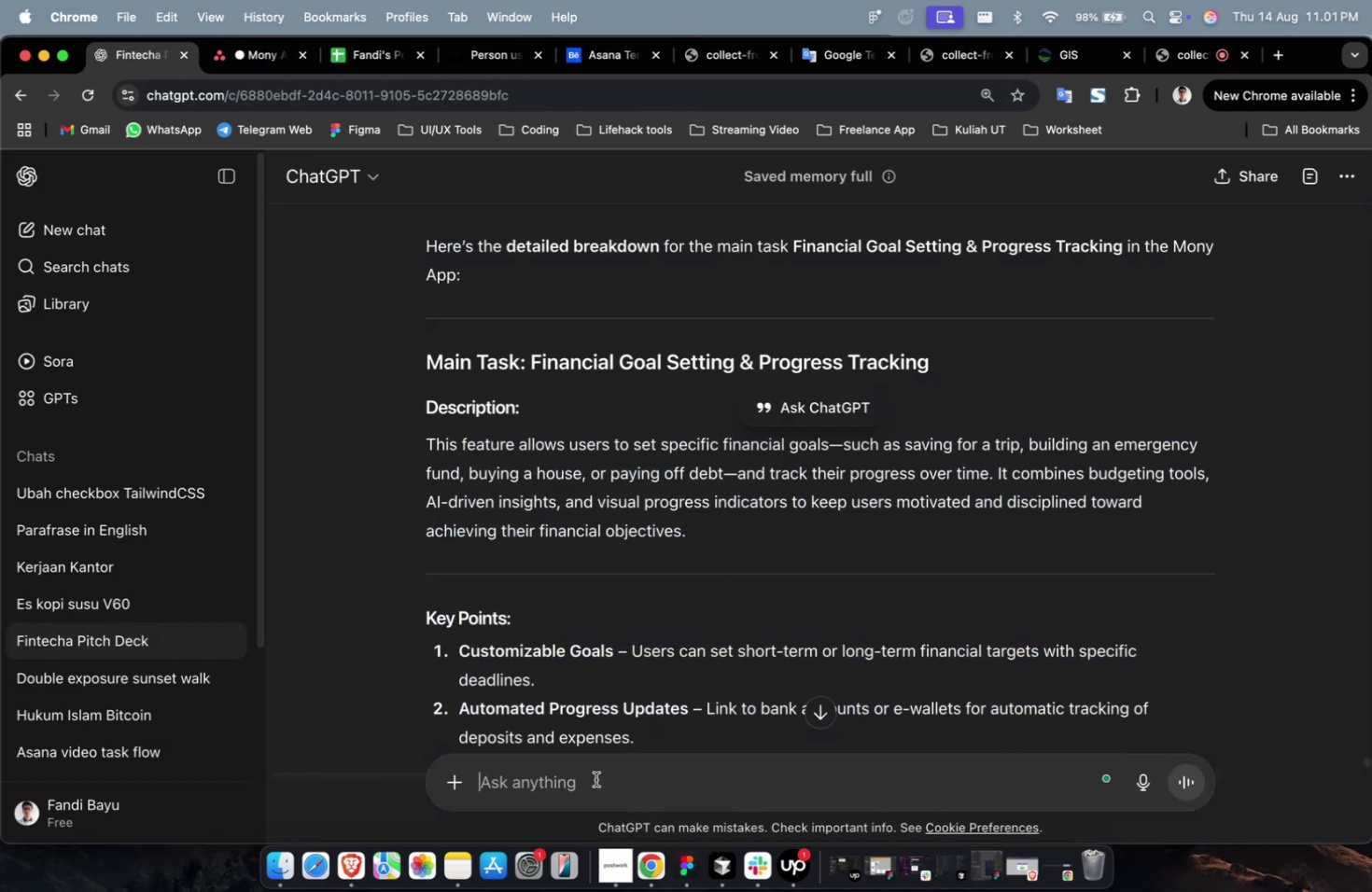 
type(please create 10 subtask about )
 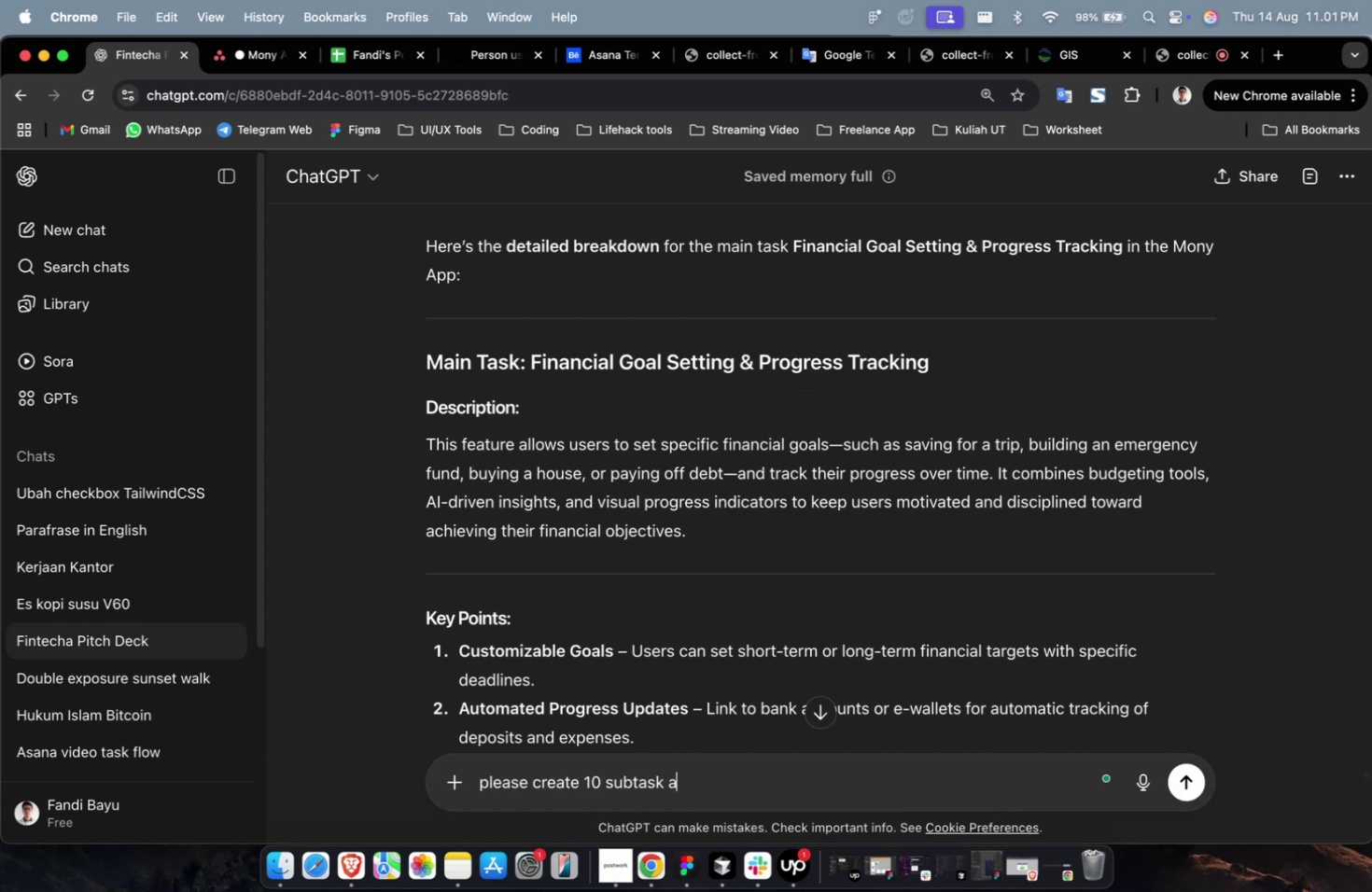 
key(Meta+CommandLeft)
 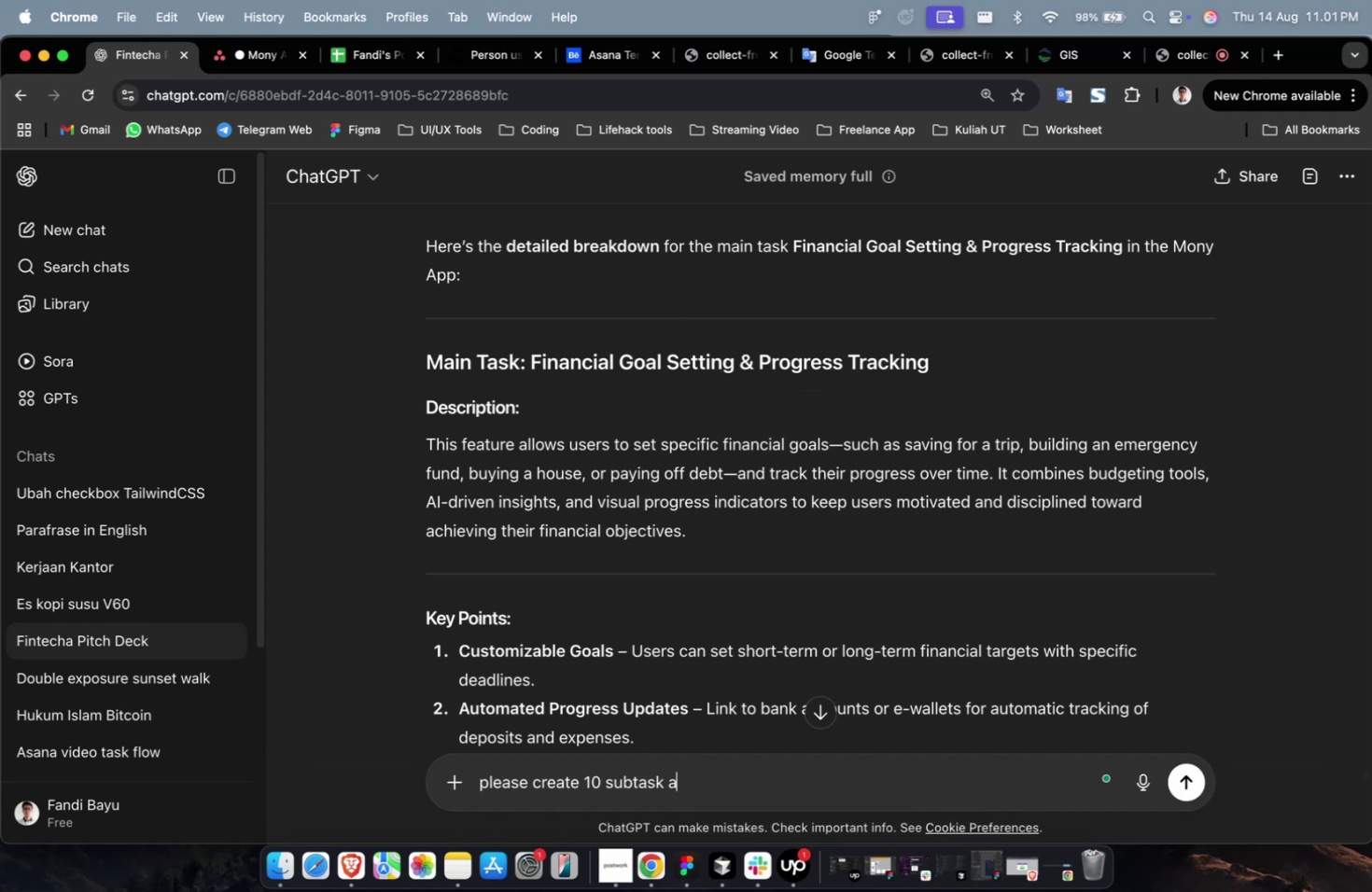 
key(Meta+V)
 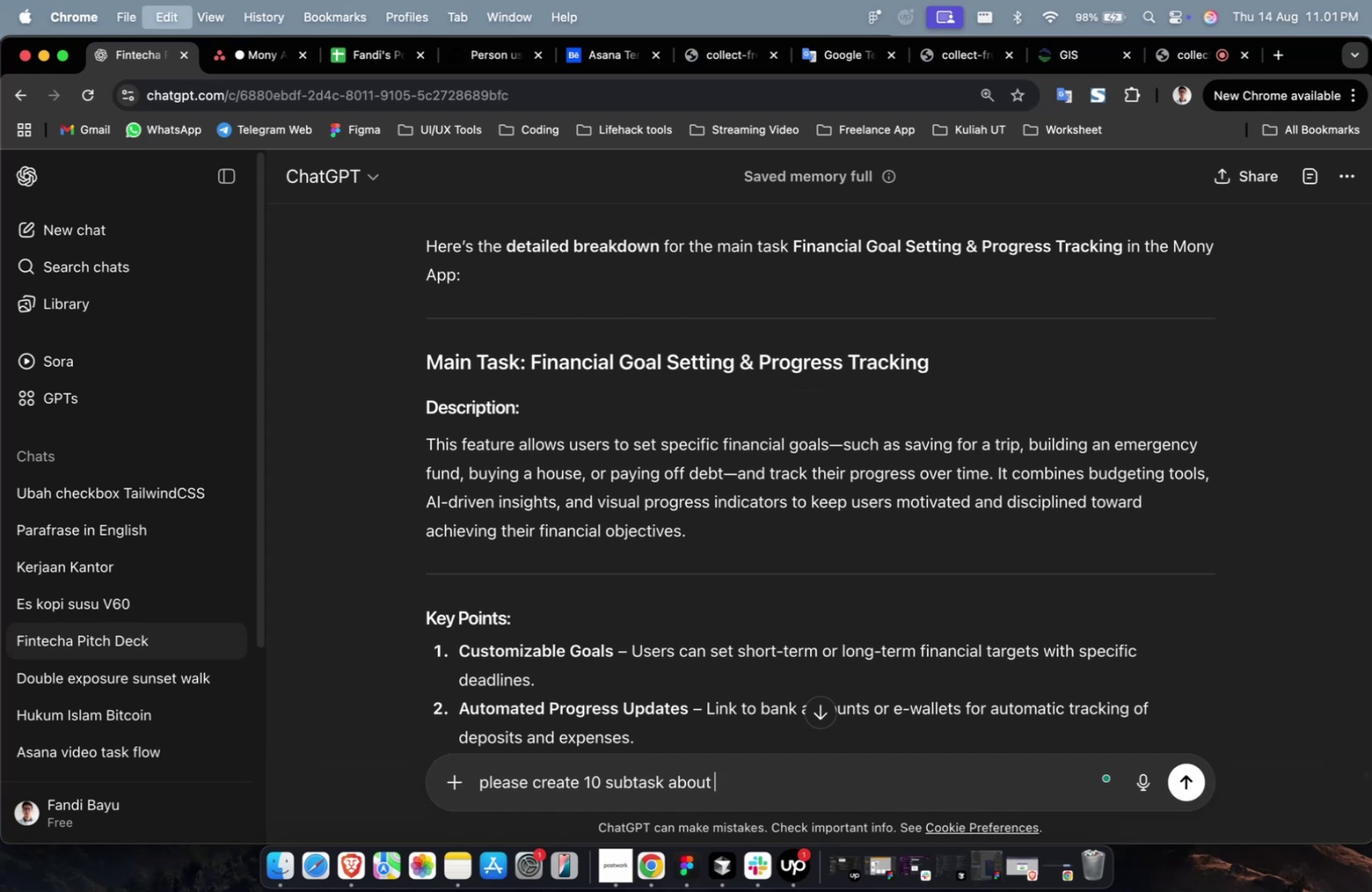 
type( with descripiton, points and goals)
 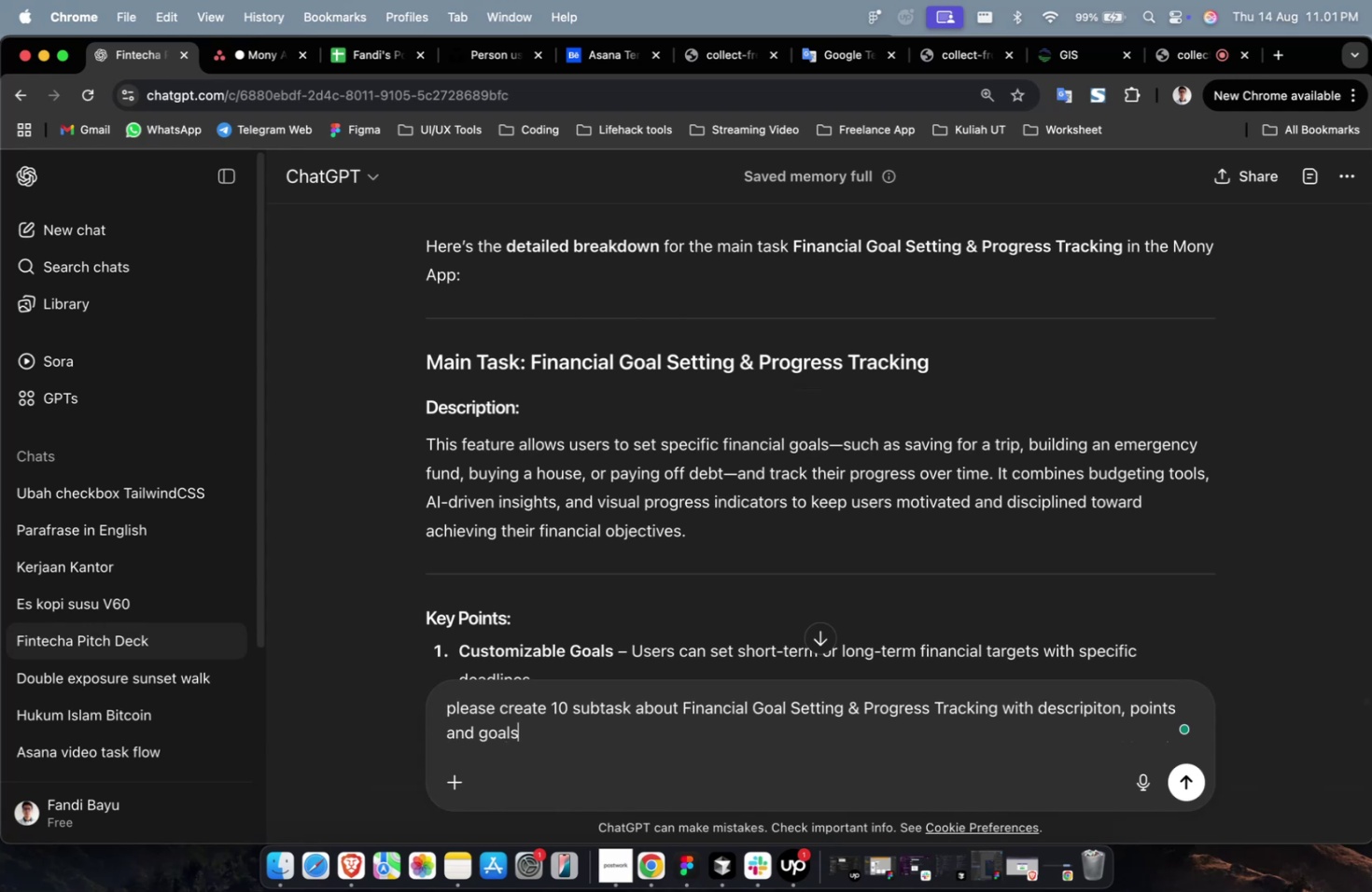 
key(Enter)
 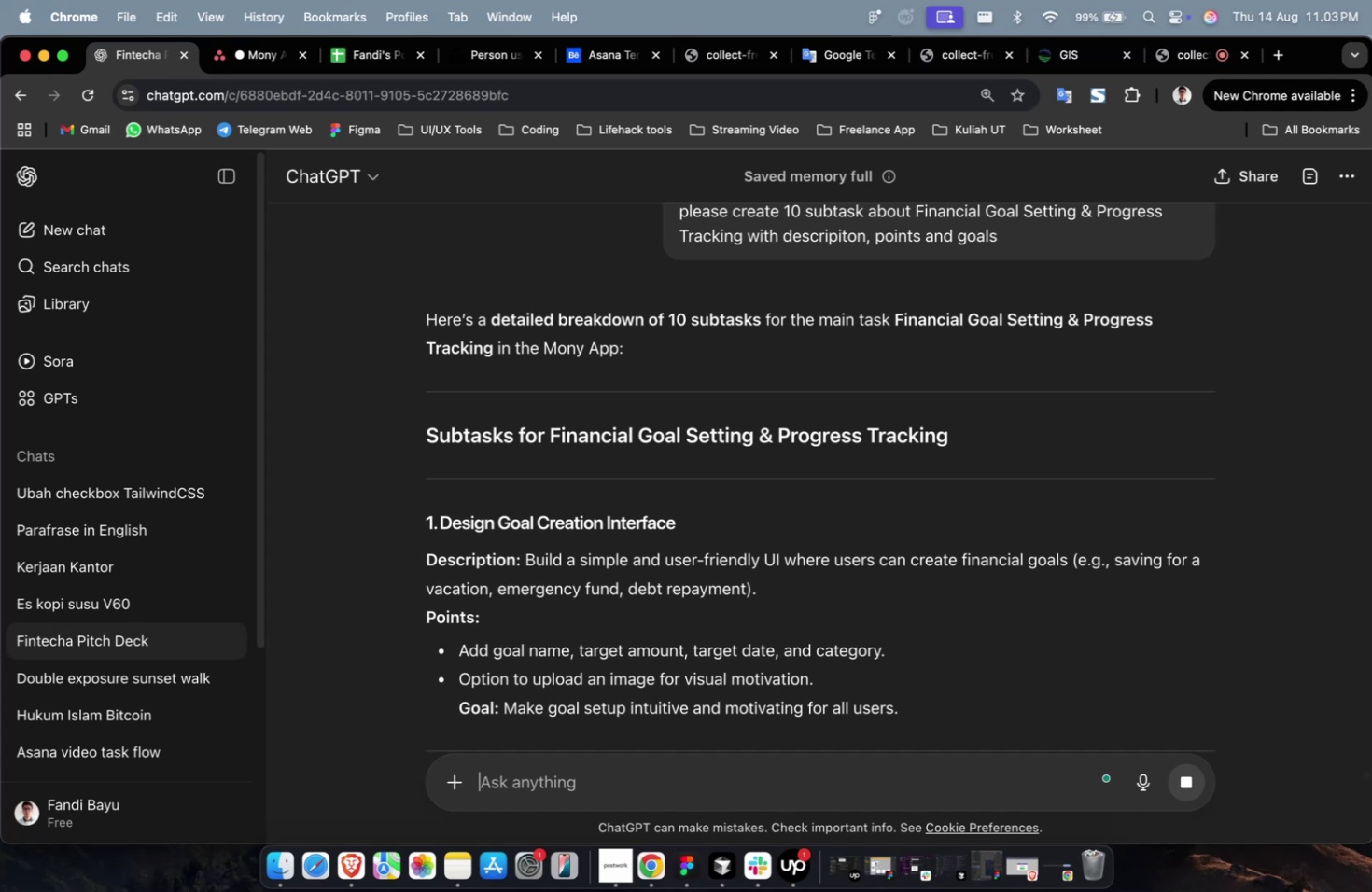 
wait(122.32)
 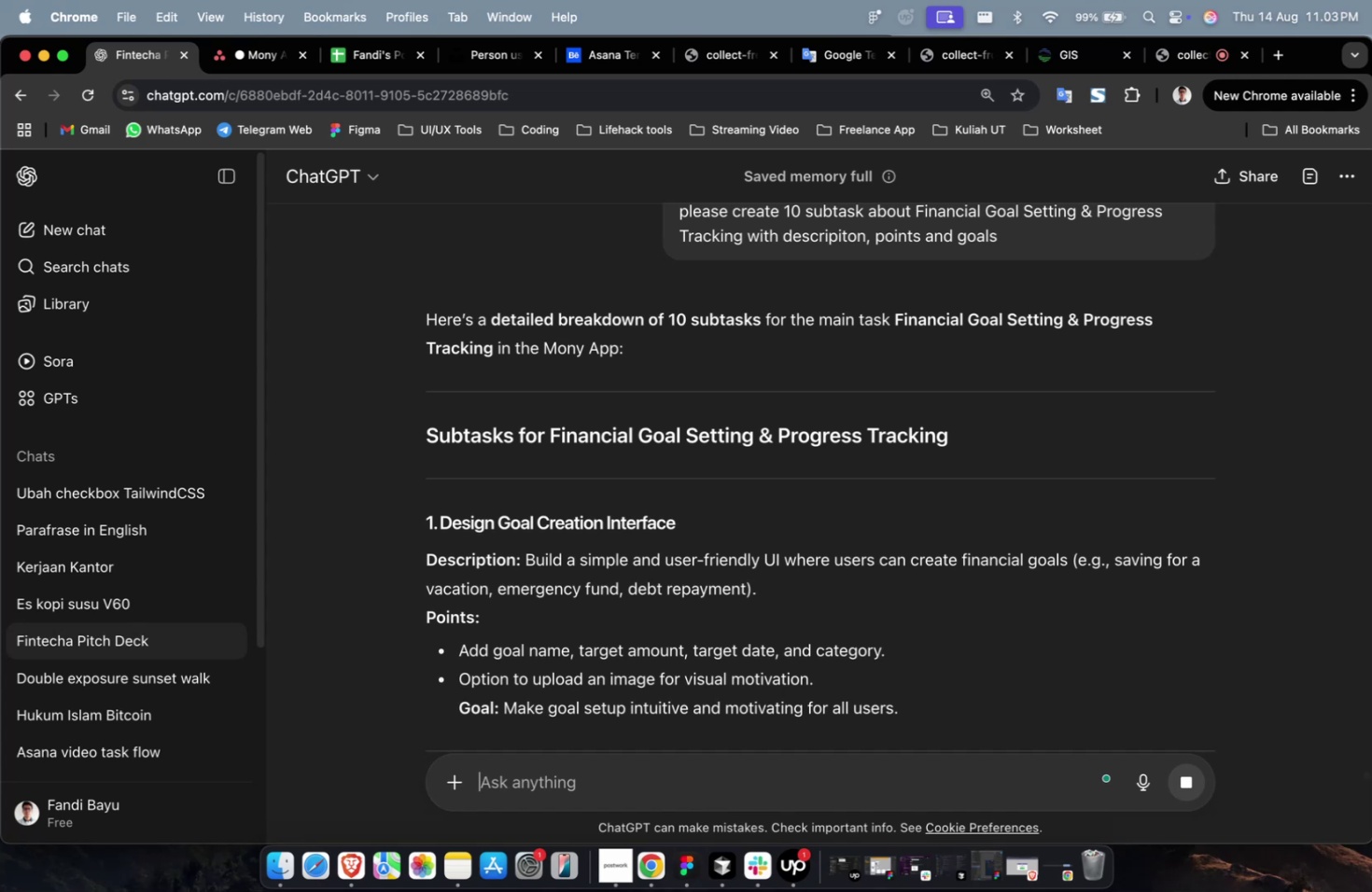 
scroll: coordinate [639, 565], scroll_direction: down, amount: 18.0
 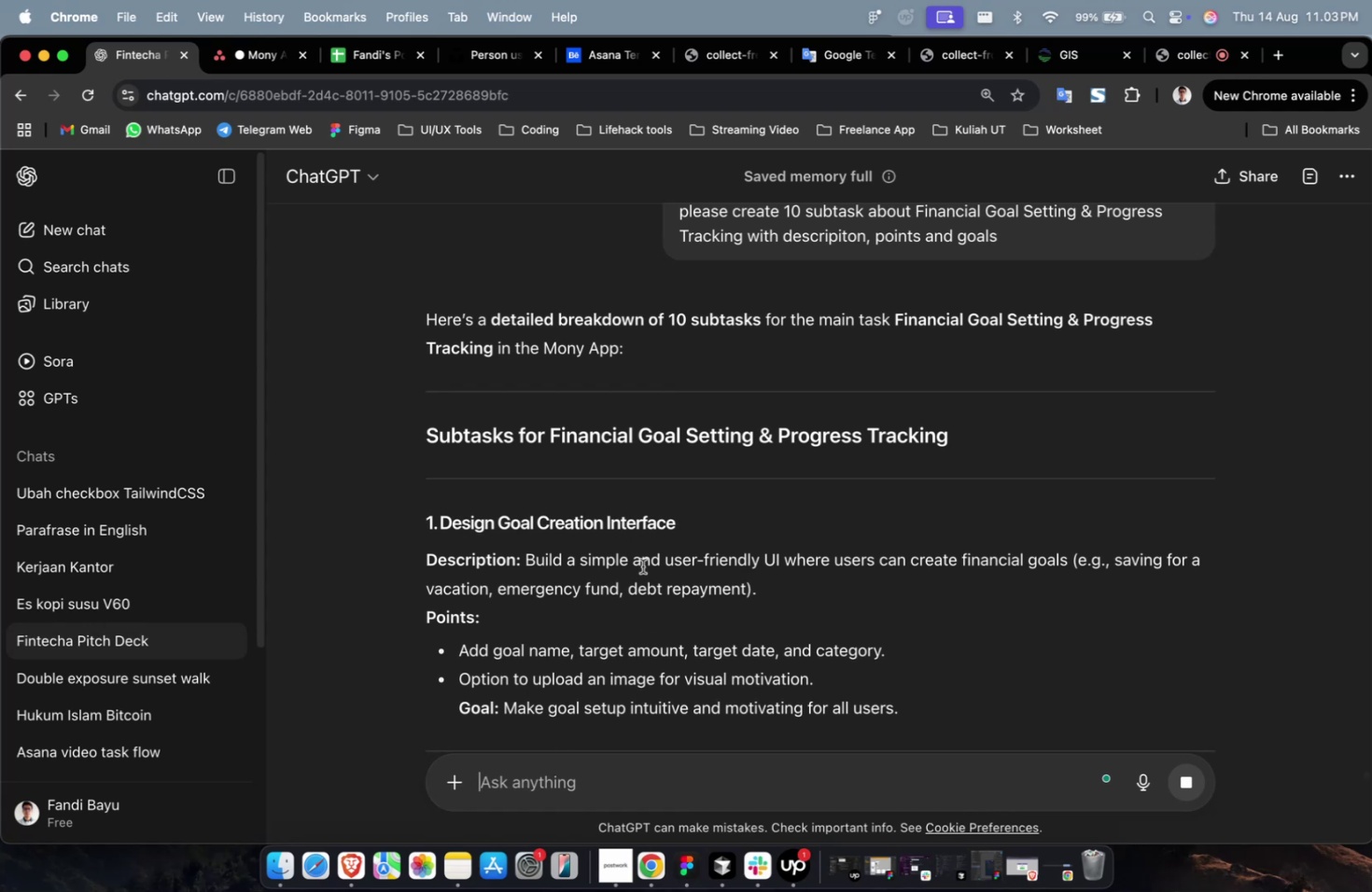 
left_click([642, 565])
 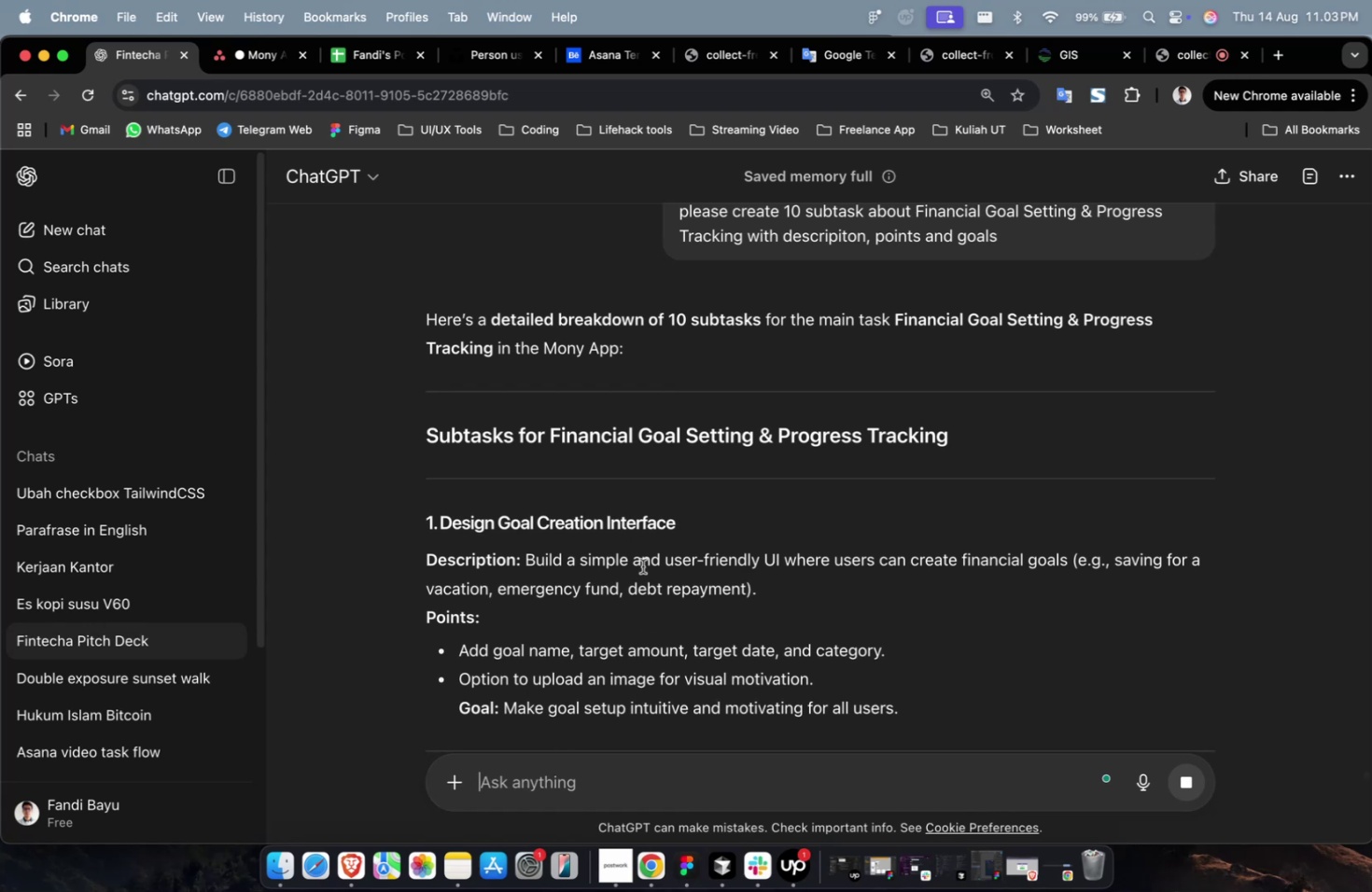 
scroll: coordinate [656, 560], scroll_direction: down, amount: 22.0
 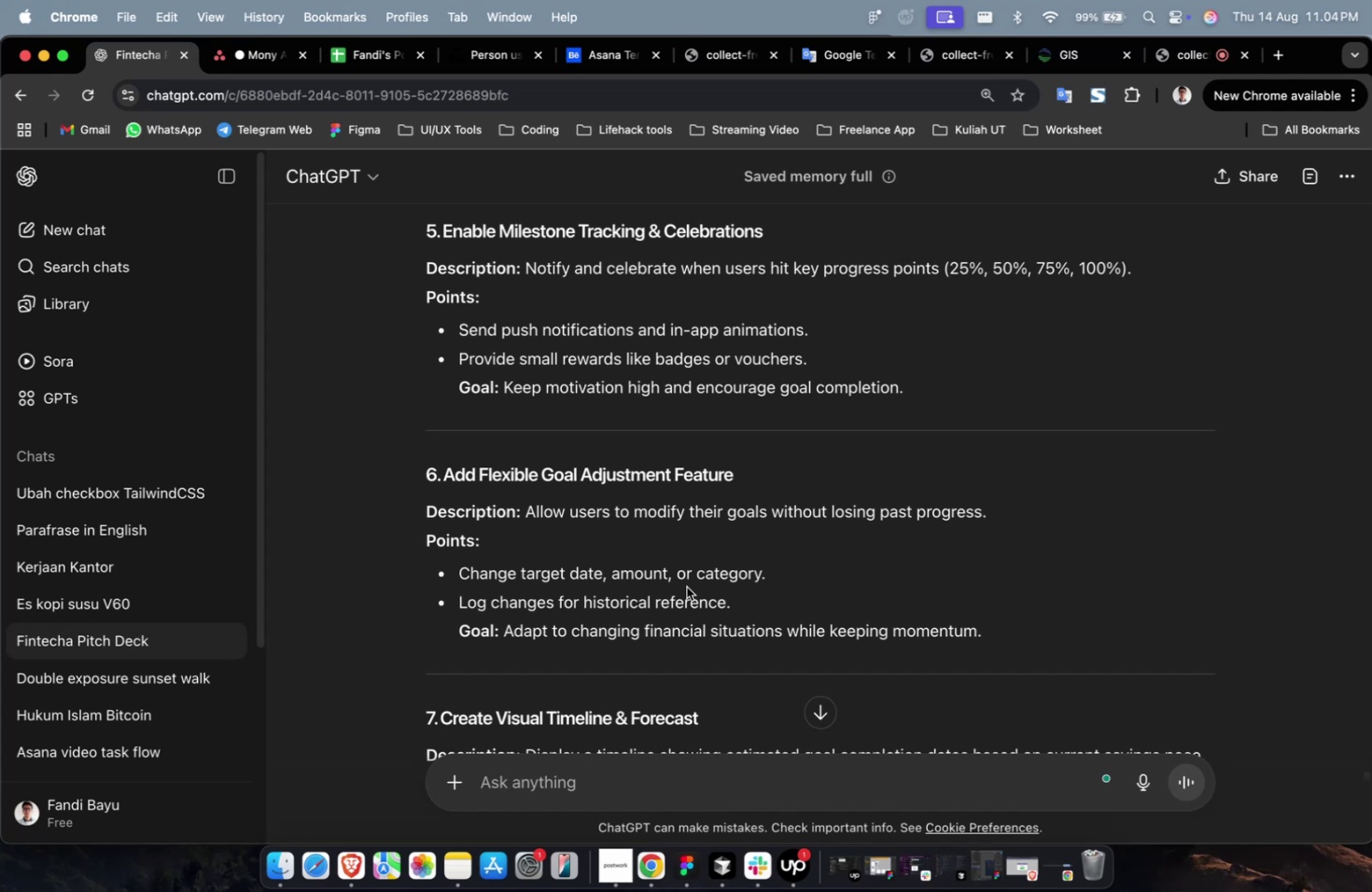 
wait(43.82)
 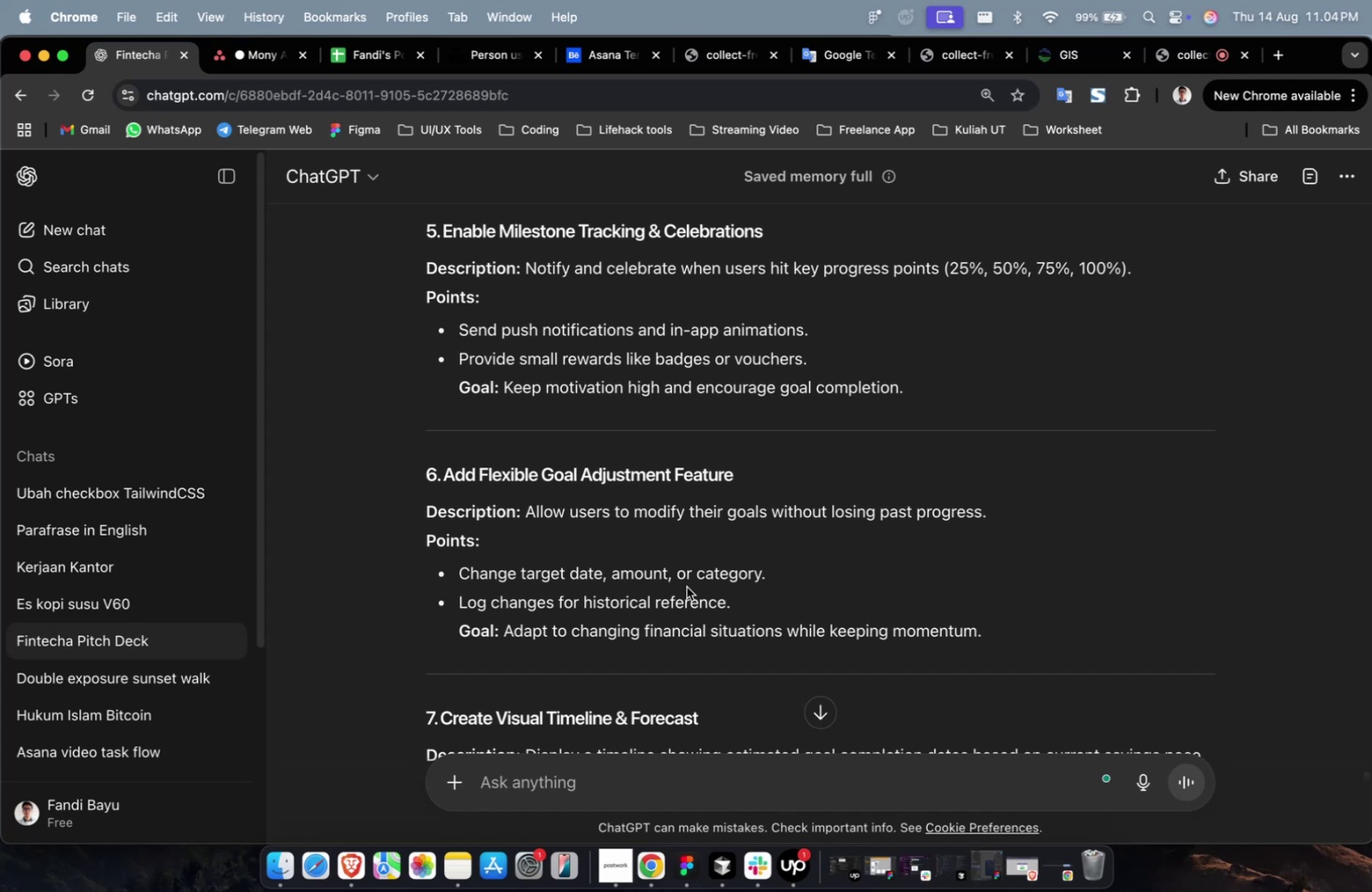 
scroll: coordinate [702, 568], scroll_direction: up, amount: 35.0
 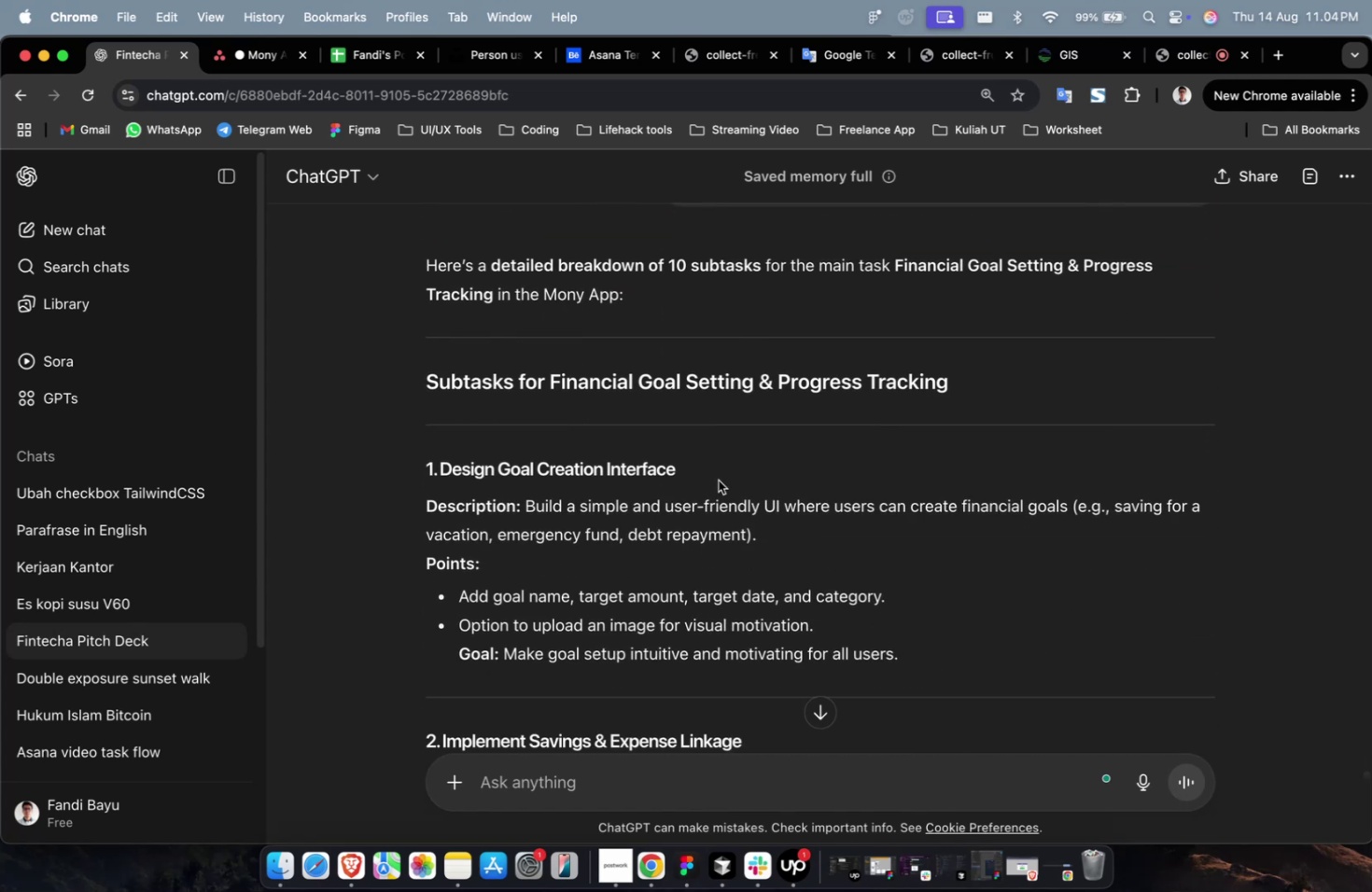 
left_click_drag(start_coordinate=[703, 475], to_coordinate=[441, 479])
 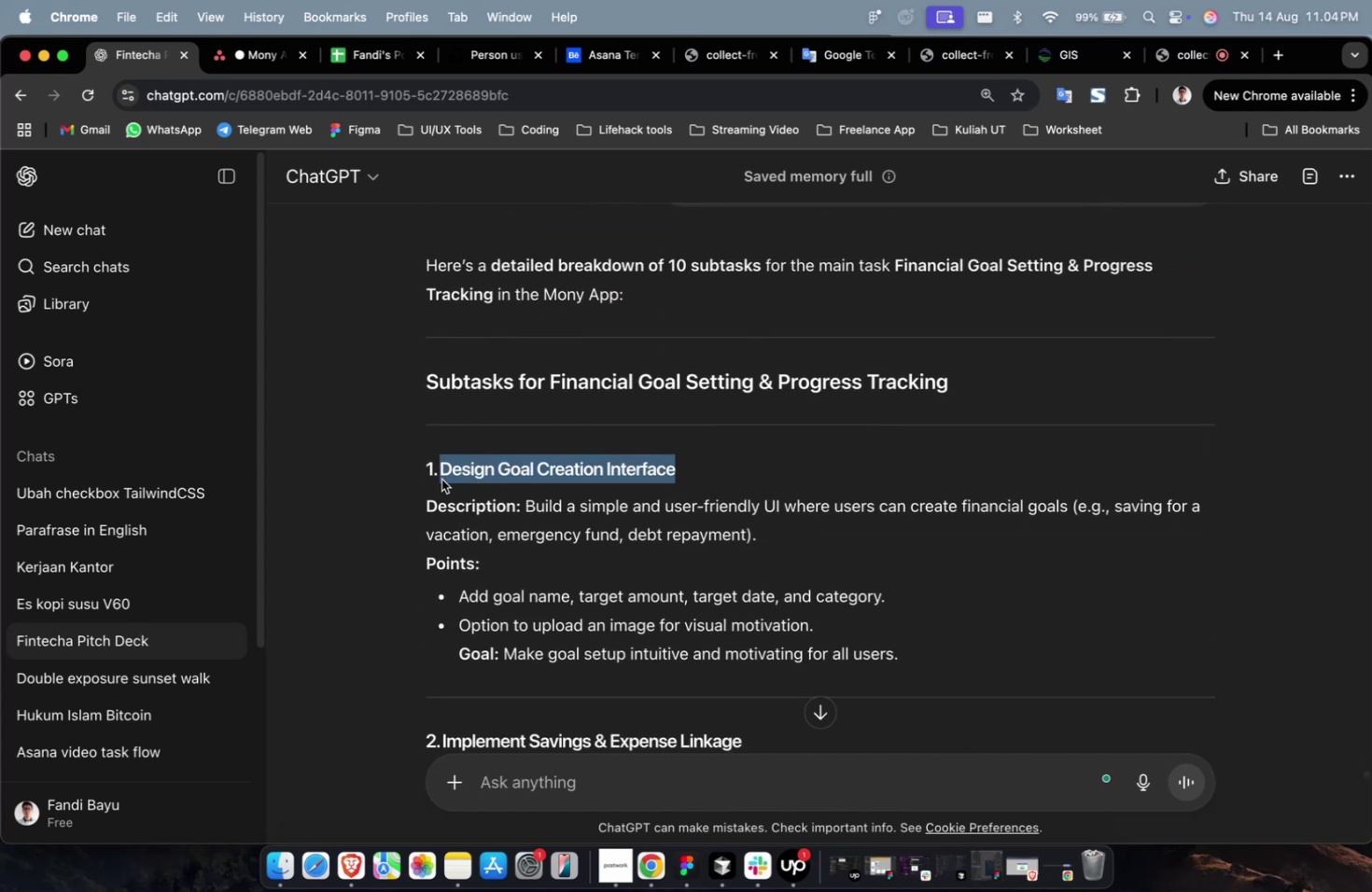 
key(Meta+C)
 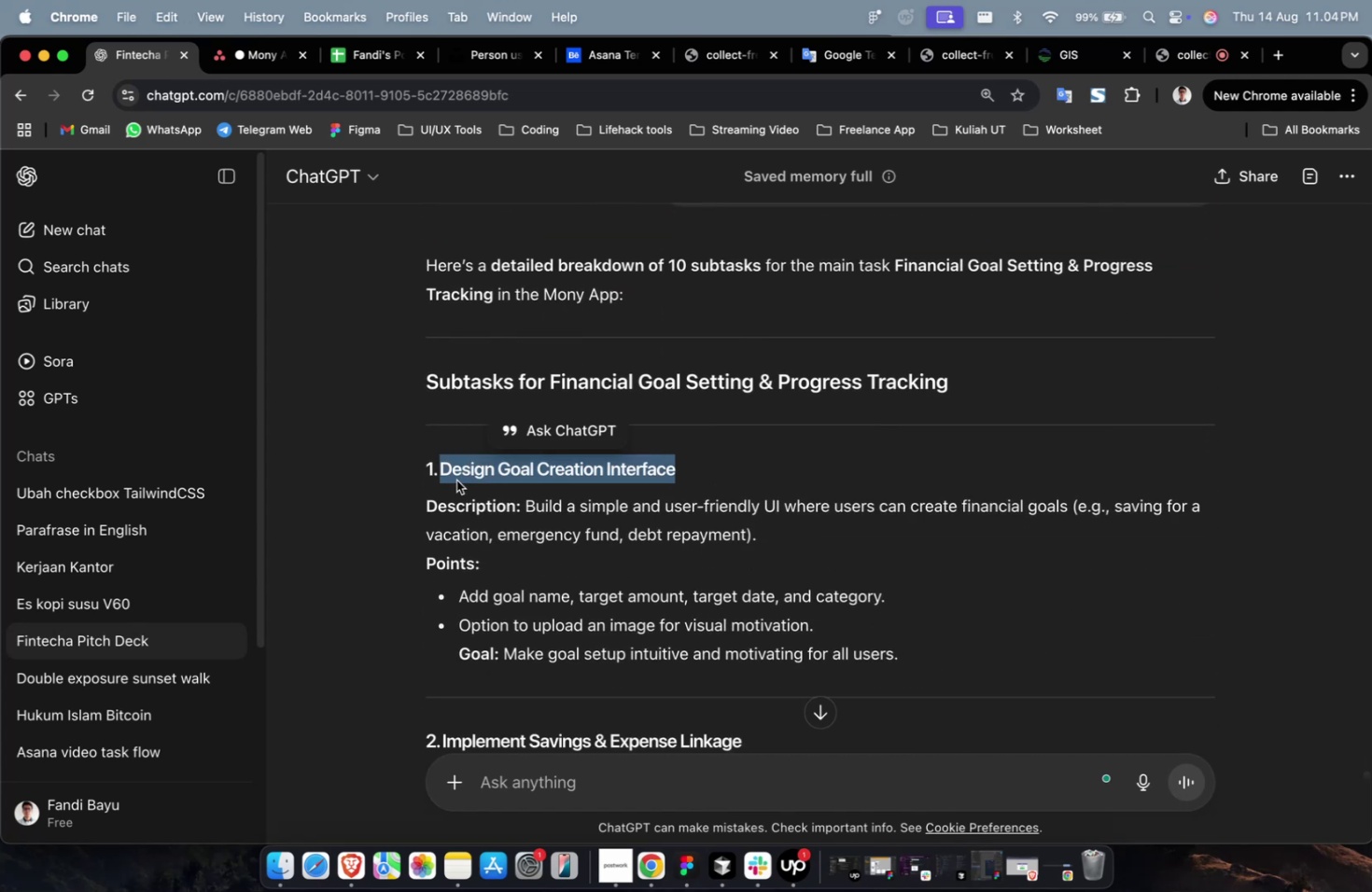 
key(Meta+C)
 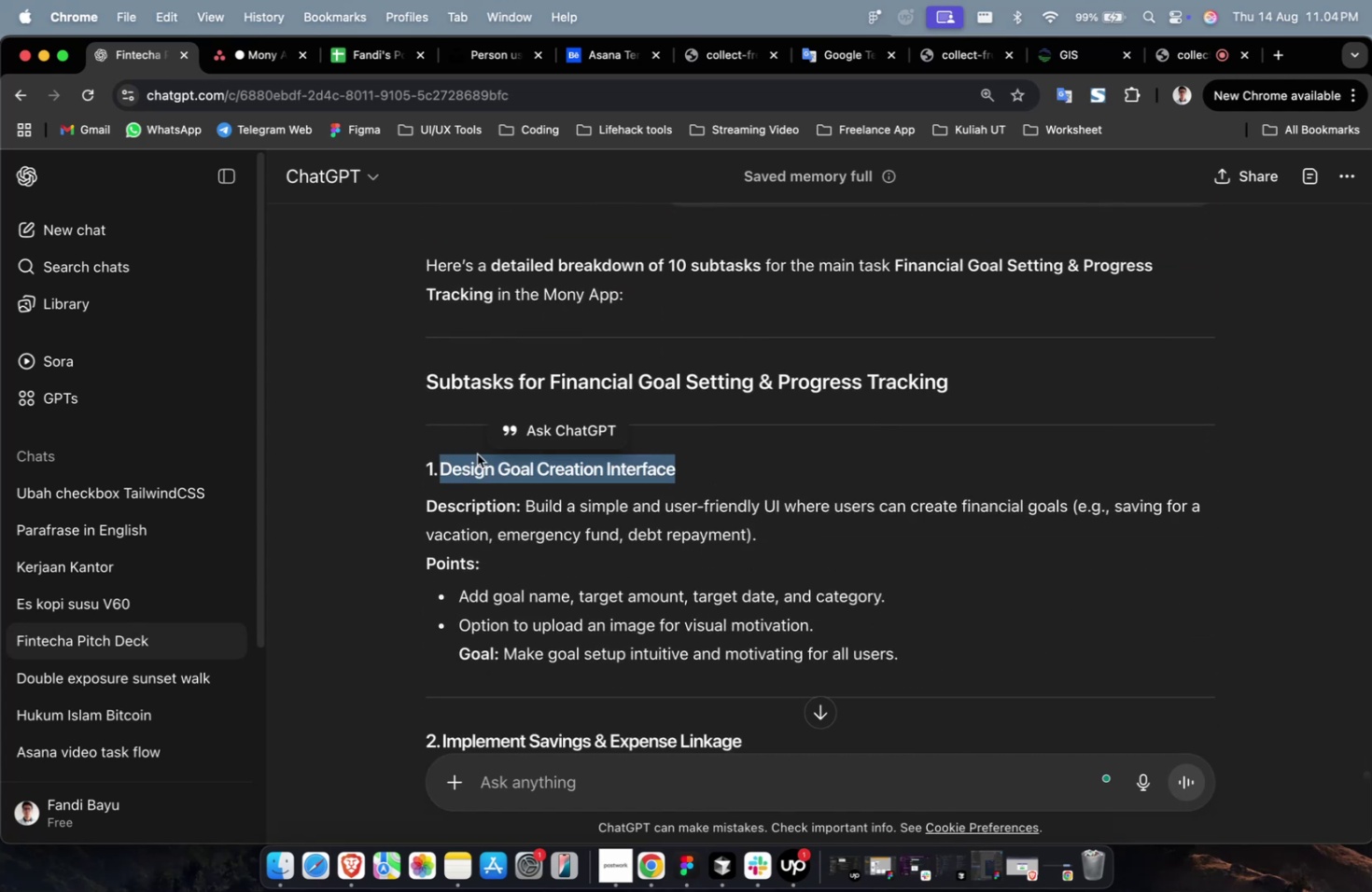 
key(Meta+C)
 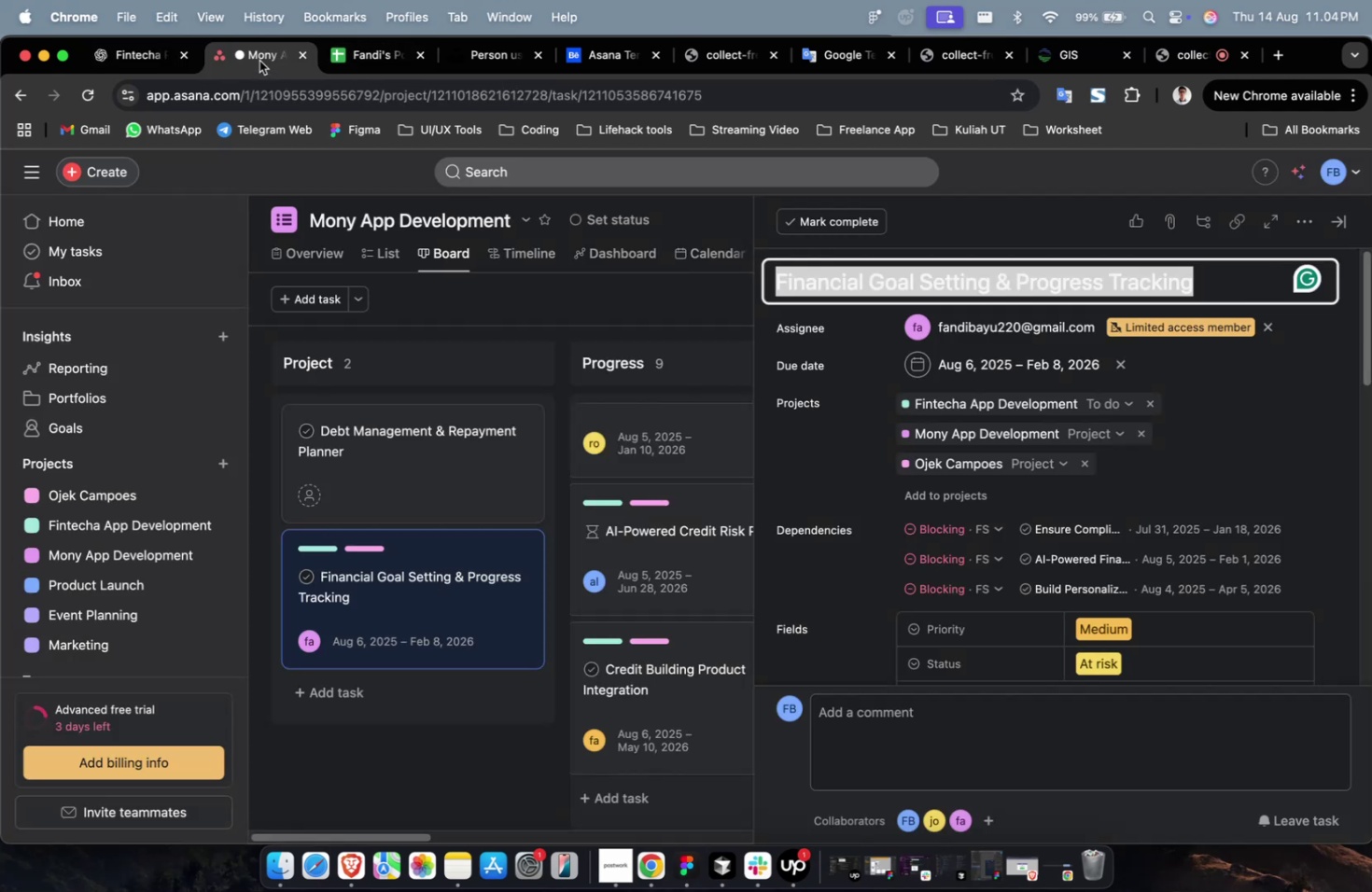 
scroll: coordinate [773, 516], scroll_direction: down, amount: 25.0
 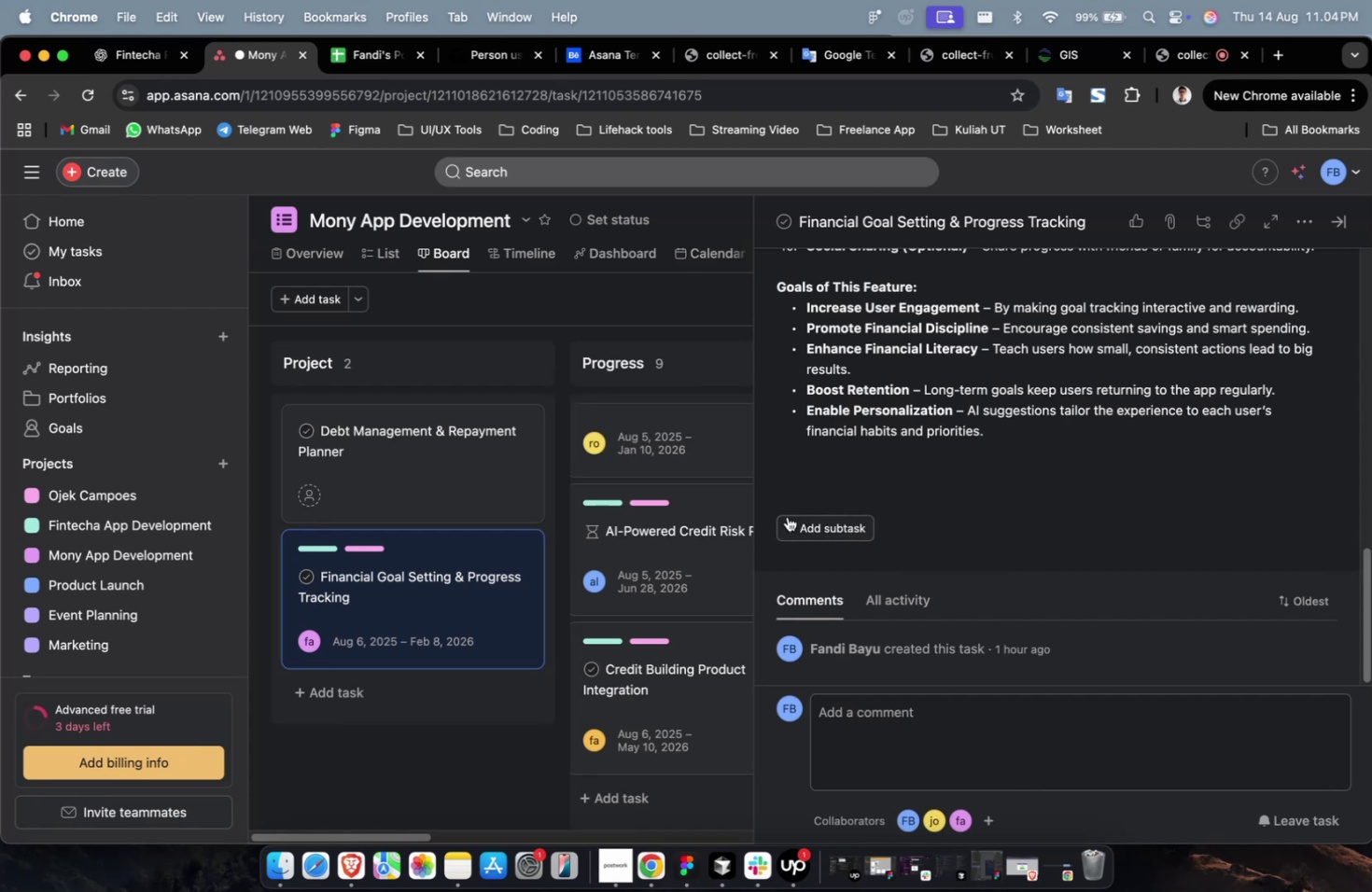 
left_click([805, 516])
 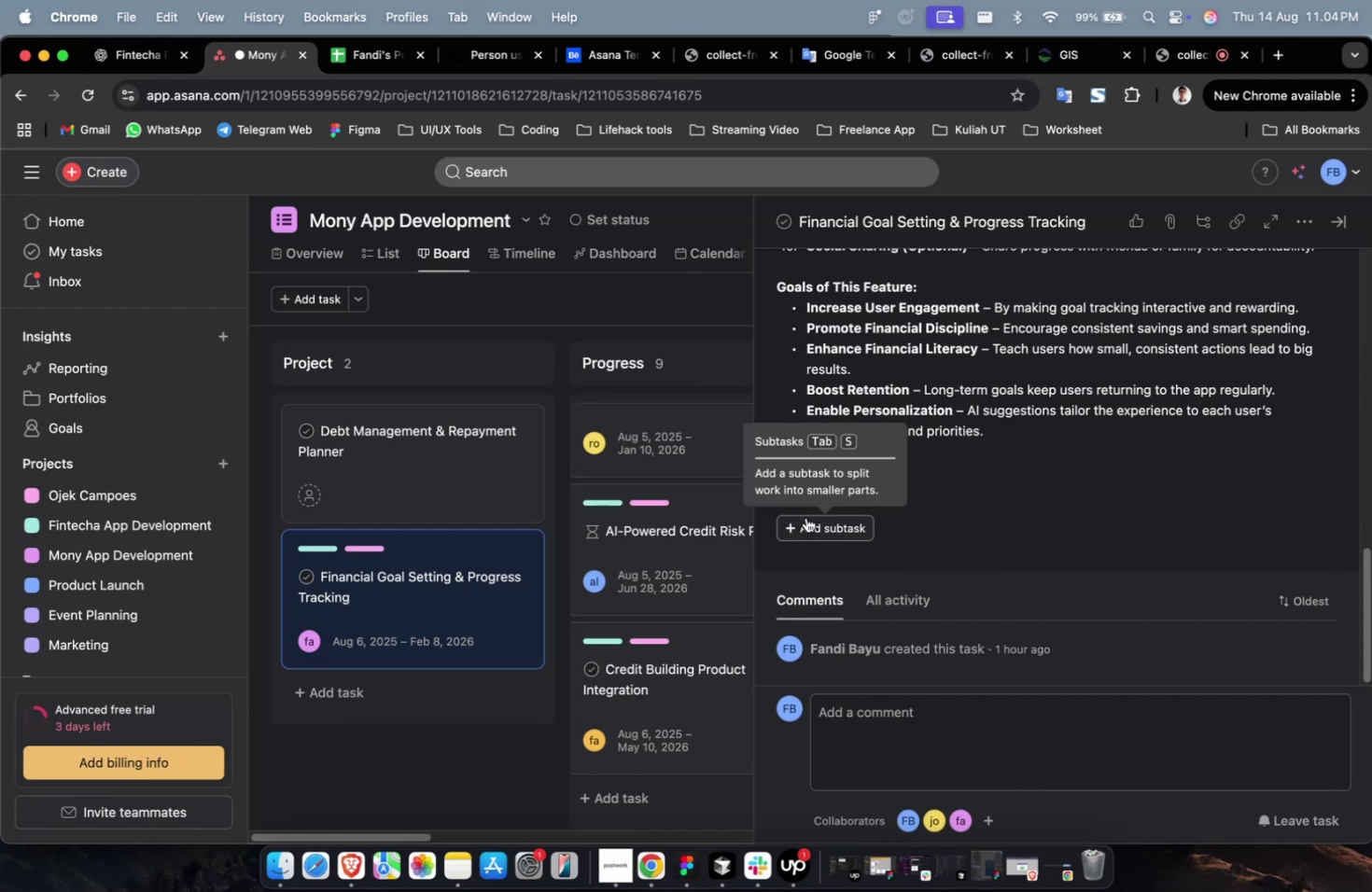 
key(Meta+V)
 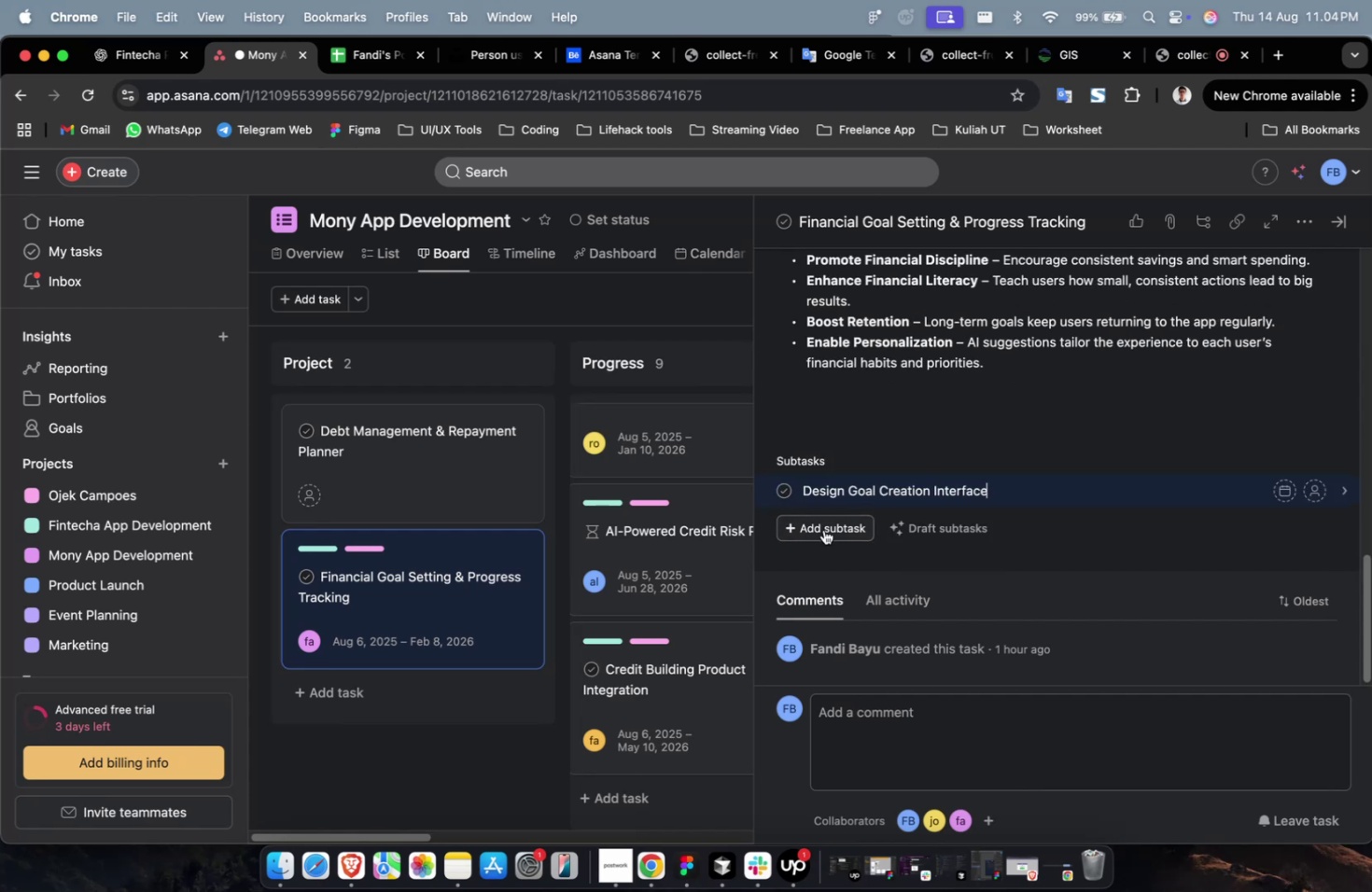 
double_click([823, 529])
 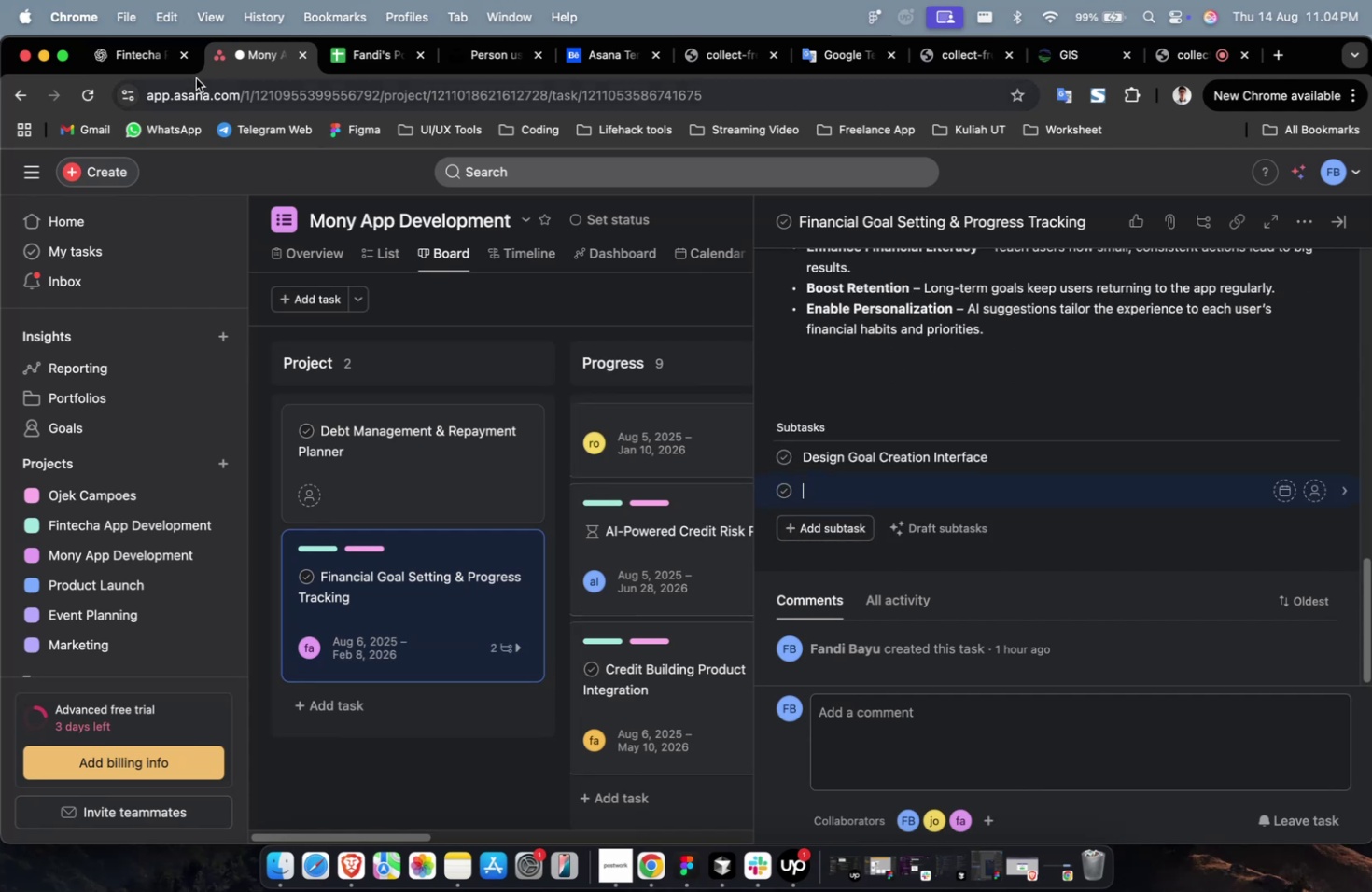 
left_click([128, 64])
 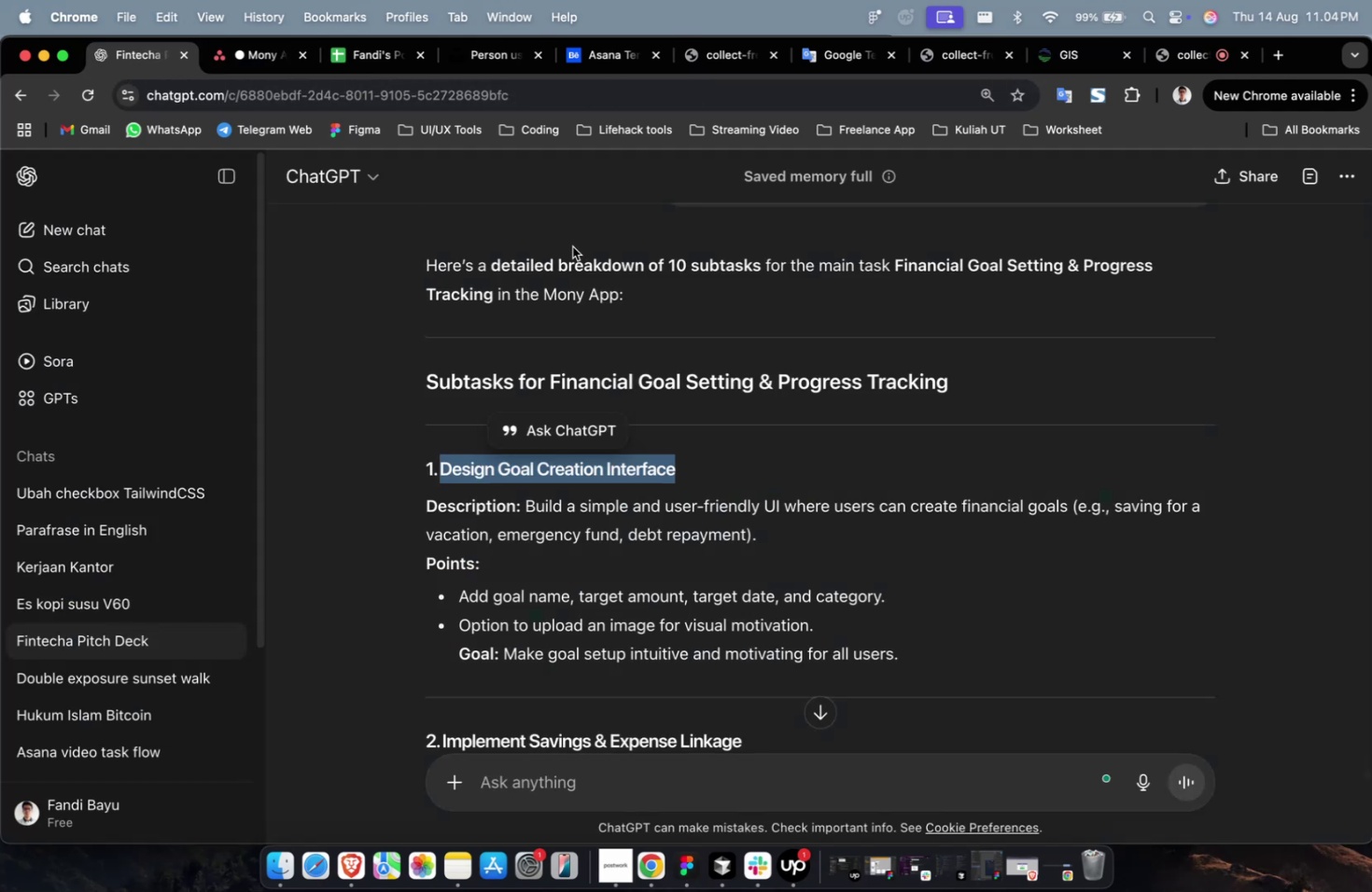 
scroll: coordinate [665, 487], scroll_direction: down, amount: 9.0
 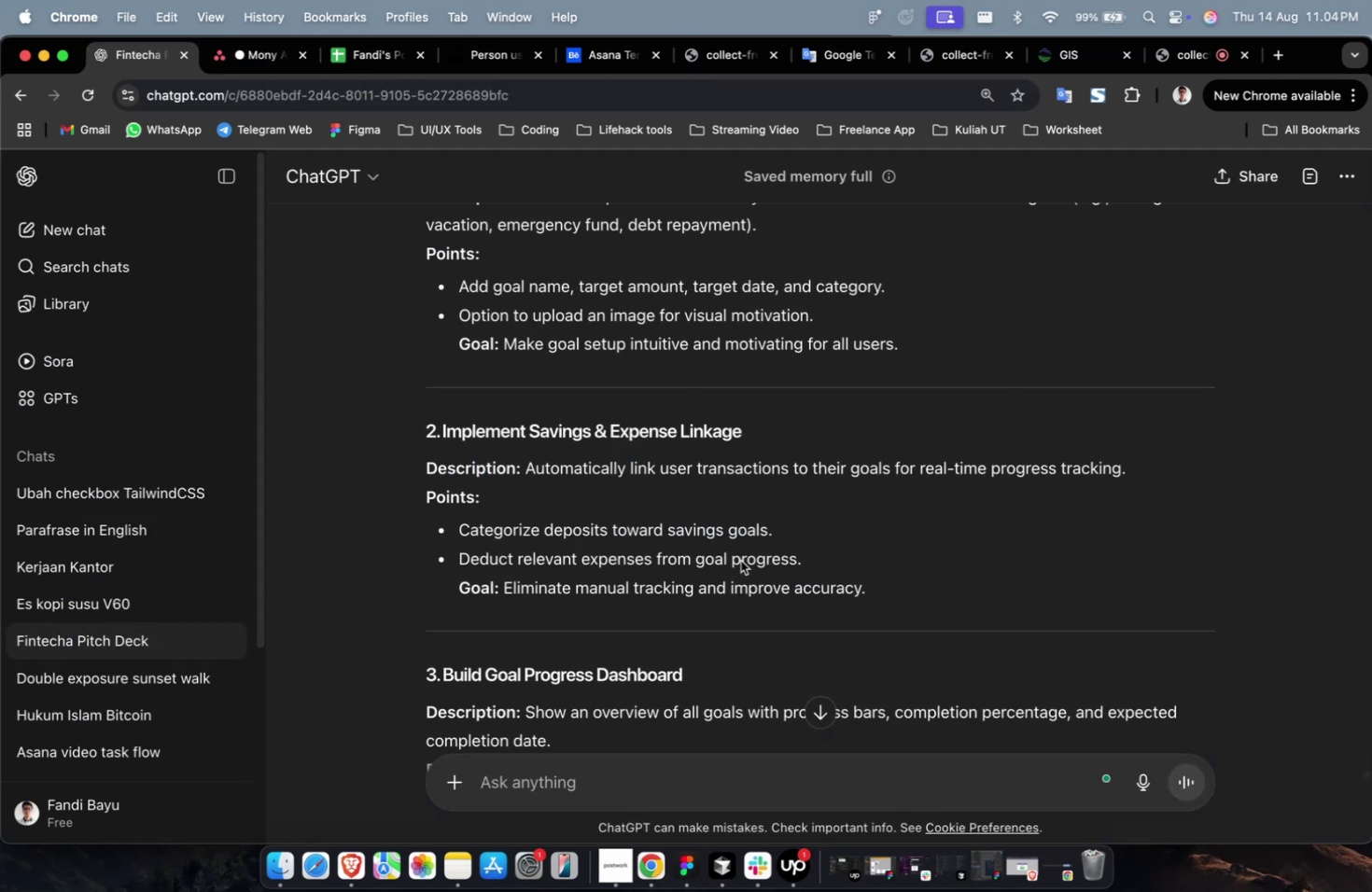 
left_click_drag(start_coordinate=[753, 429], to_coordinate=[441, 439])
 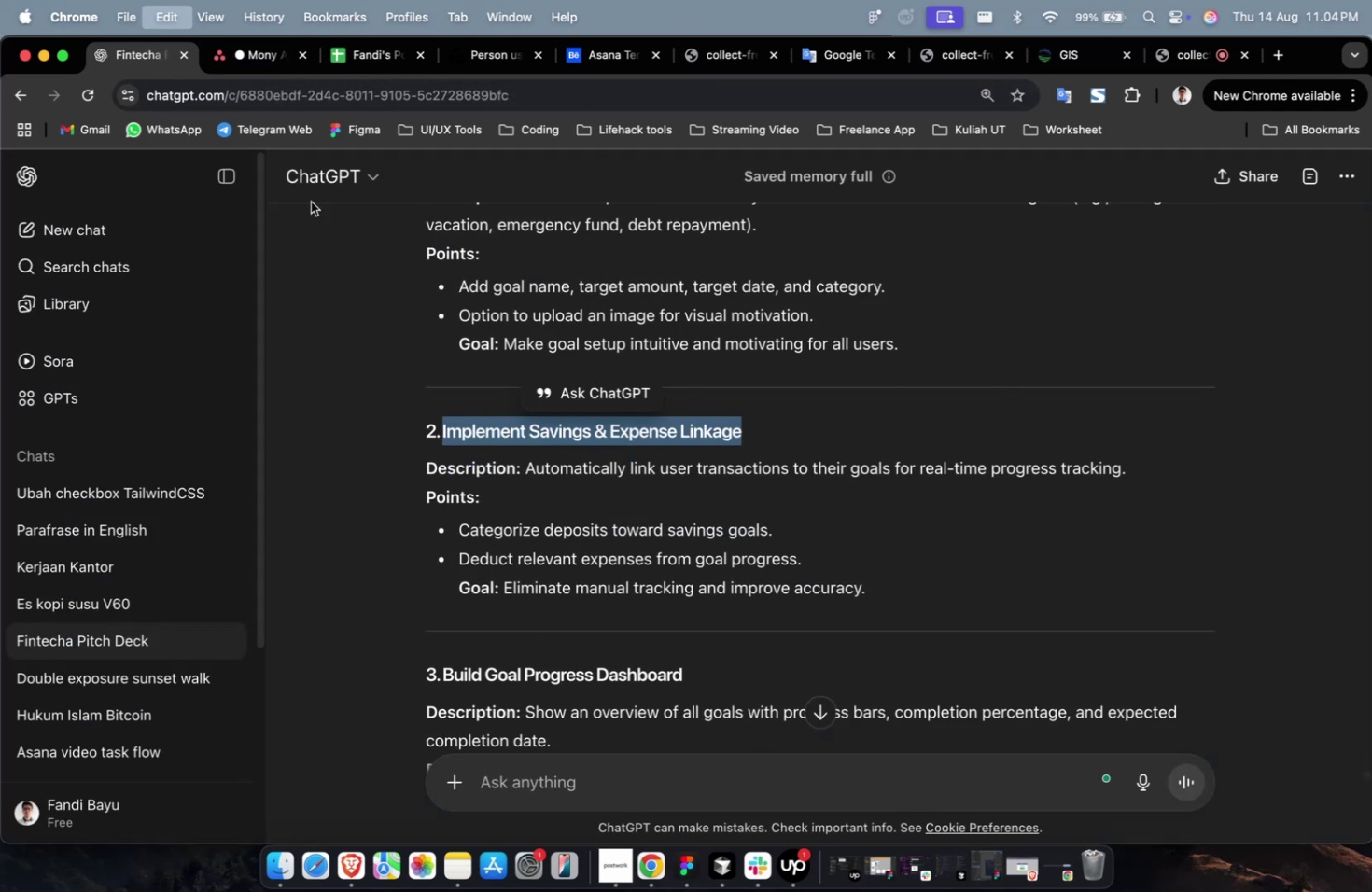 
key(Meta+CommandLeft)
 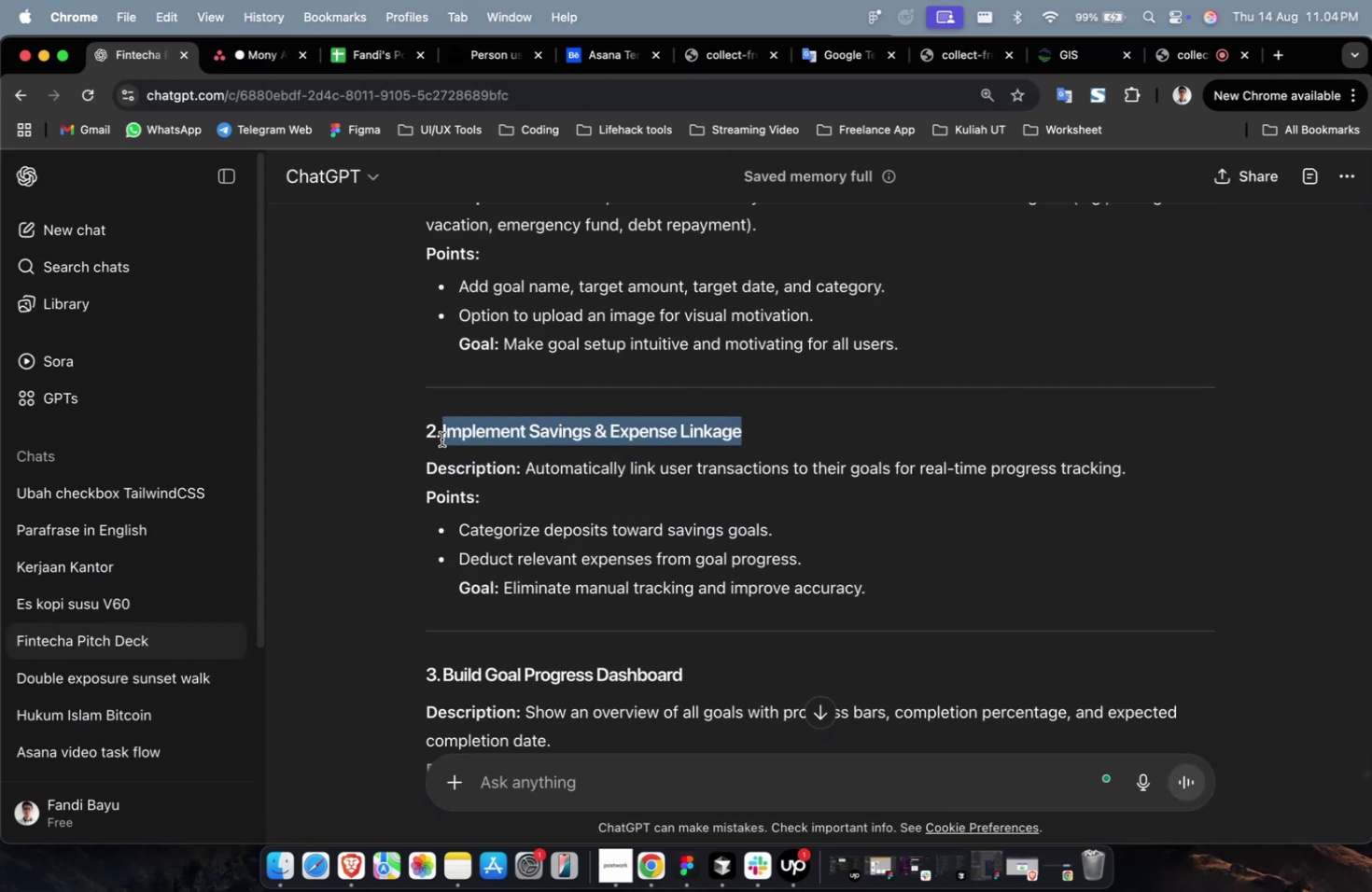 
key(Meta+C)
 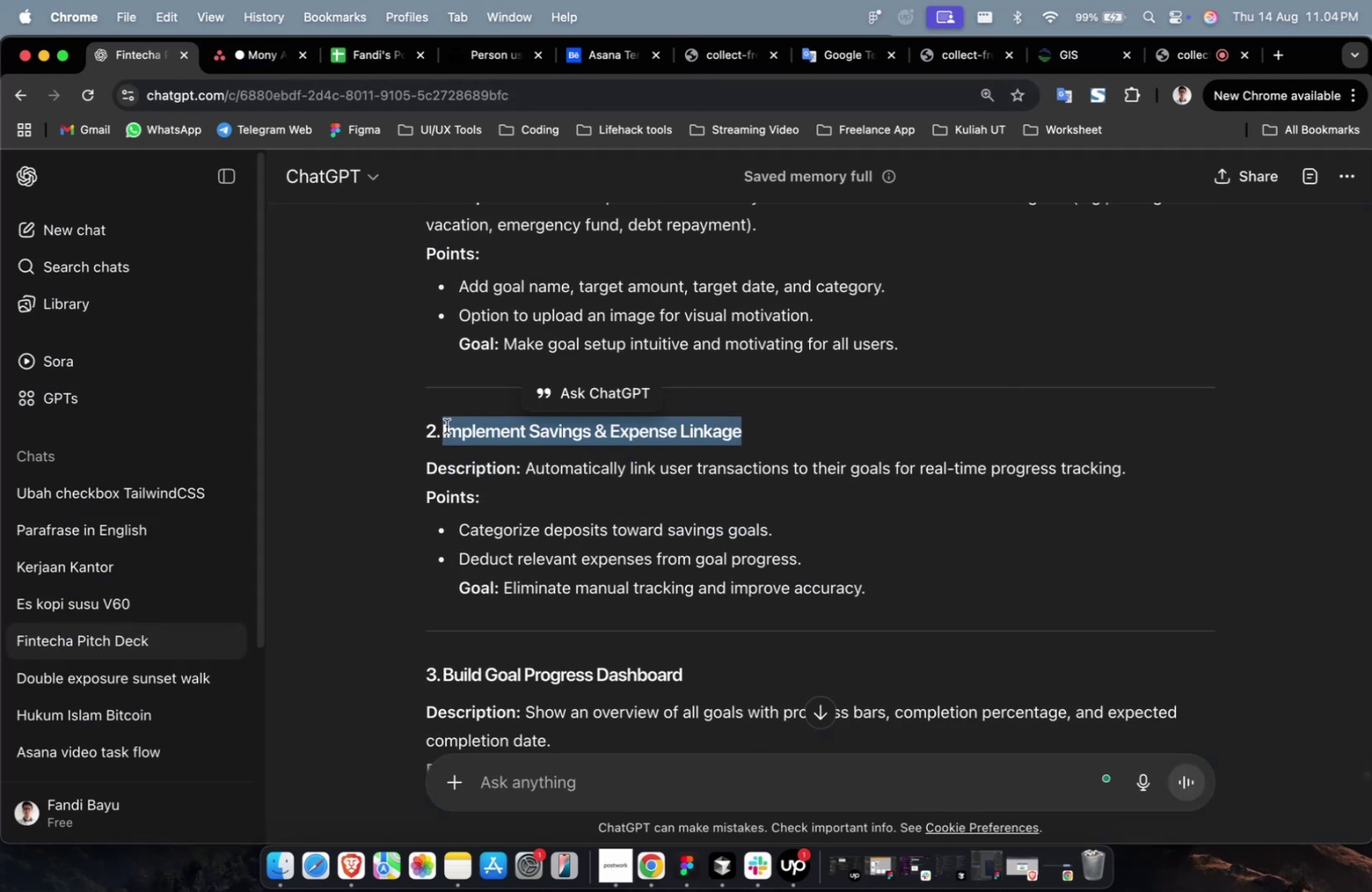 
key(Meta+C)
 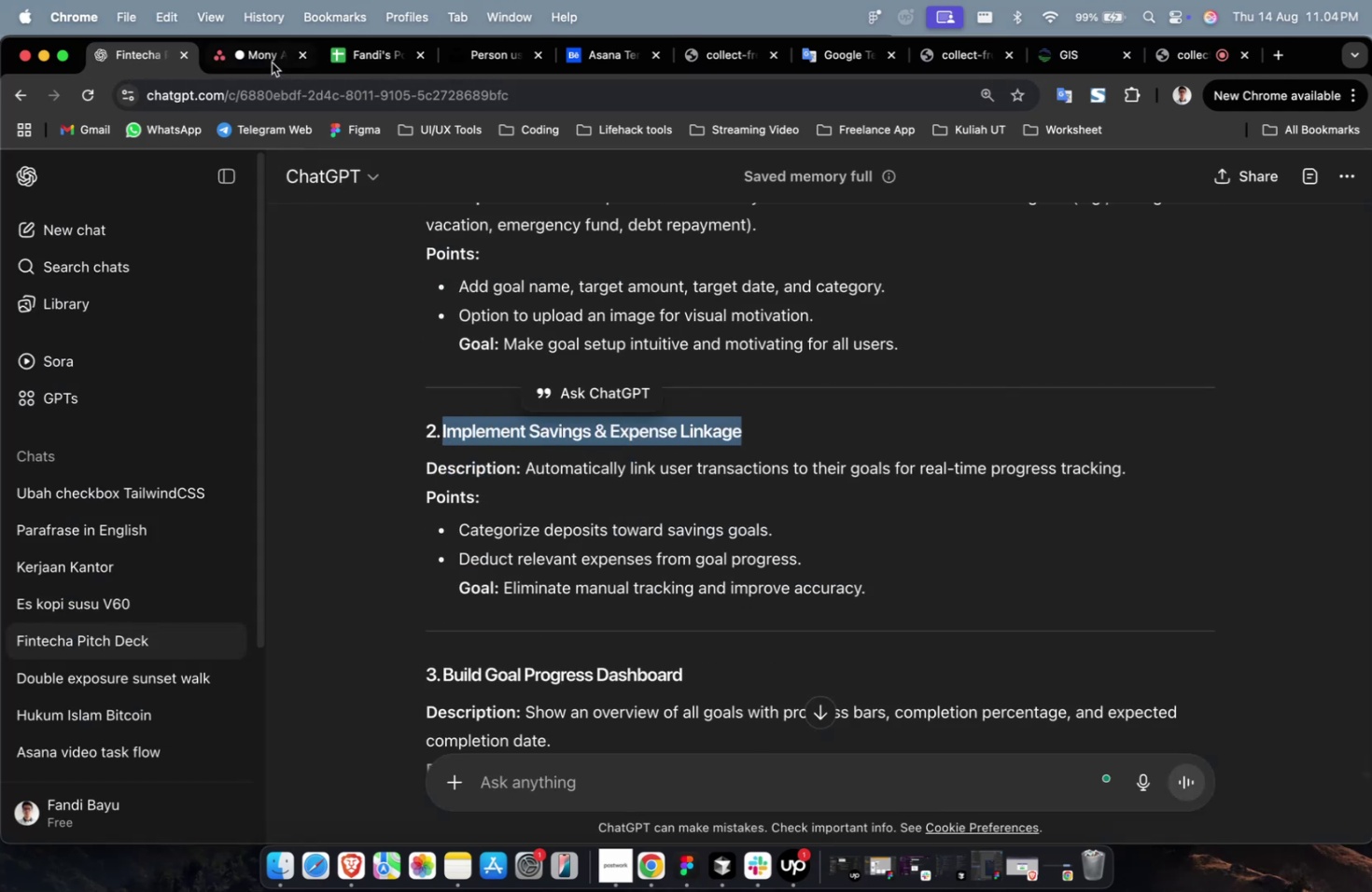 
left_click([272, 56])
 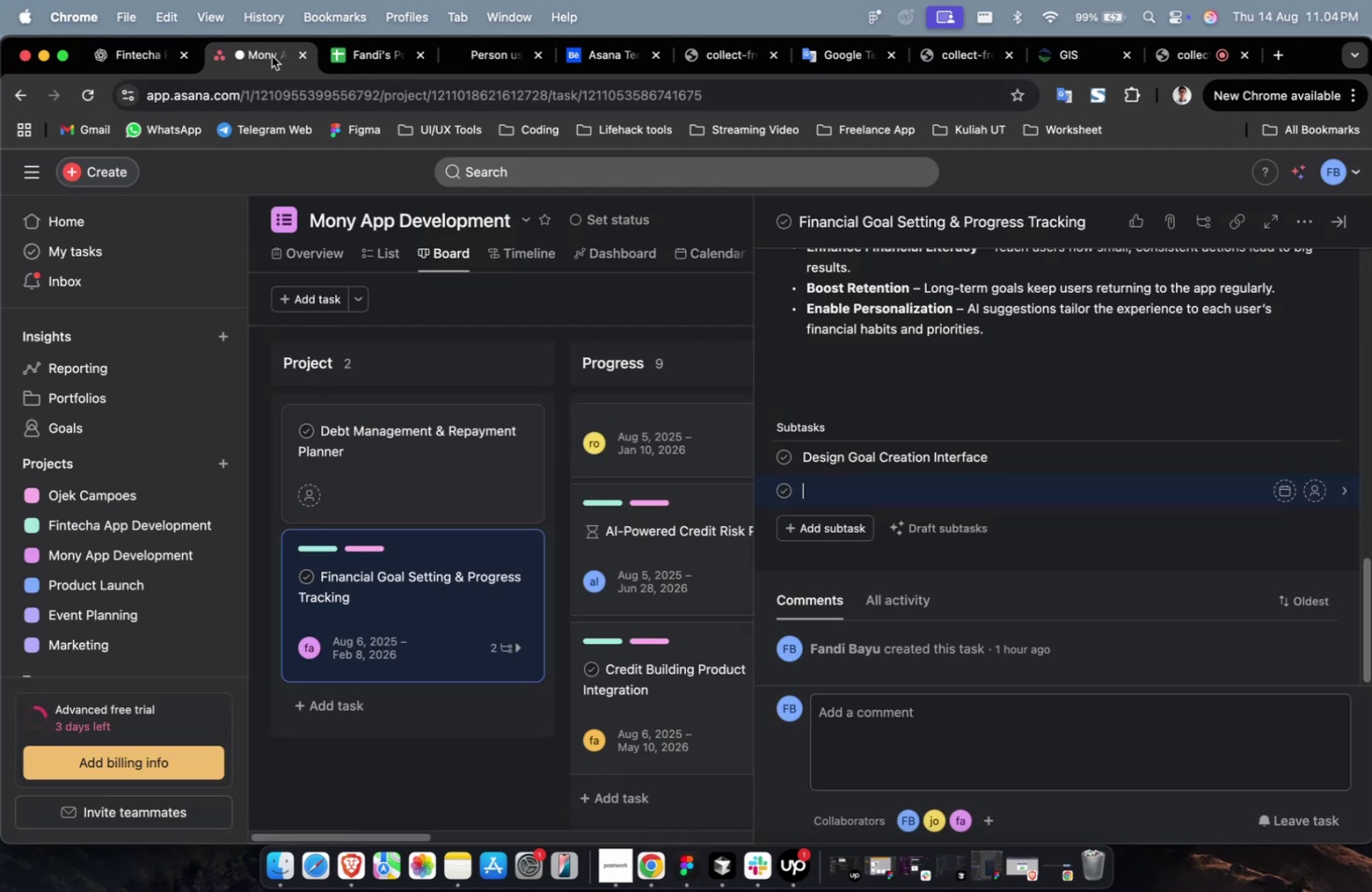 
key(Meta+V)
 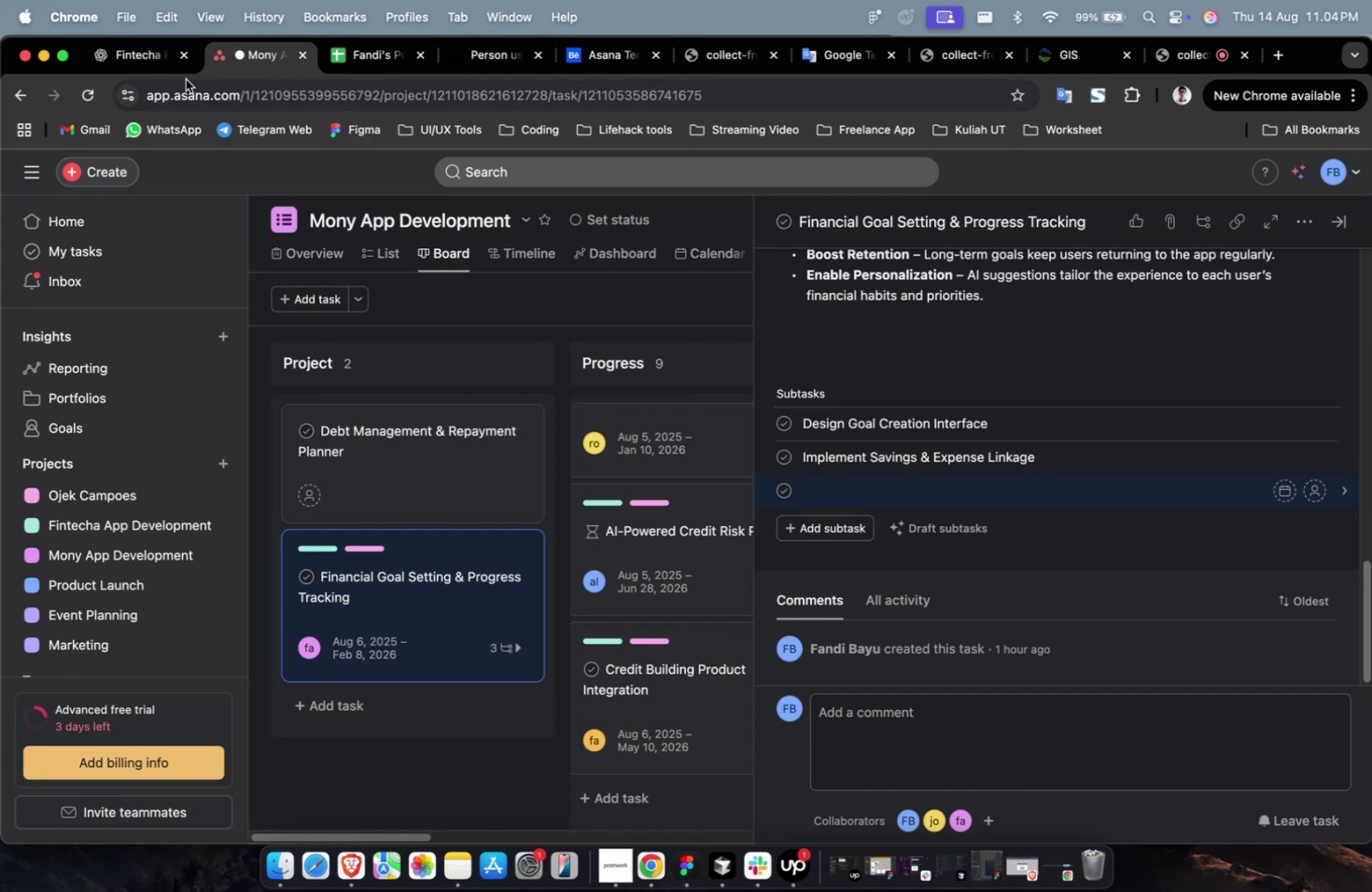 
left_click([159, 61])
 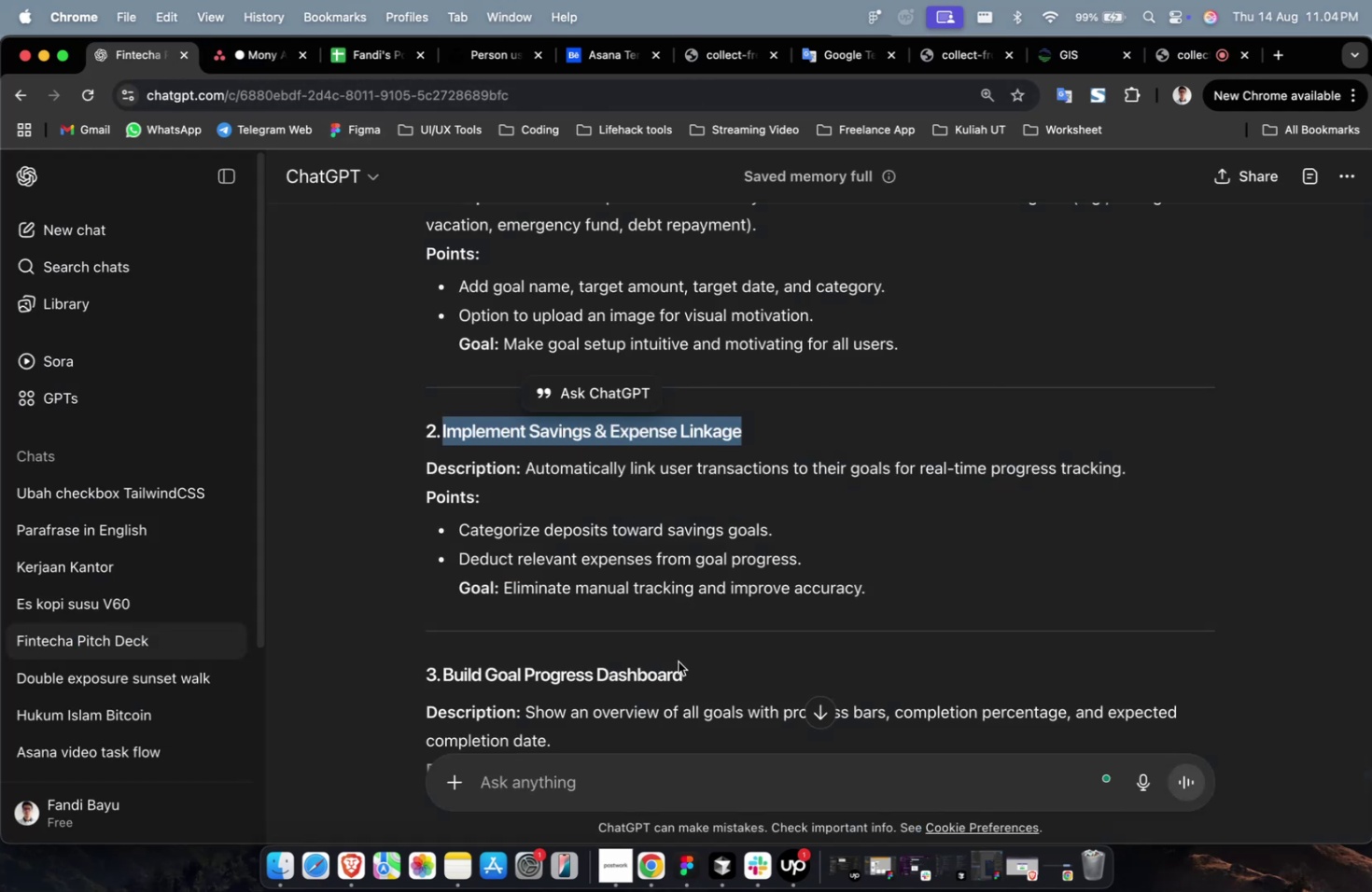 
left_click_drag(start_coordinate=[692, 677], to_coordinate=[441, 676])
 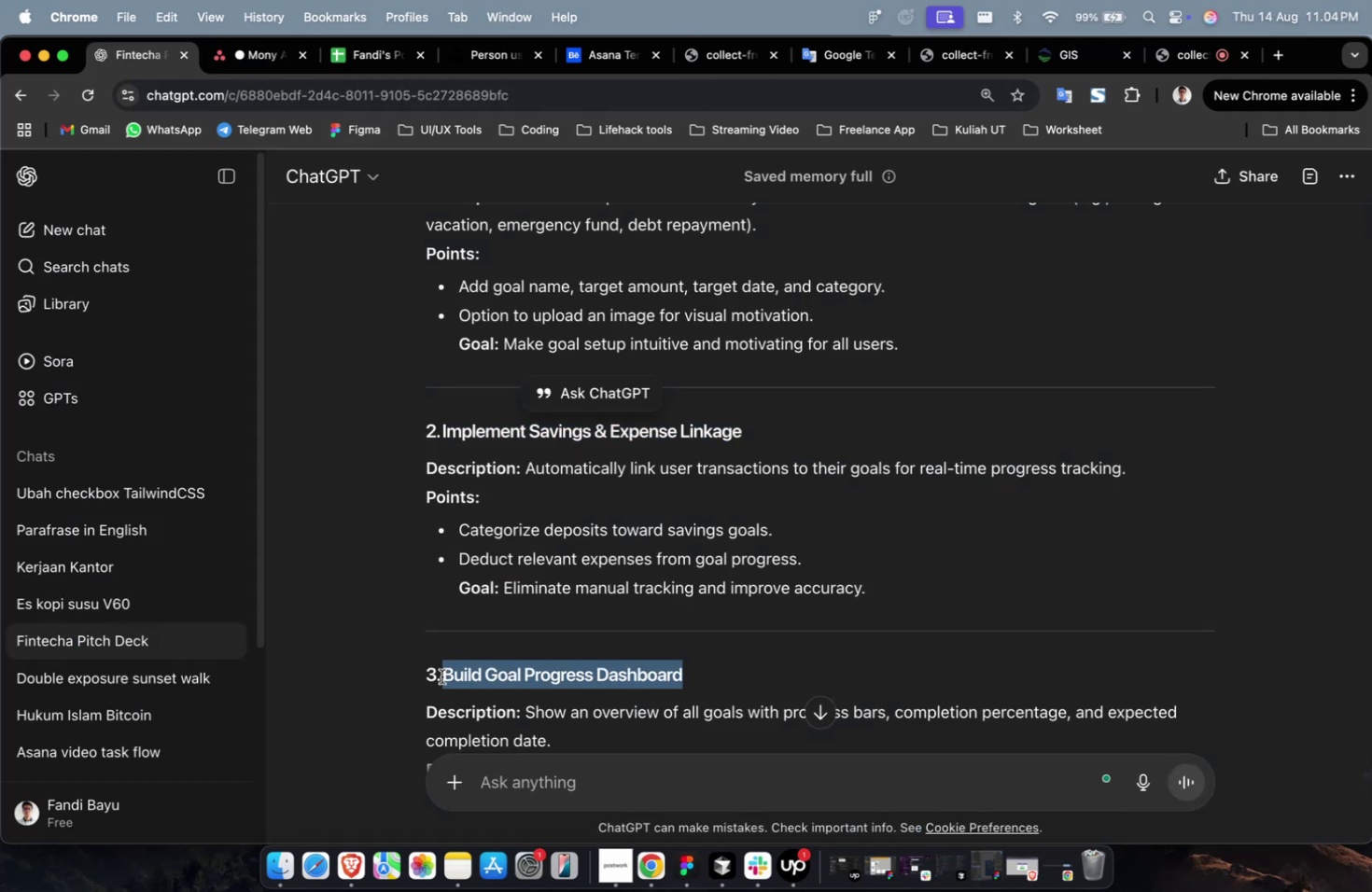 
key(Meta+C)
 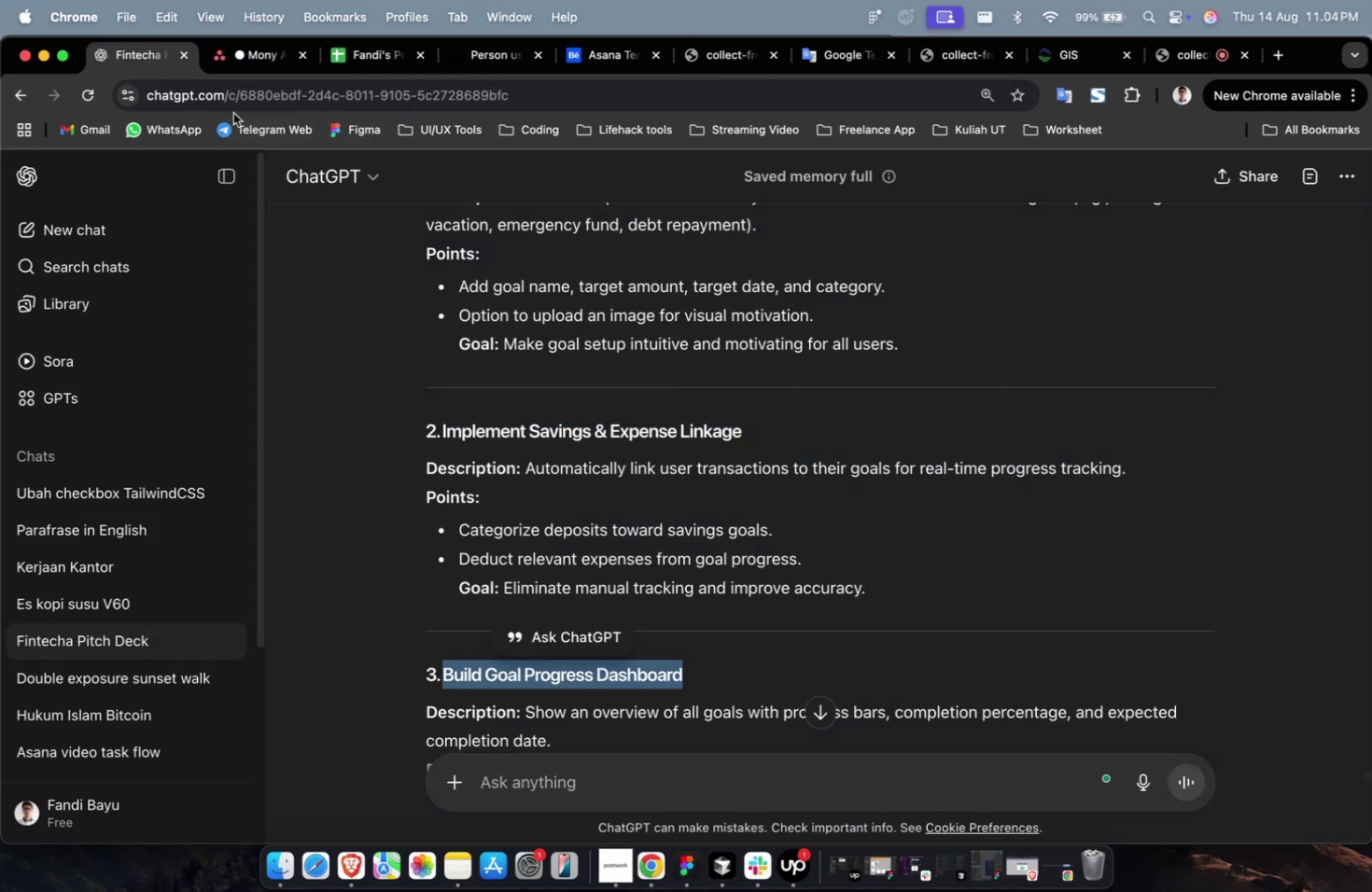 
key(Meta+C)
 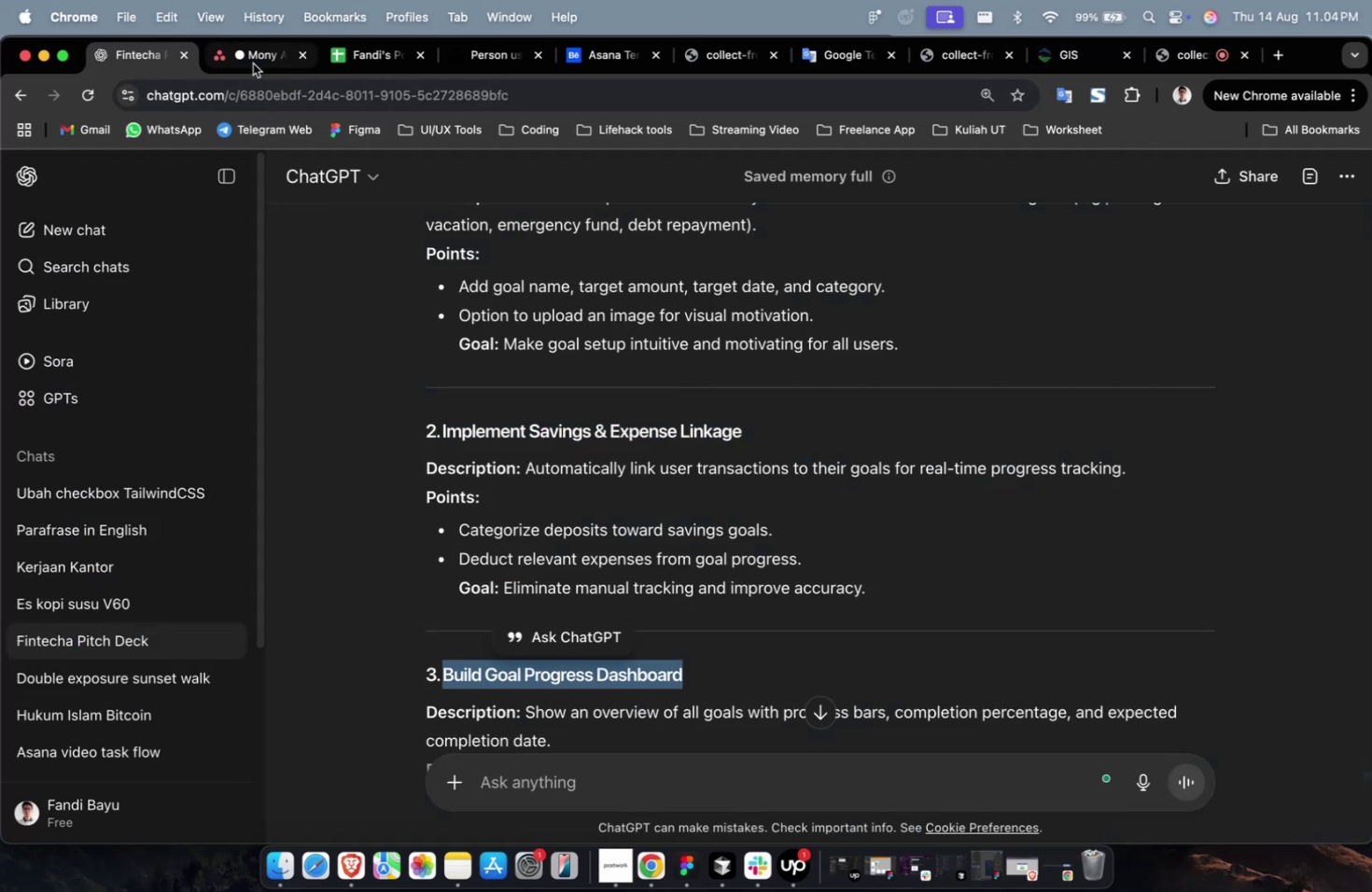 
left_click([253, 63])
 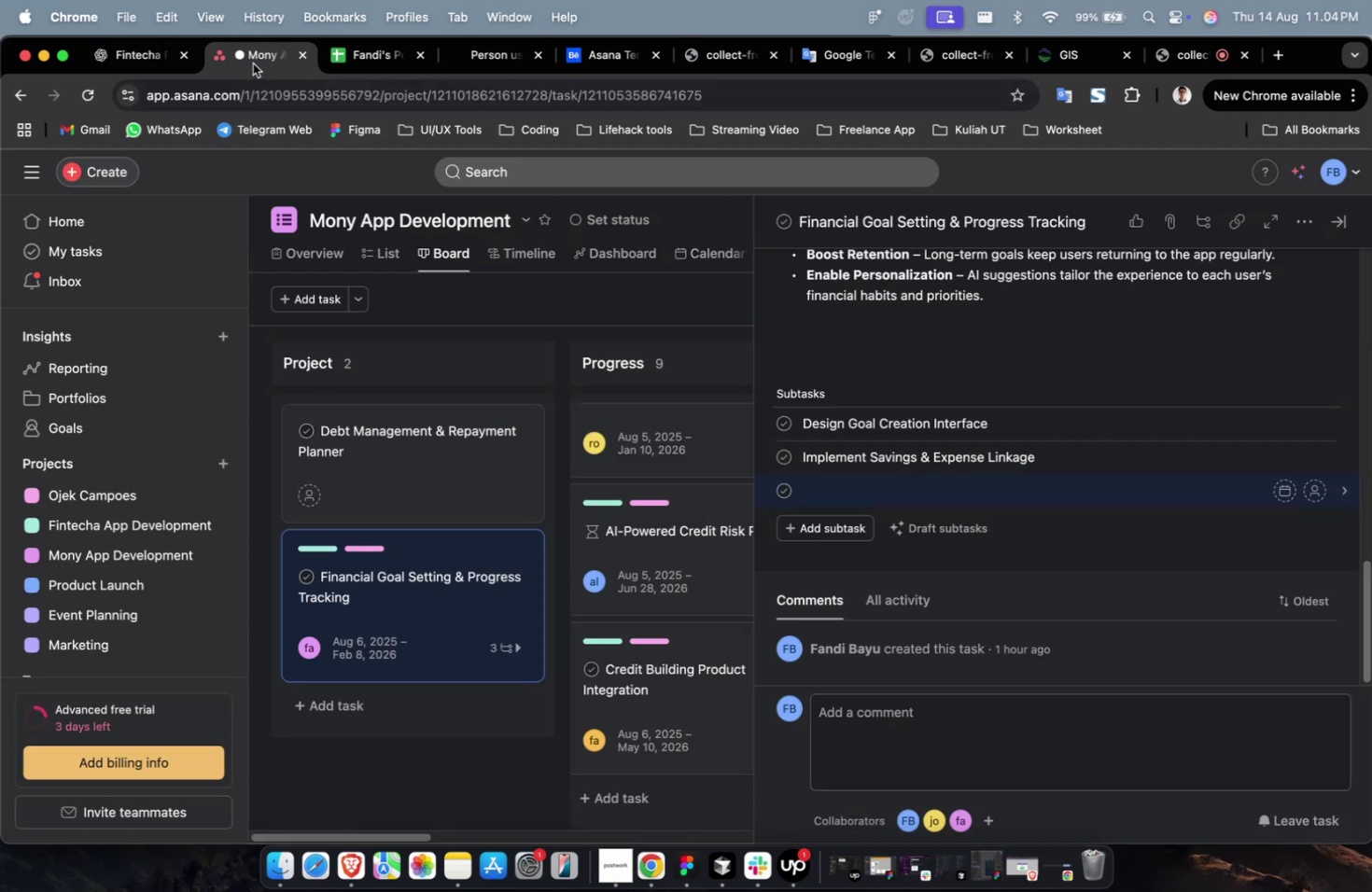 
key(Meta+V)
 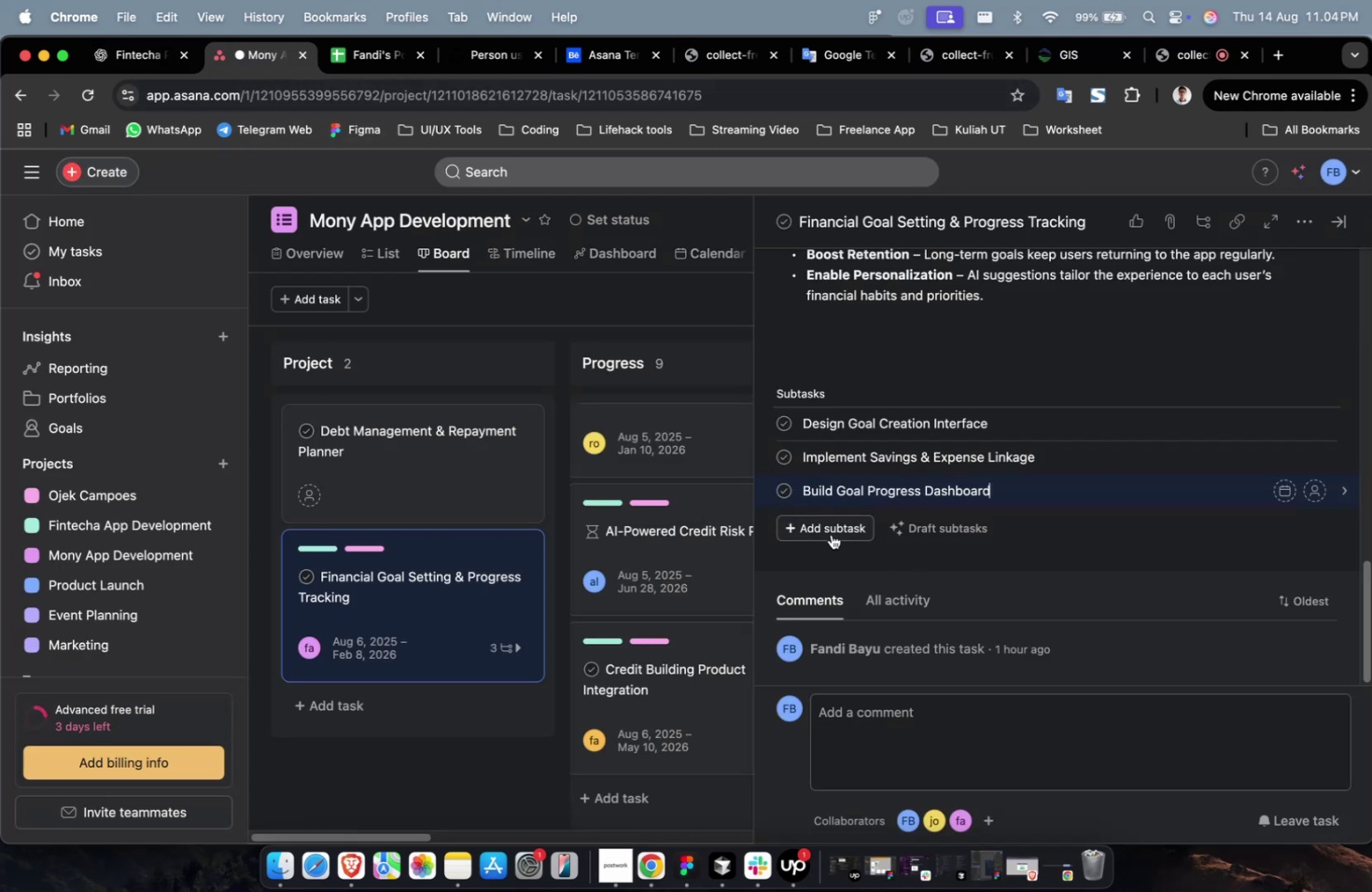 
left_click([828, 531])
 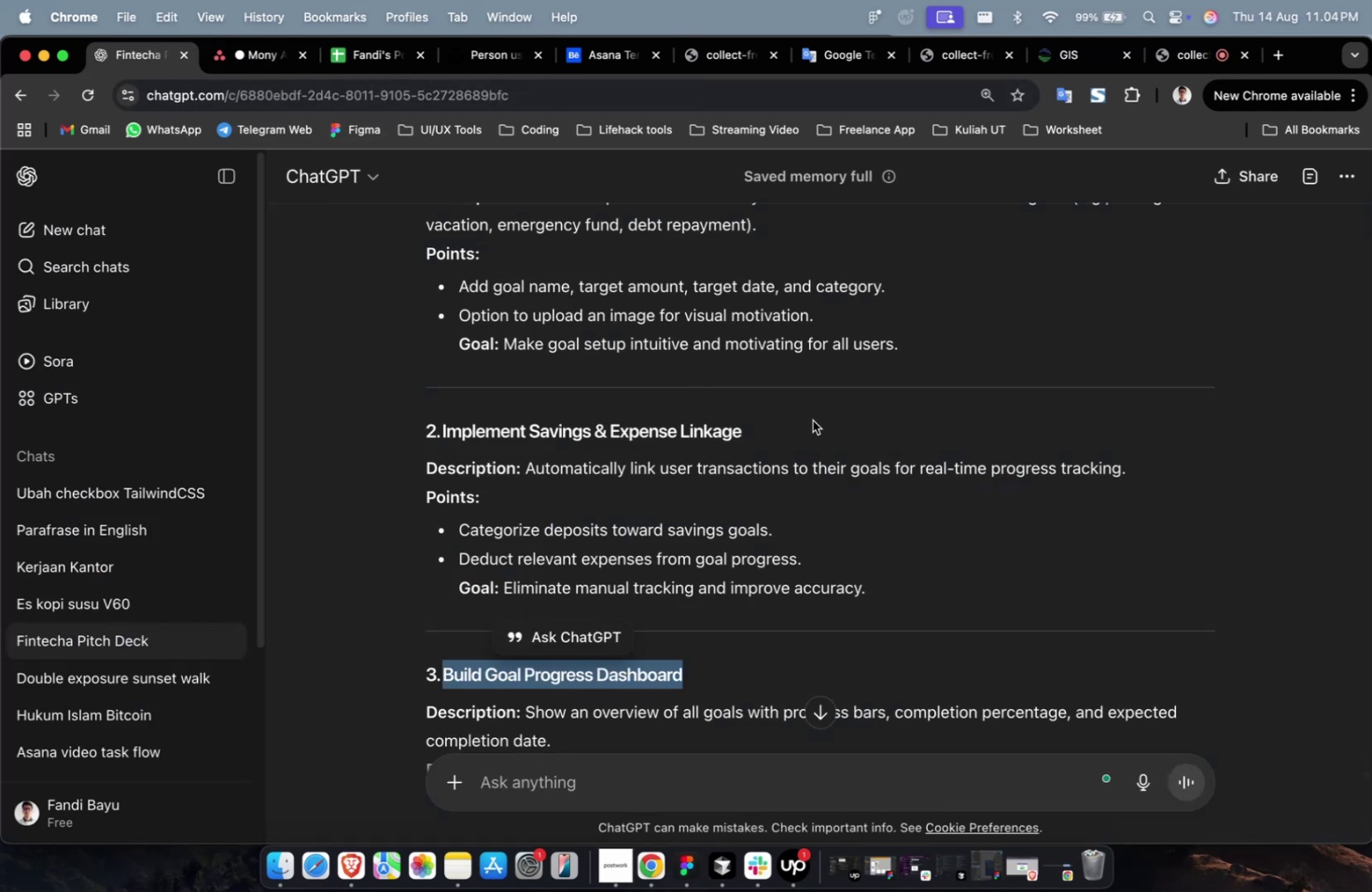 
left_click([791, 419])
 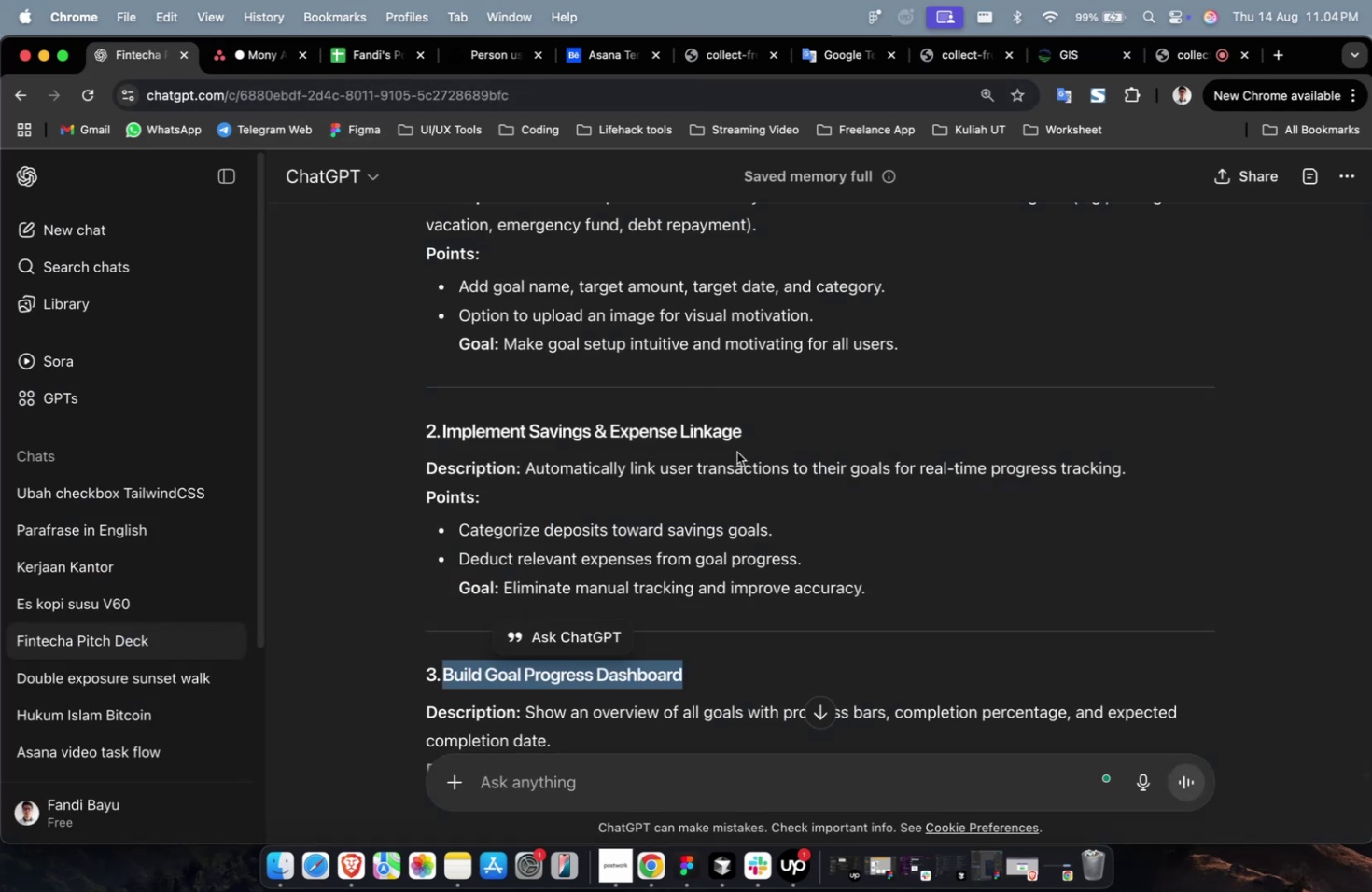 
scroll: coordinate [683, 449], scroll_direction: down, amount: 12.0
 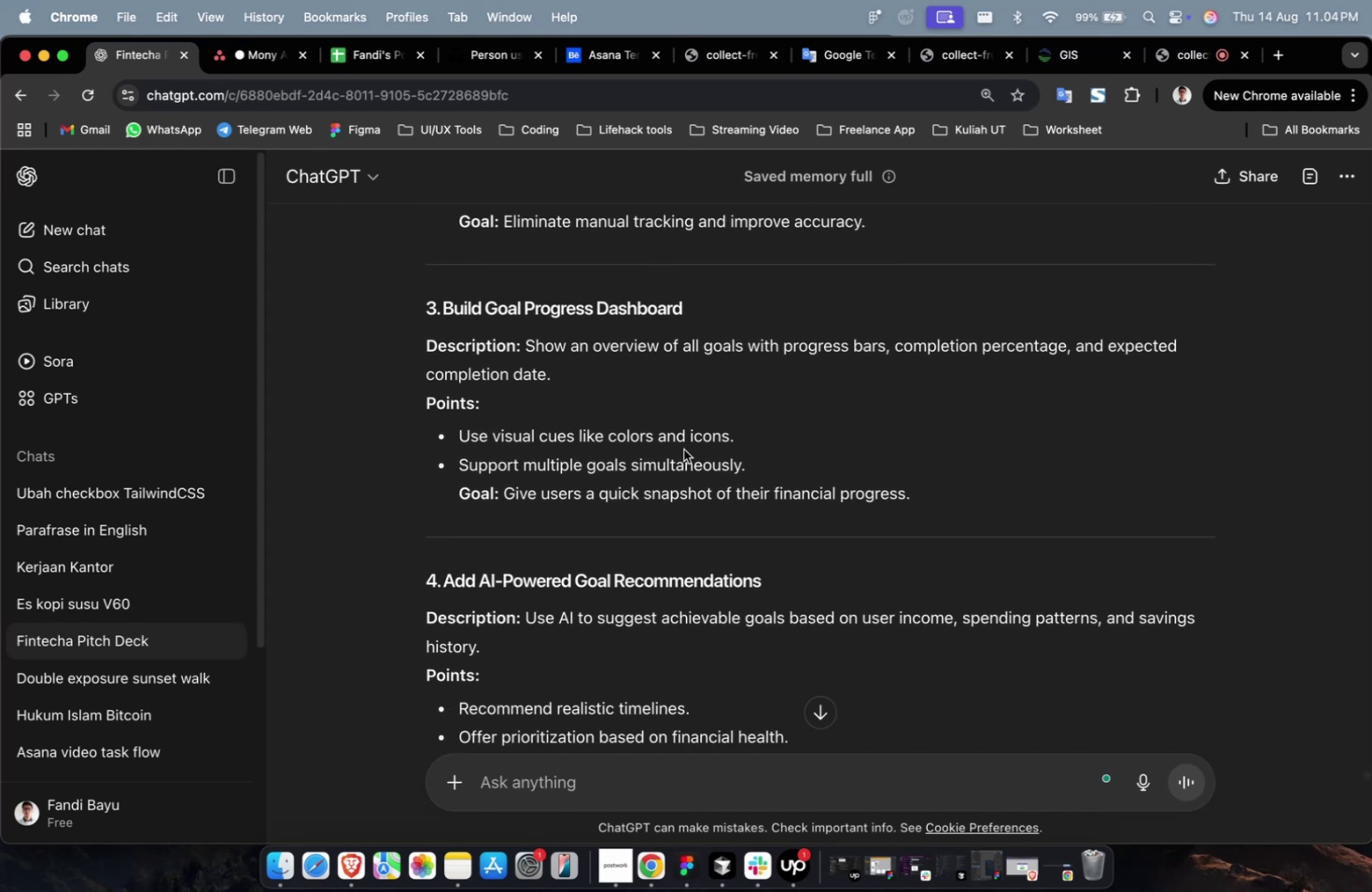 
wait(13.56)
 